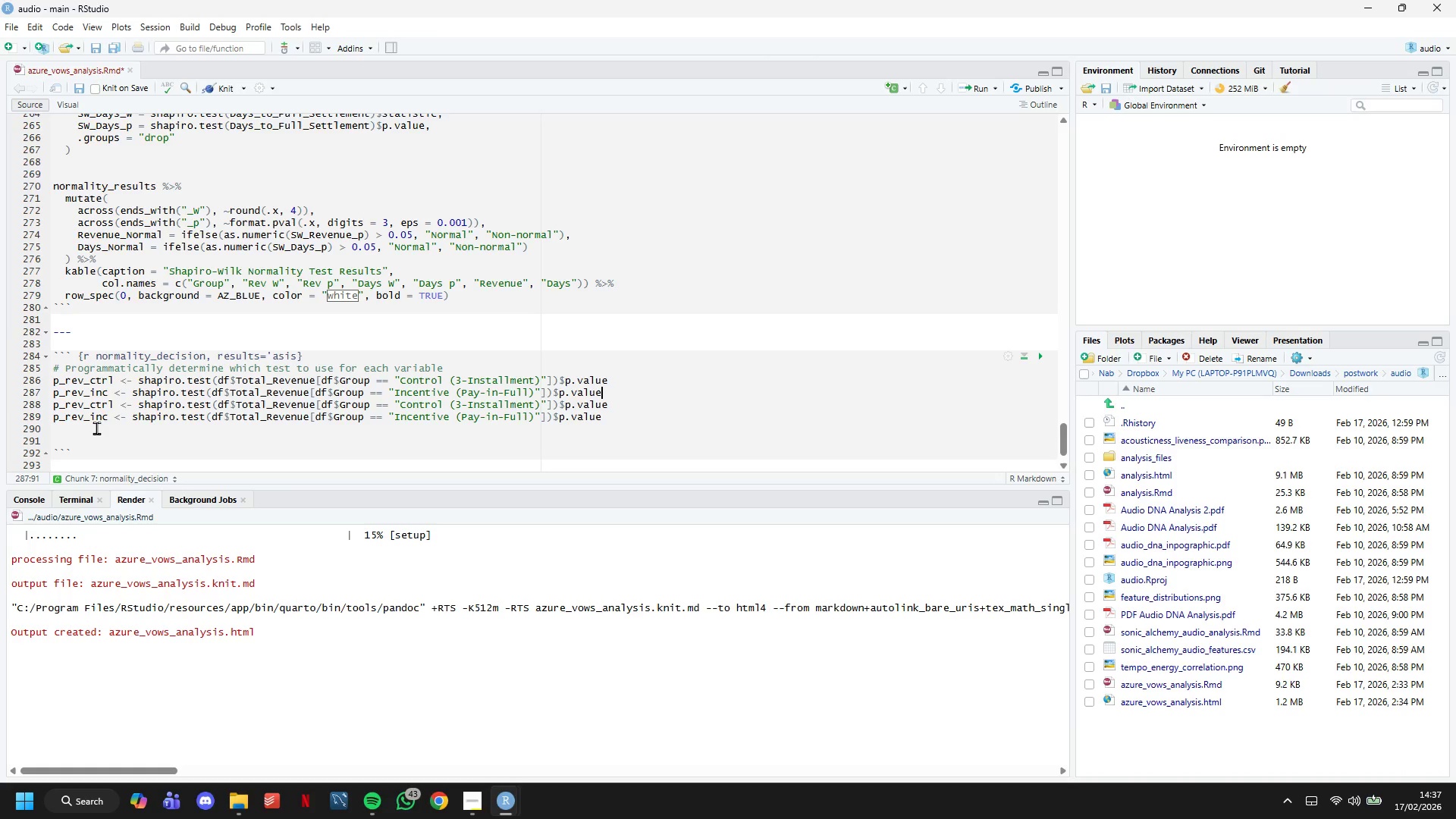 
key(ArrowDown)
 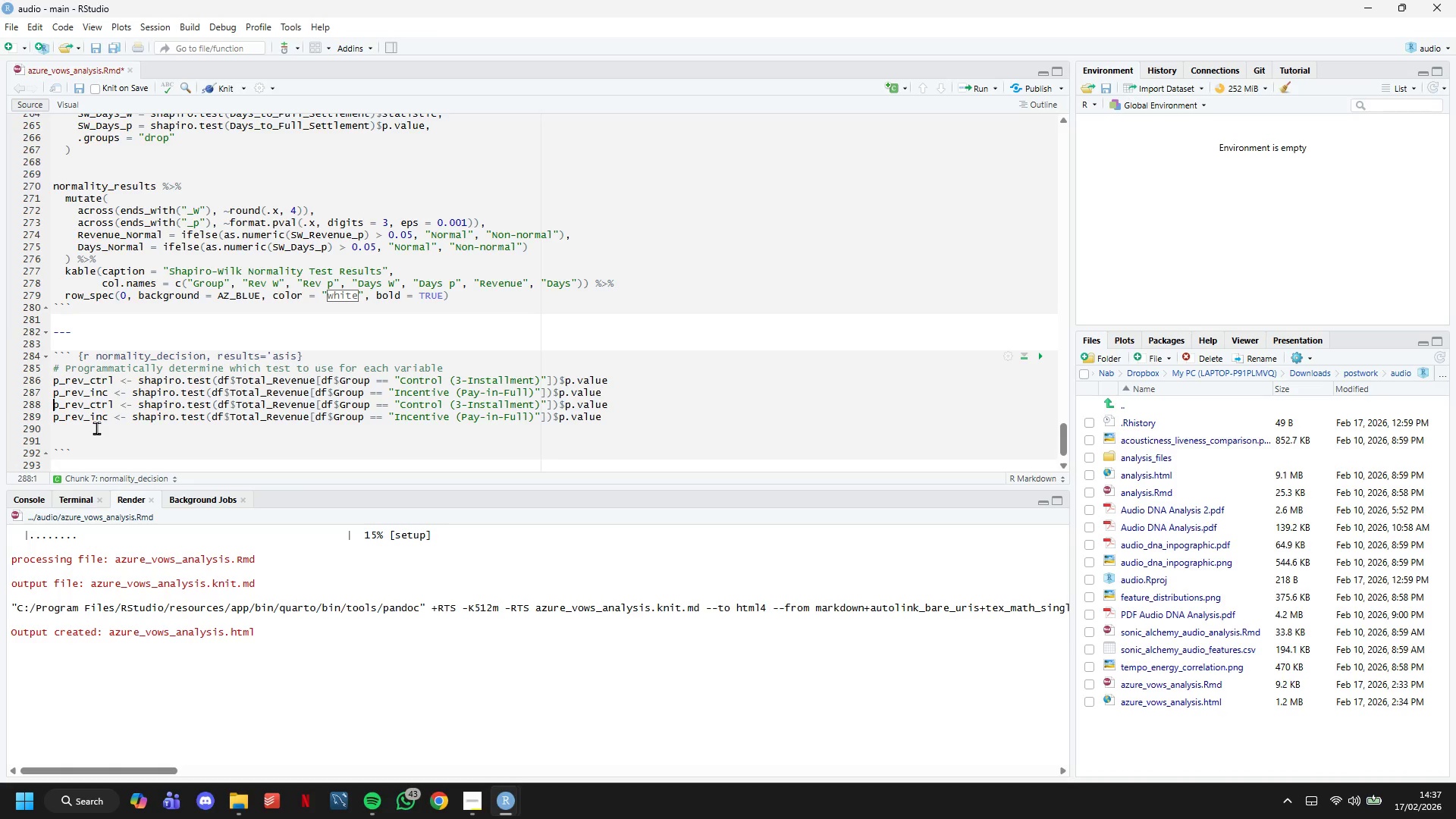 
hold_key(key=ArrowRight, duration=0.61)
 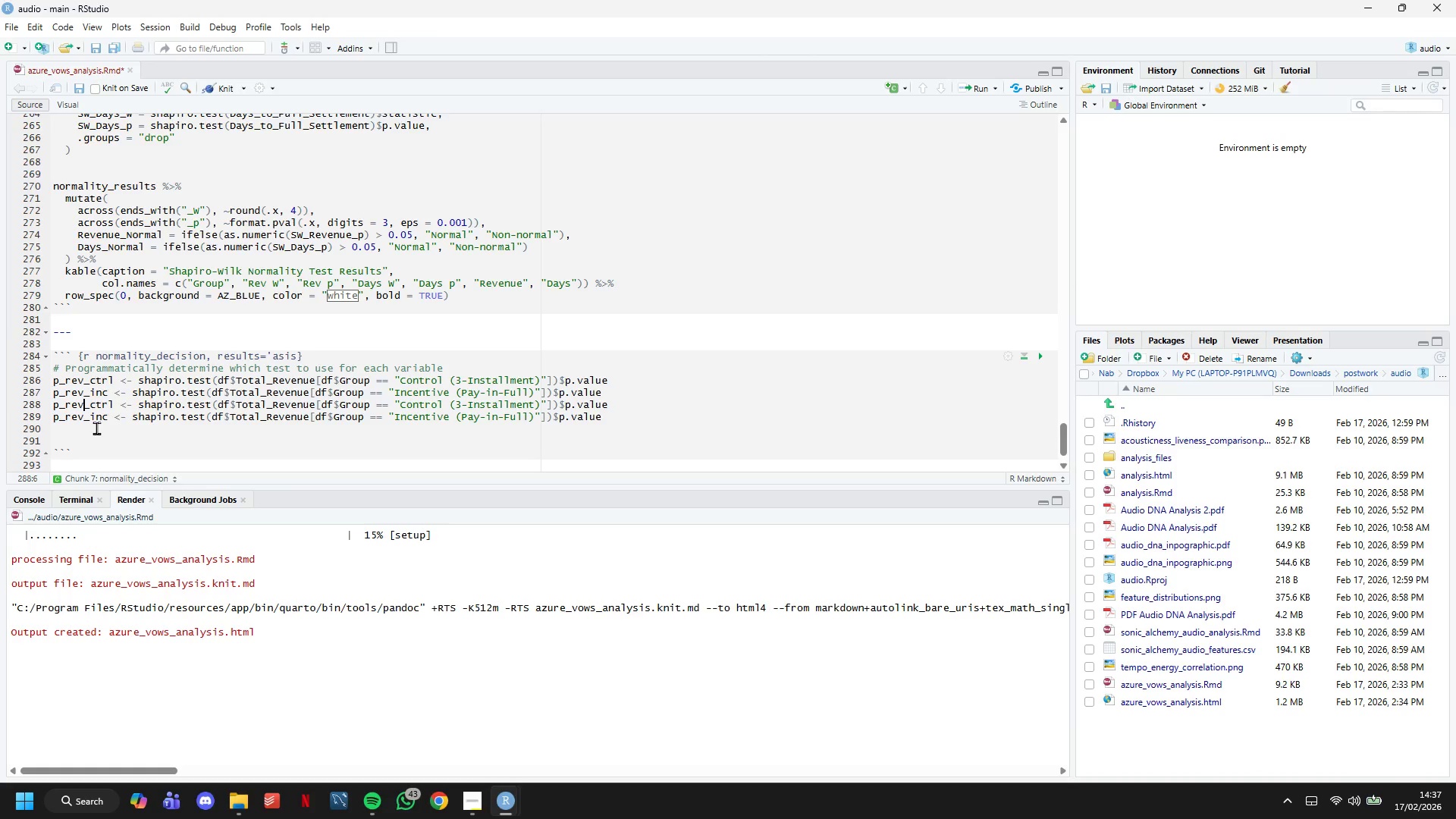 
key(ArrowRight)
 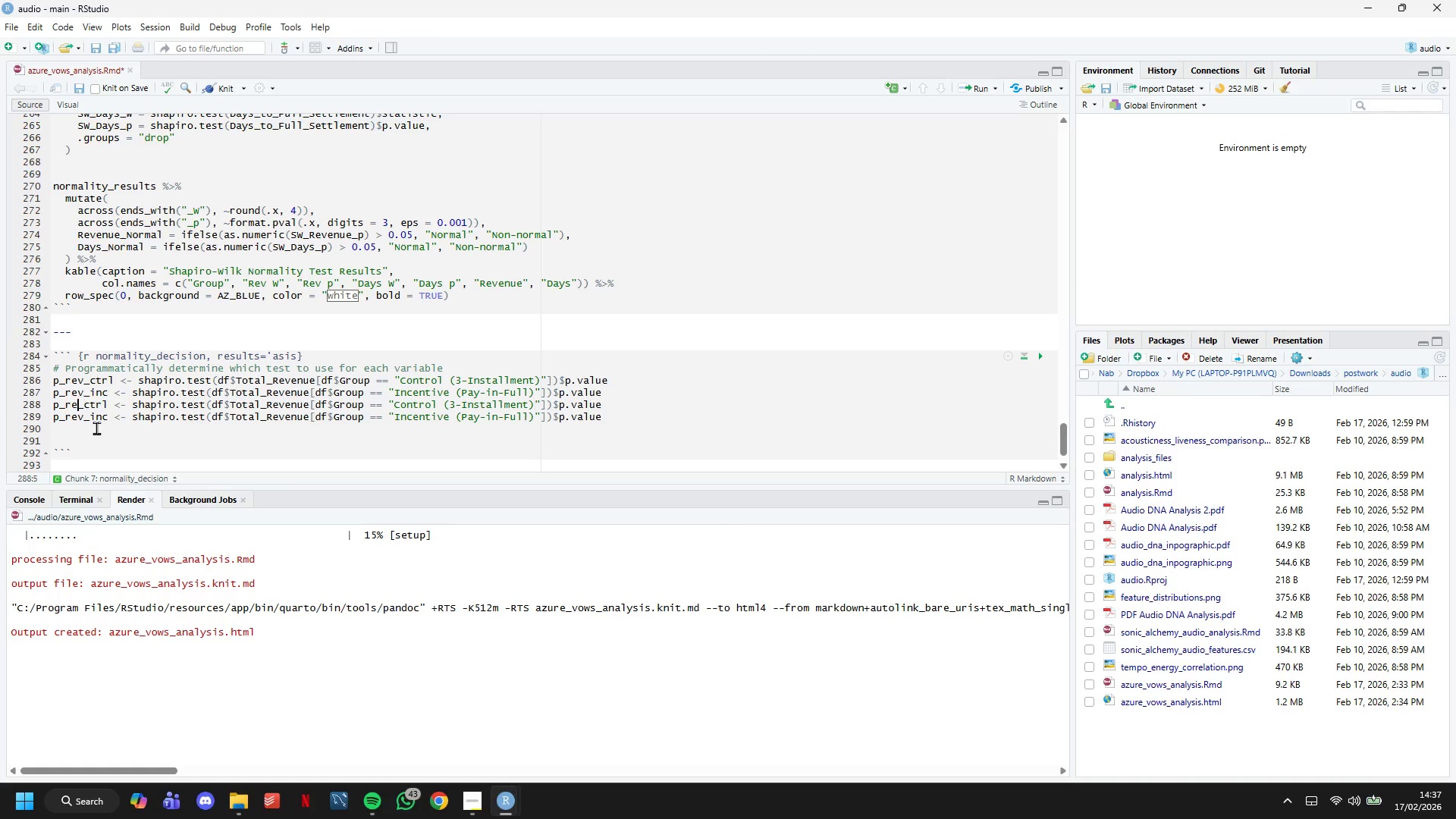 
key(Backspace)
key(Backspace)
key(Backspace)
type(days)
 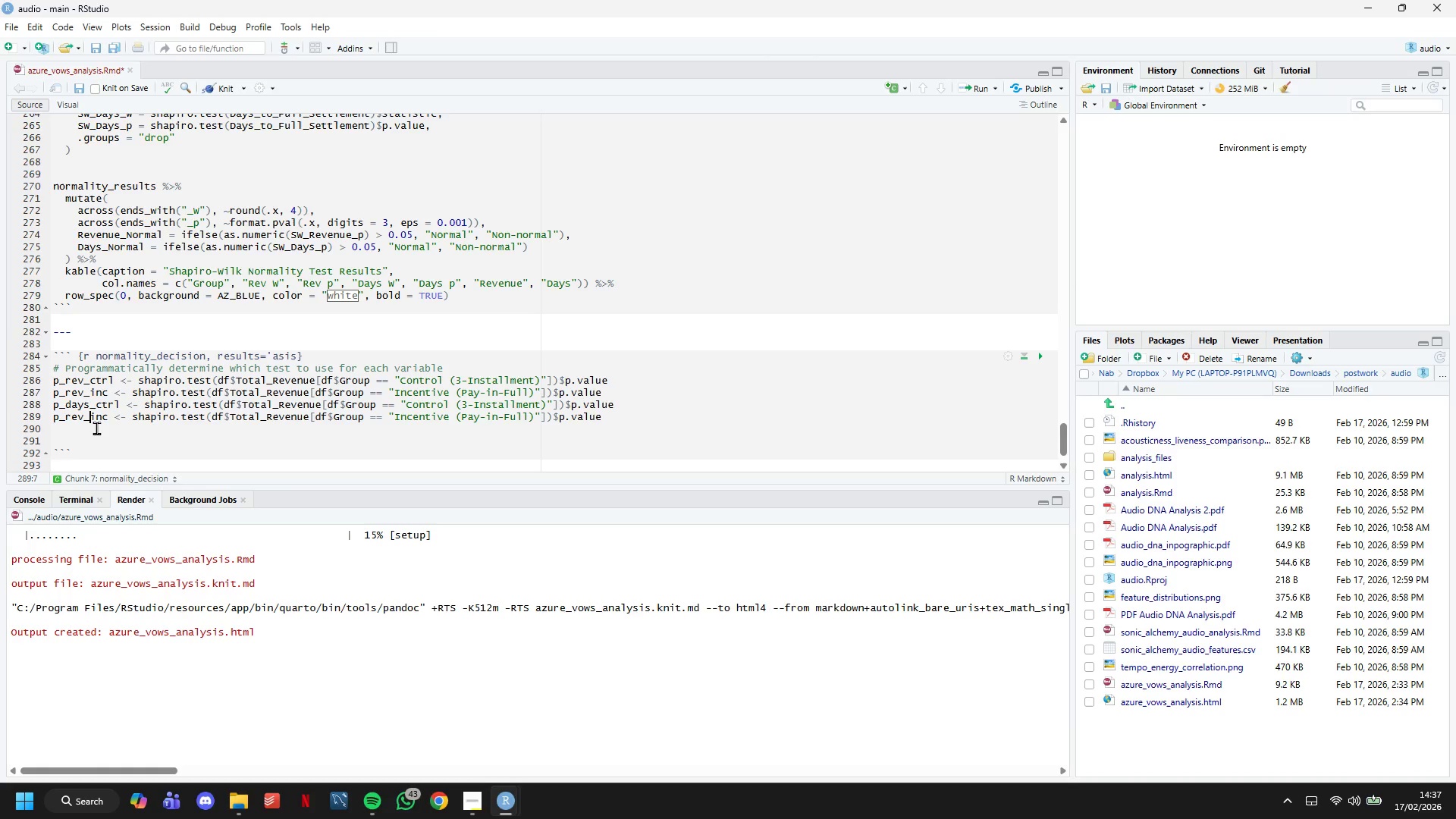 
key(ArrowDown)
 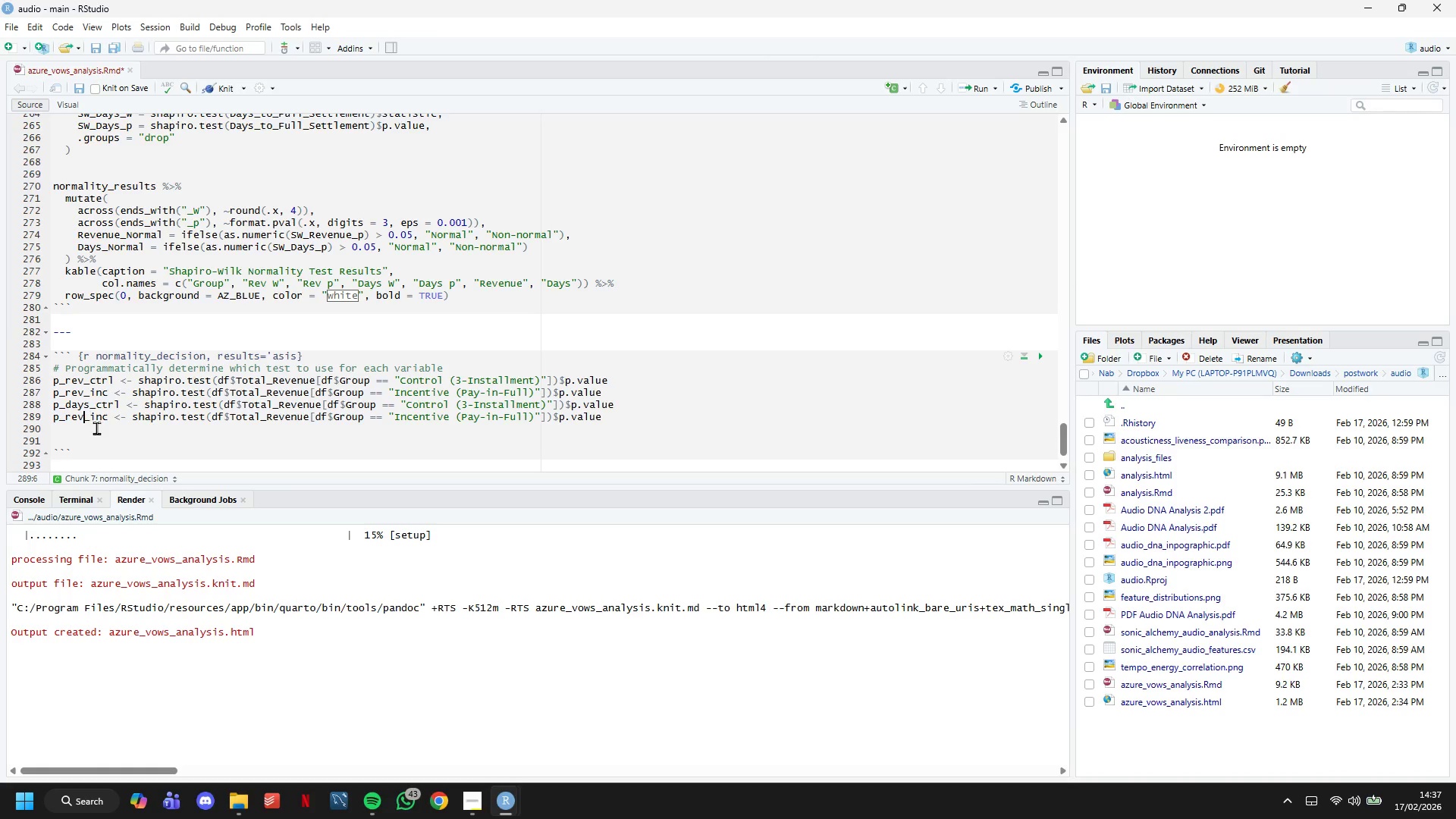 
key(ArrowLeft)
 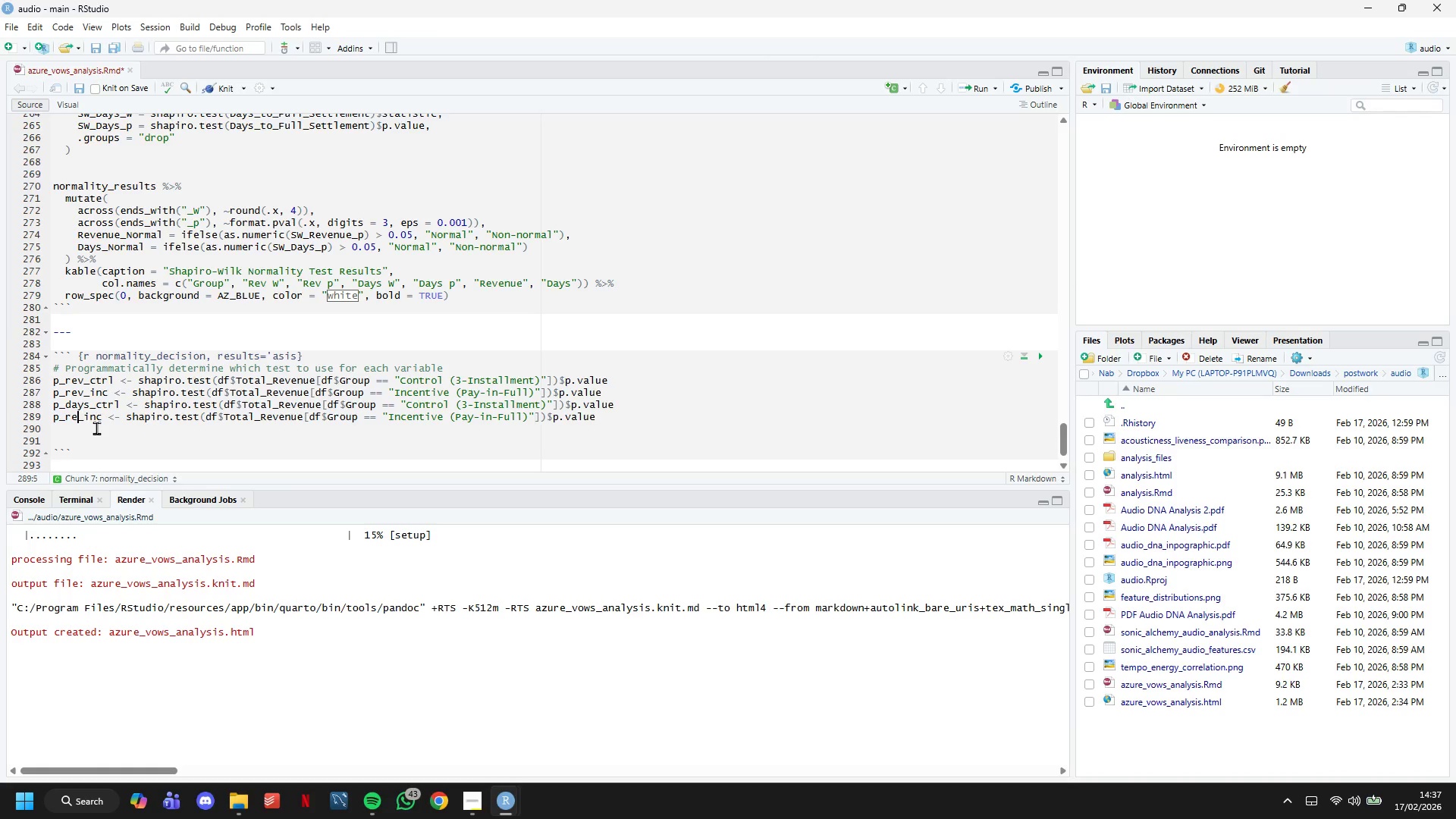 
key(Backspace)
key(Backspace)
key(Backspace)
type(days)
 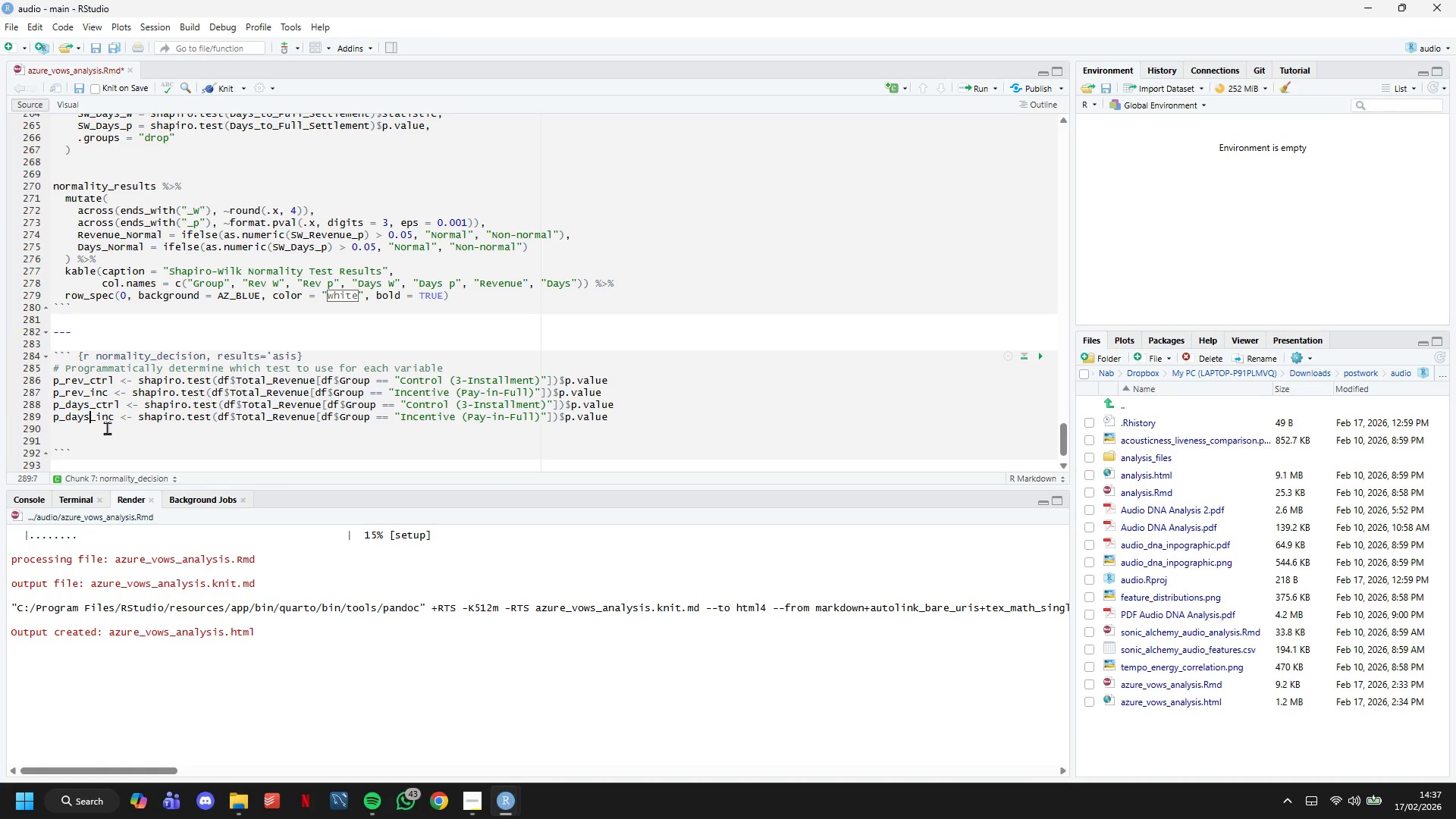 
key(ArrowUp)
 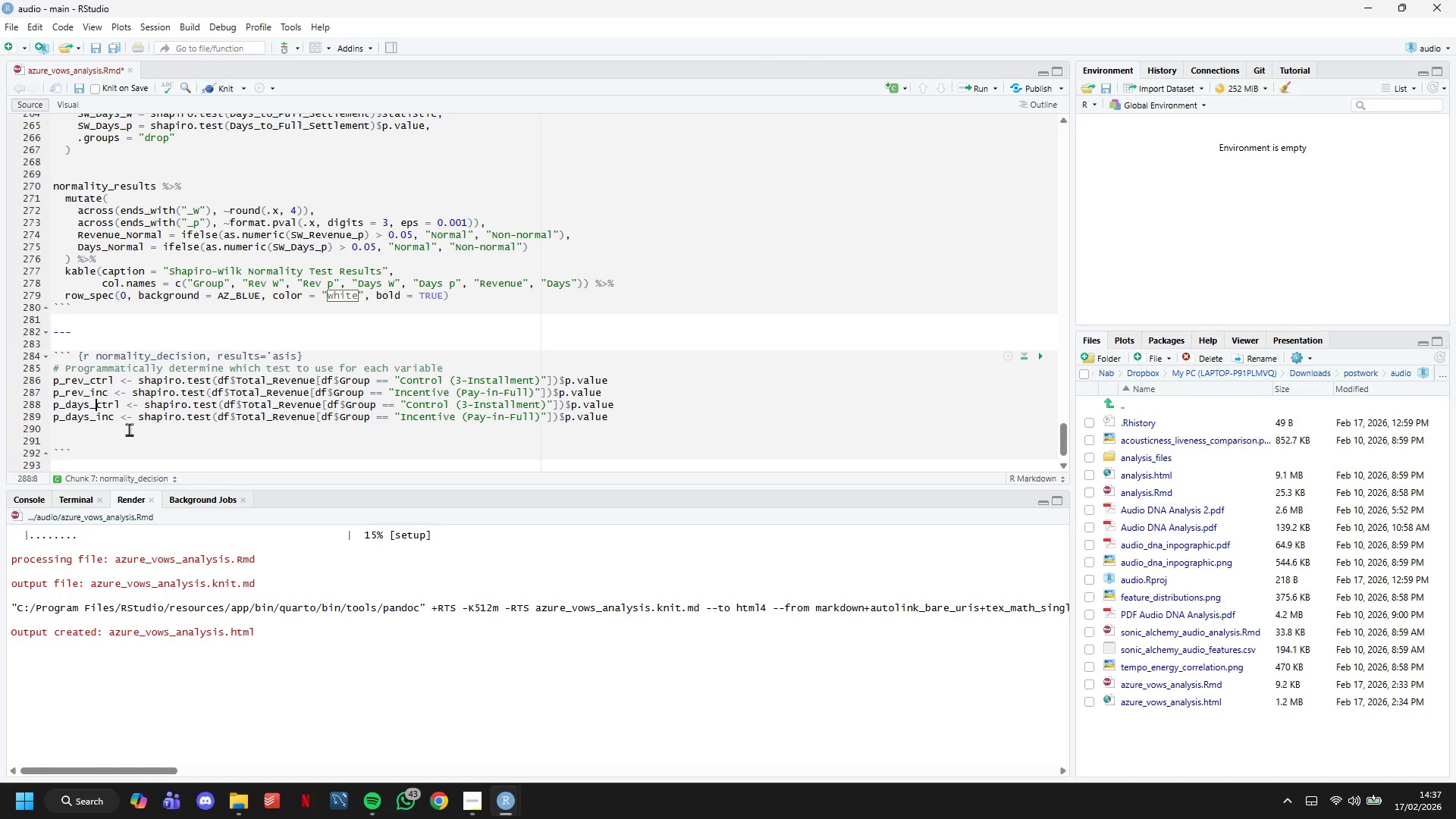 
hold_key(key=ArrowRight, duration=1.52)
 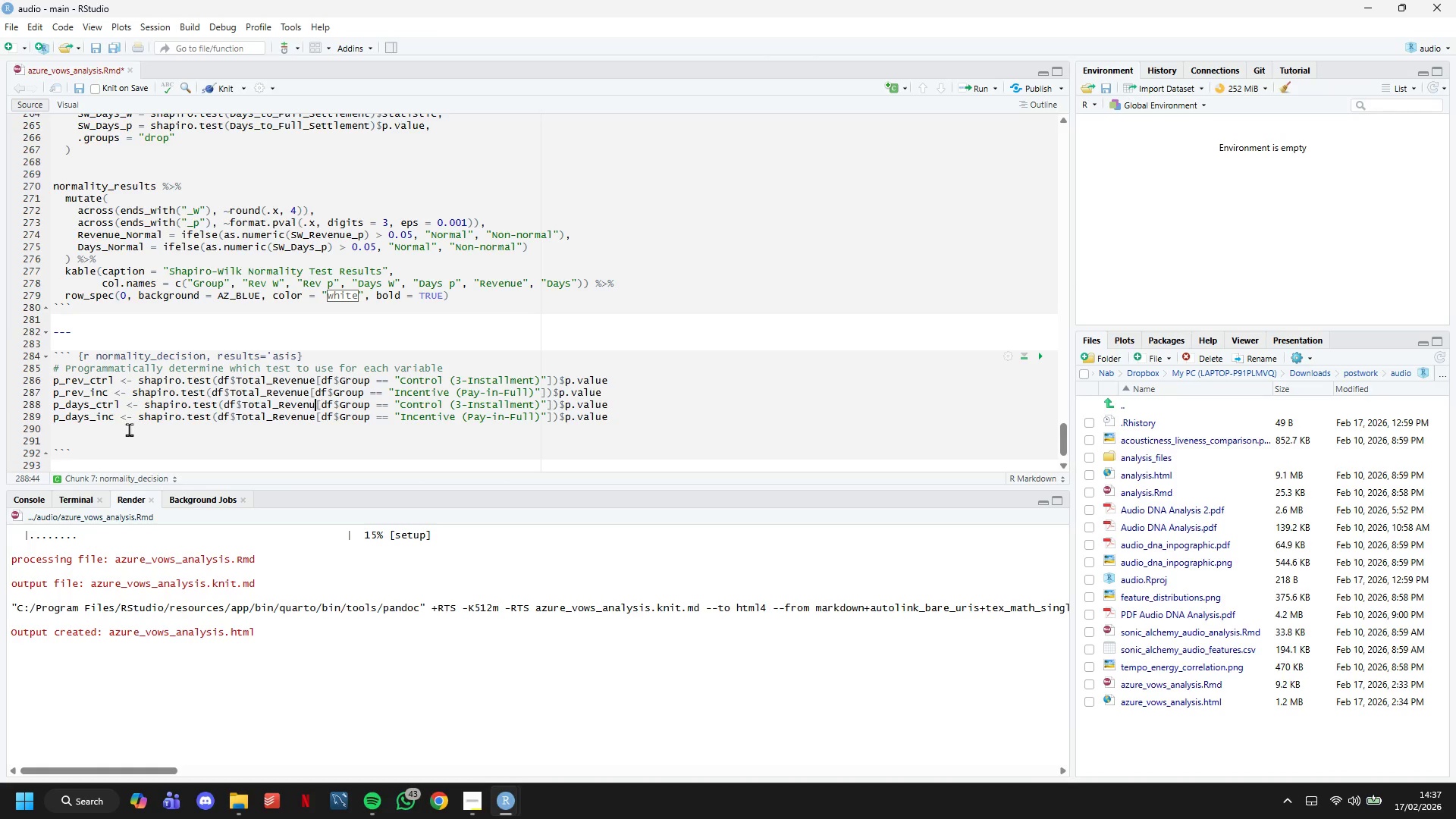 
key(ArrowRight)
 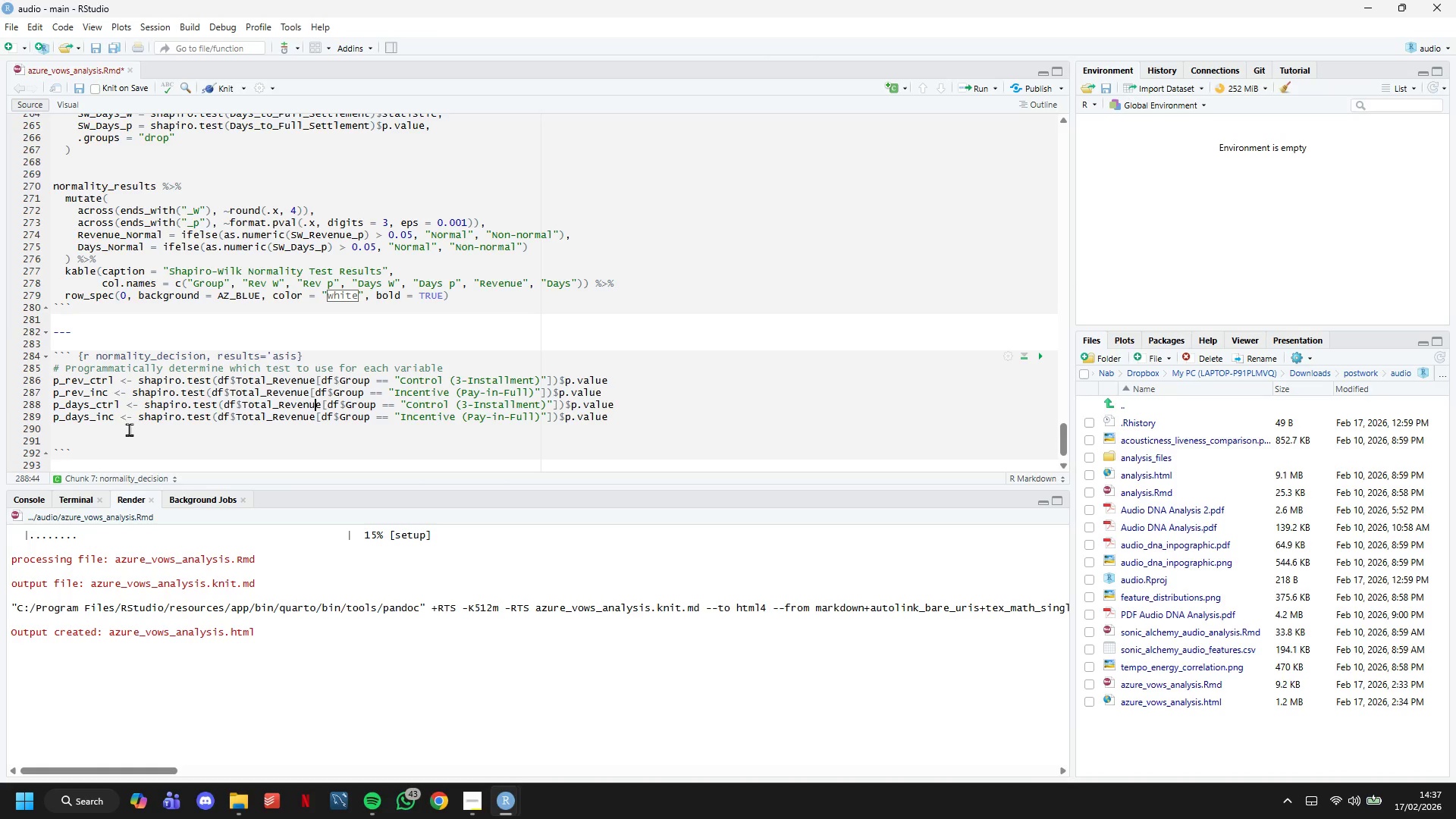 
key(ArrowRight)
 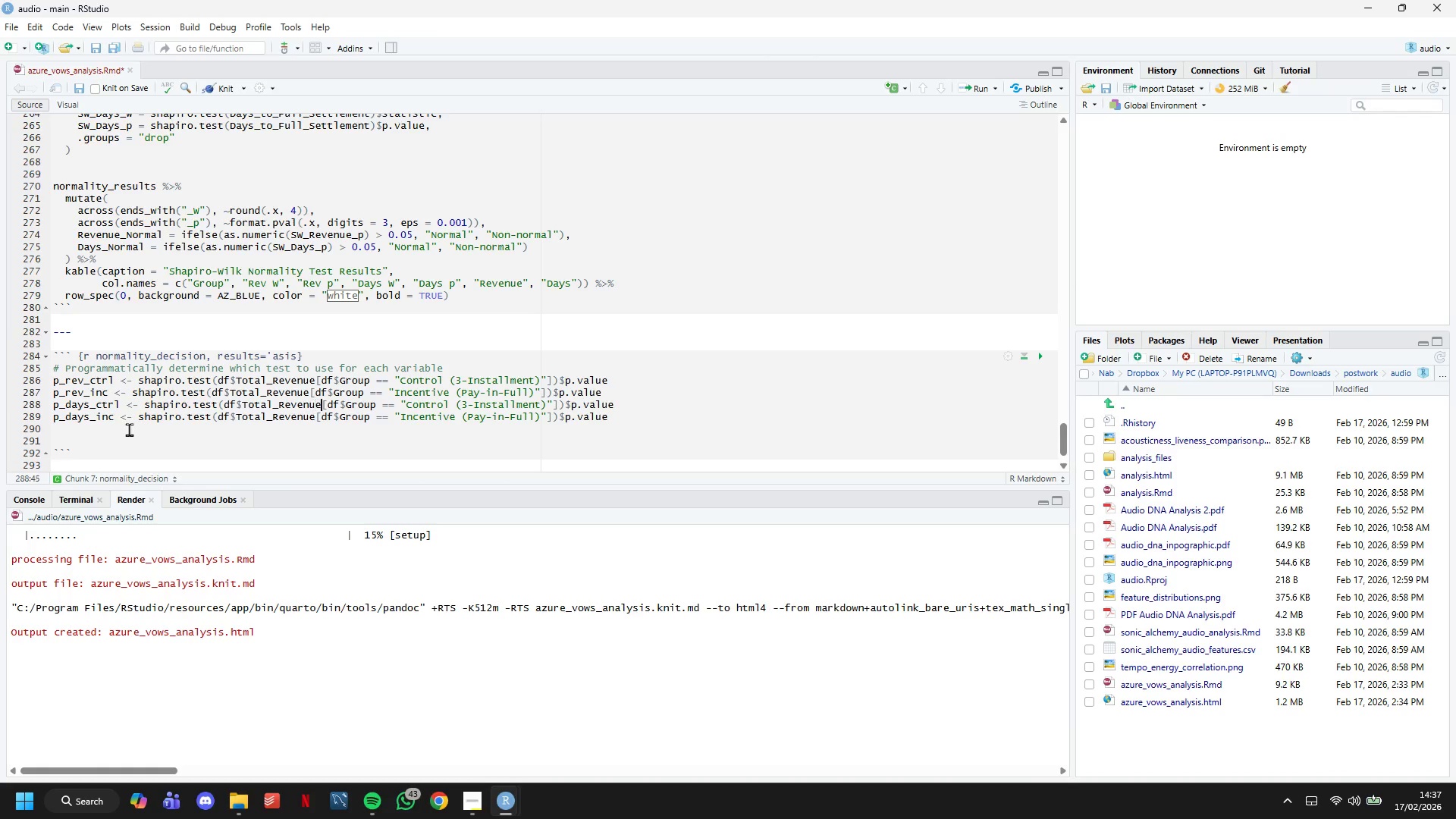 
key(ArrowRight)
 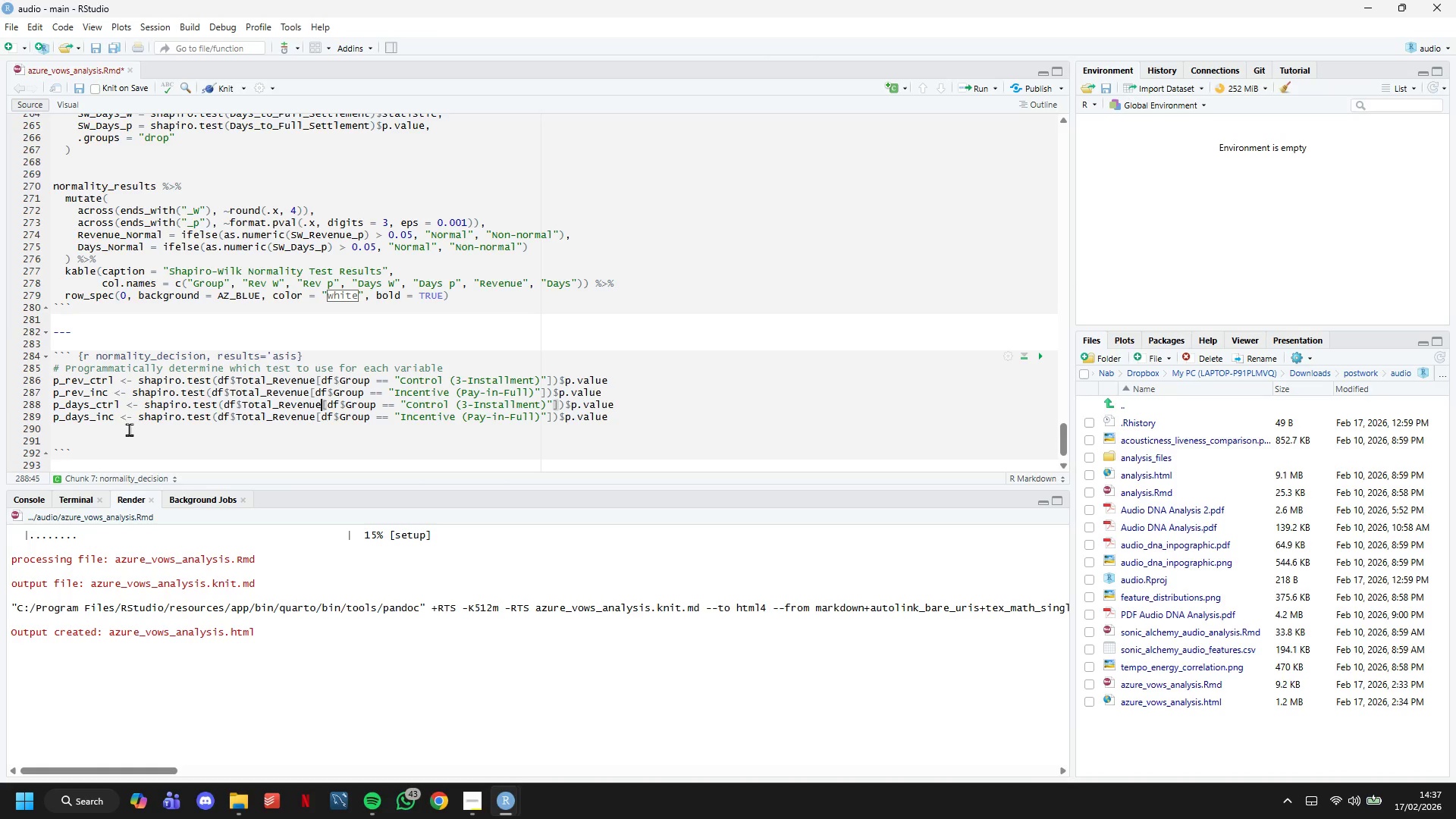 
hold_key(key=Backspace, duration=0.77)
 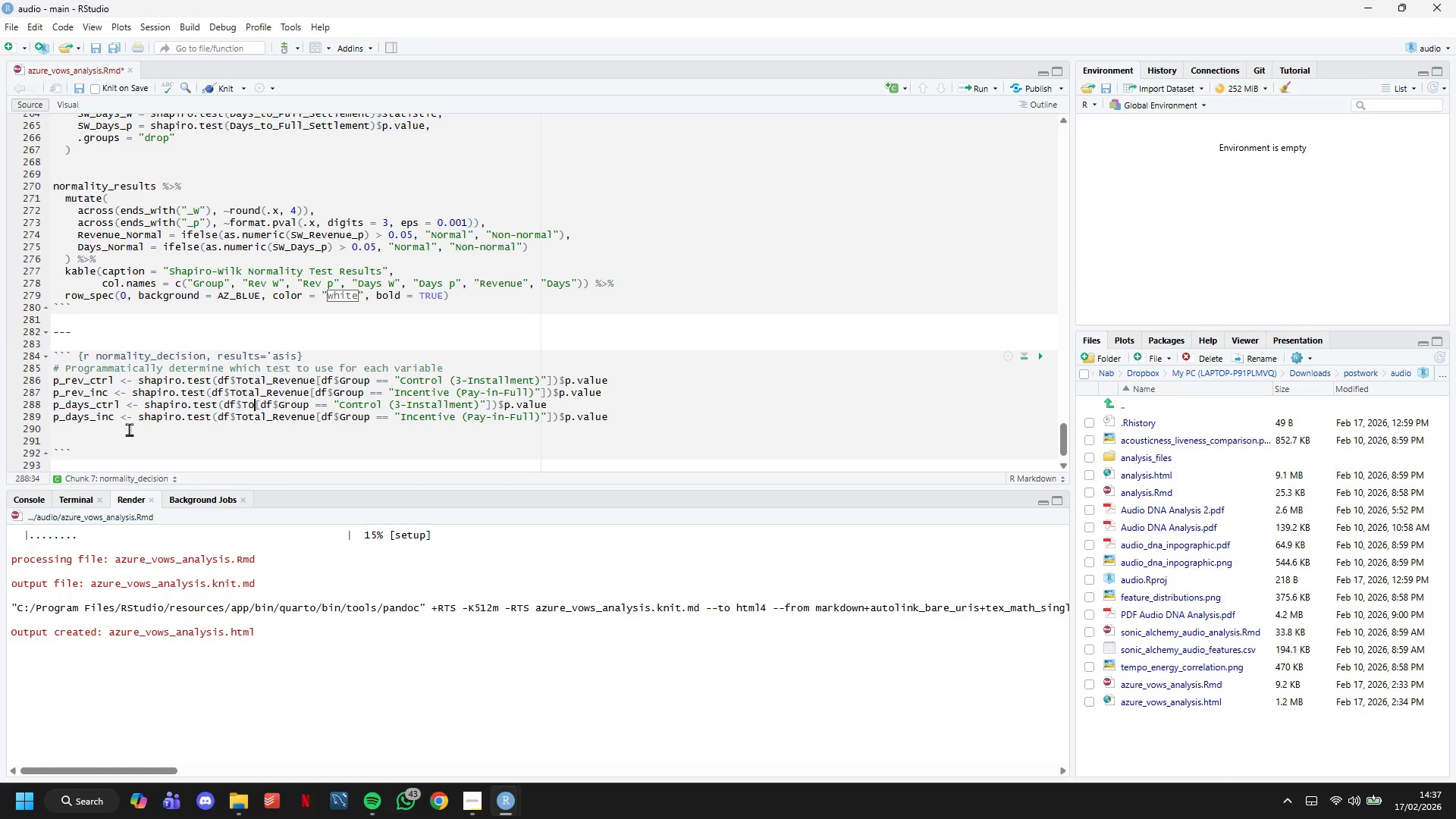 
key(Backspace)
key(Backspace)
key(Backspace)
type(Days_to_Fi)
key(Backspace)
type(ull_Settlement)
 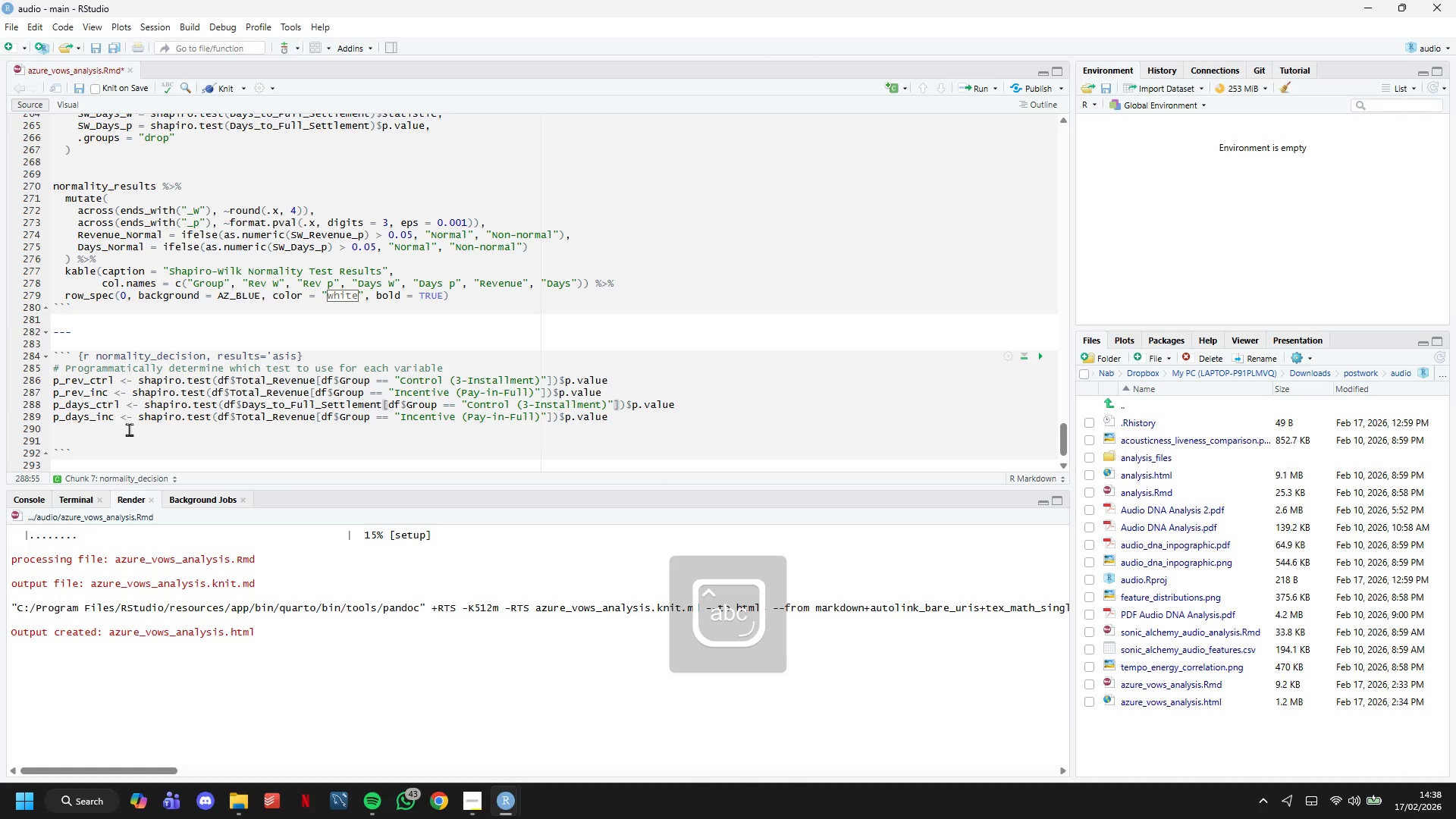 
key(ArrowDown)
 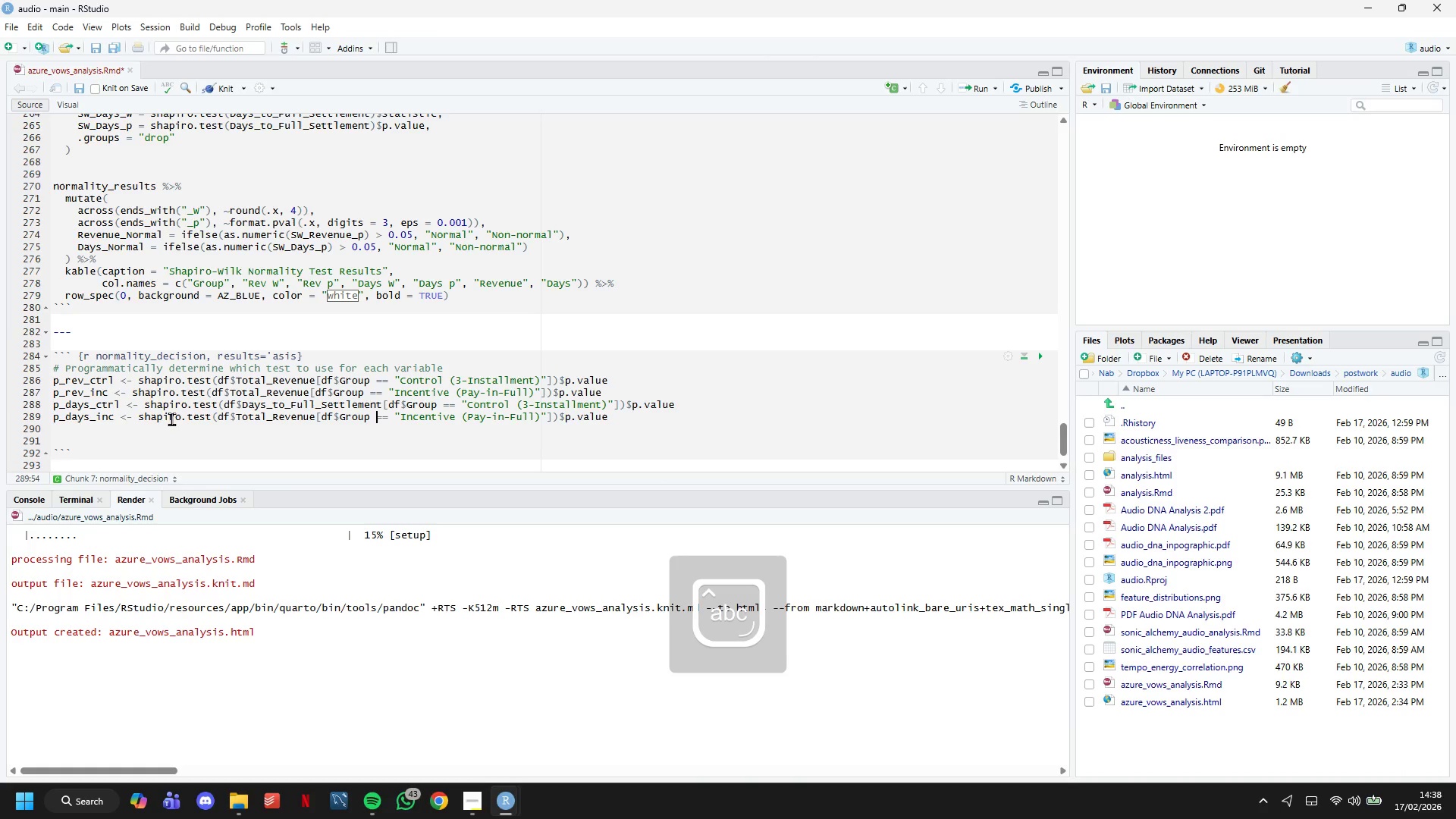 
key(ArrowLeft)
 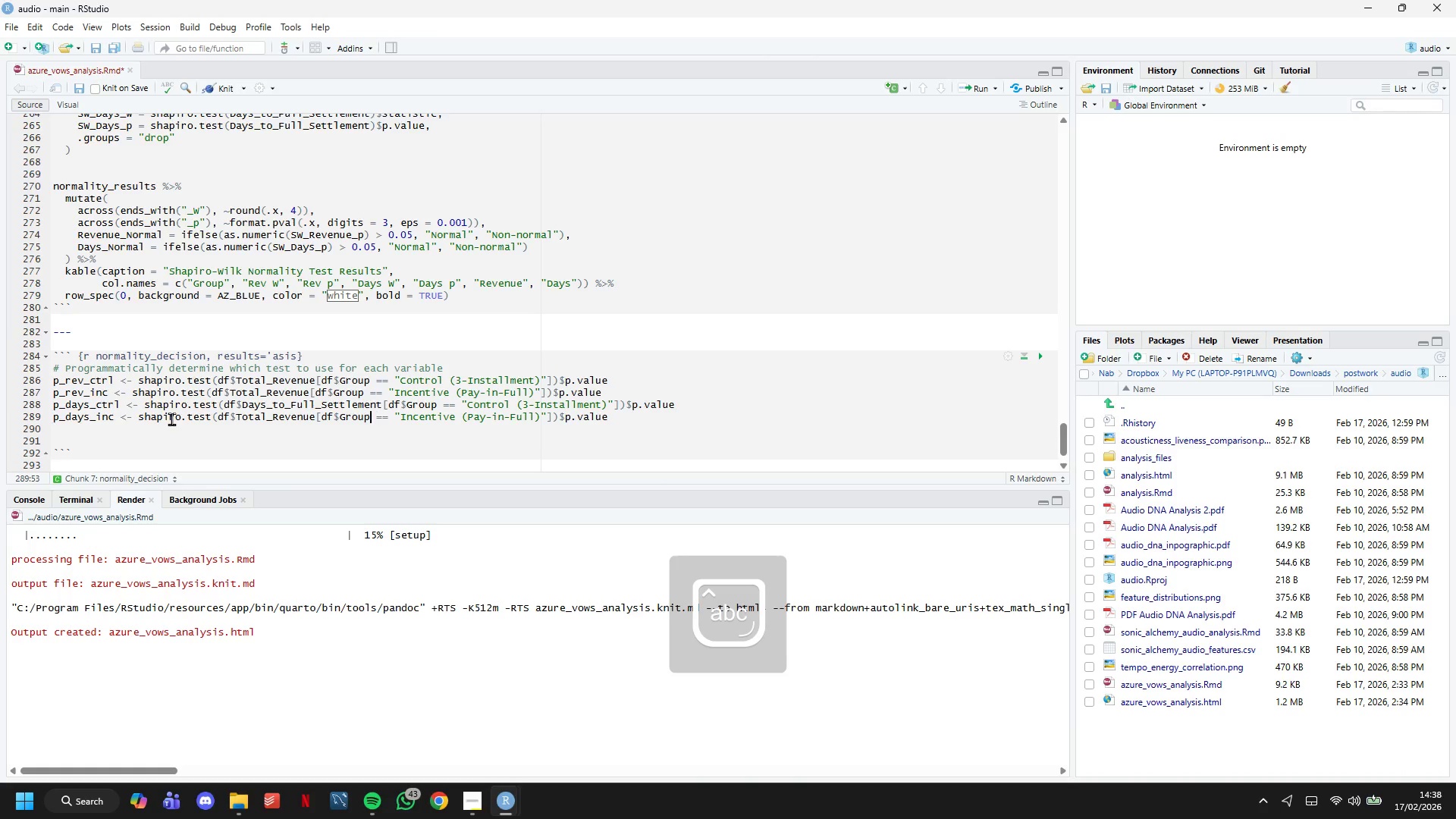 
key(ArrowLeft)
 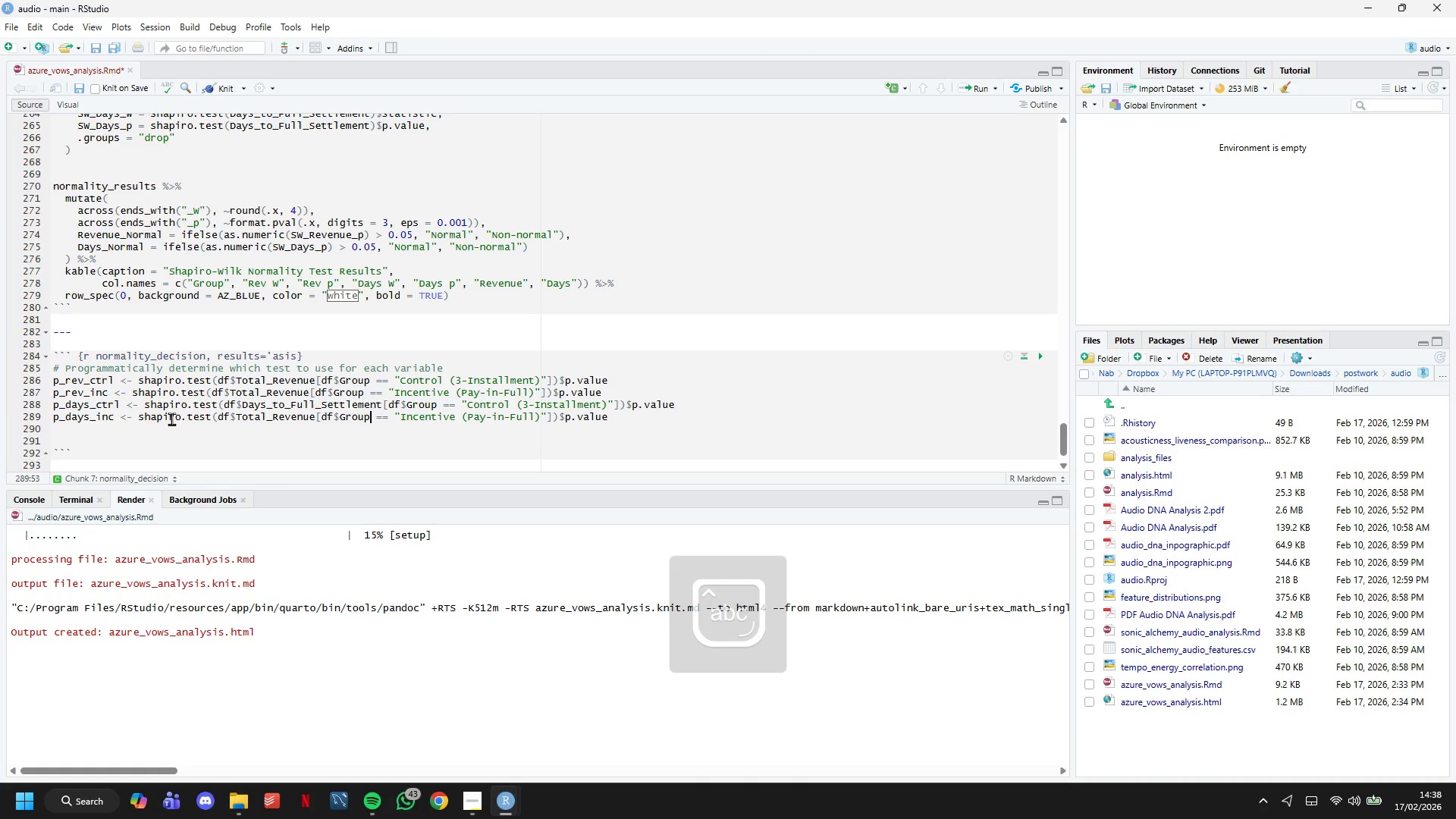 
hold_key(key=ArrowLeft, duration=0.64)
 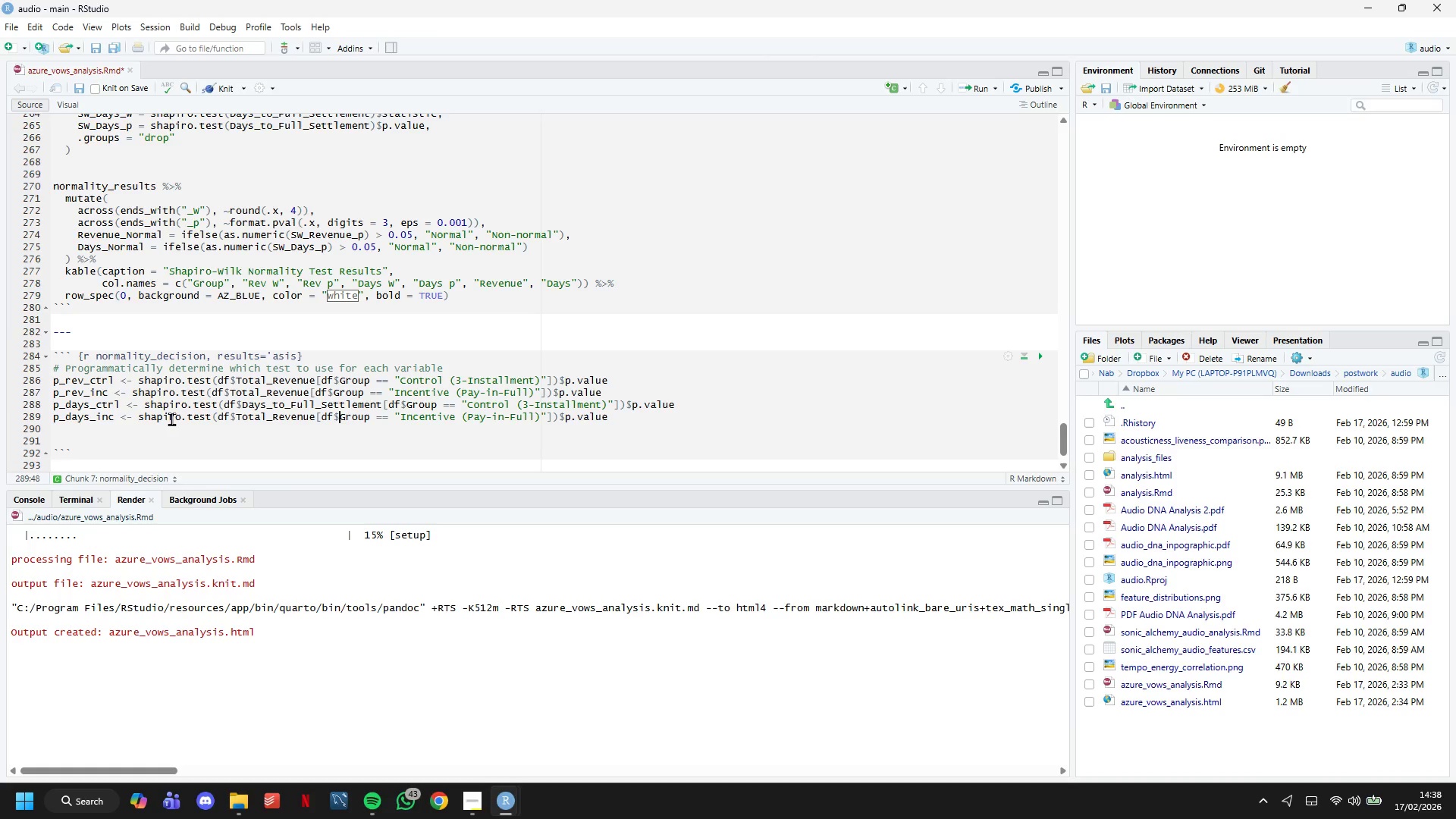 
key(ArrowLeft)
 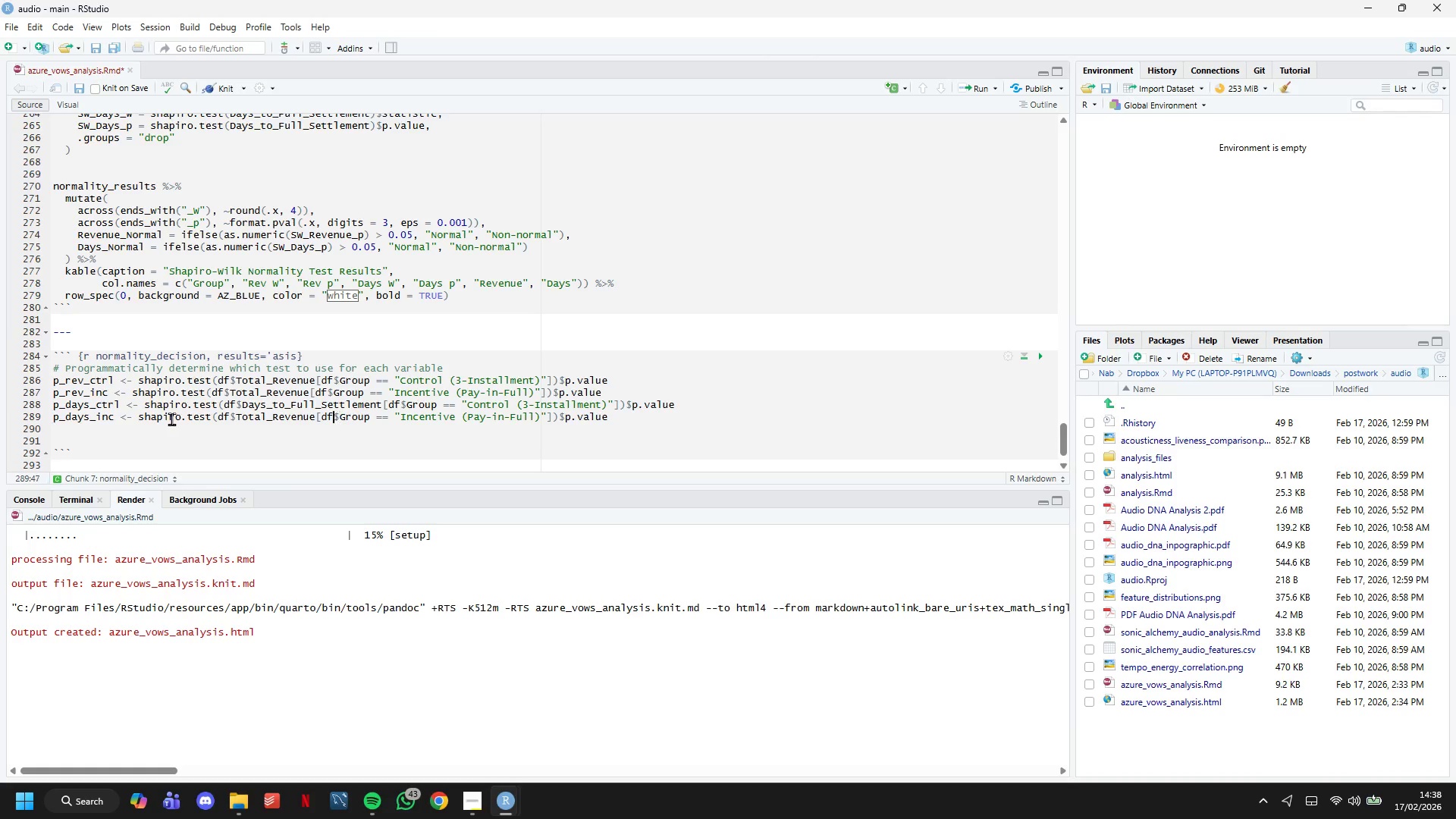 
key(ArrowLeft)
 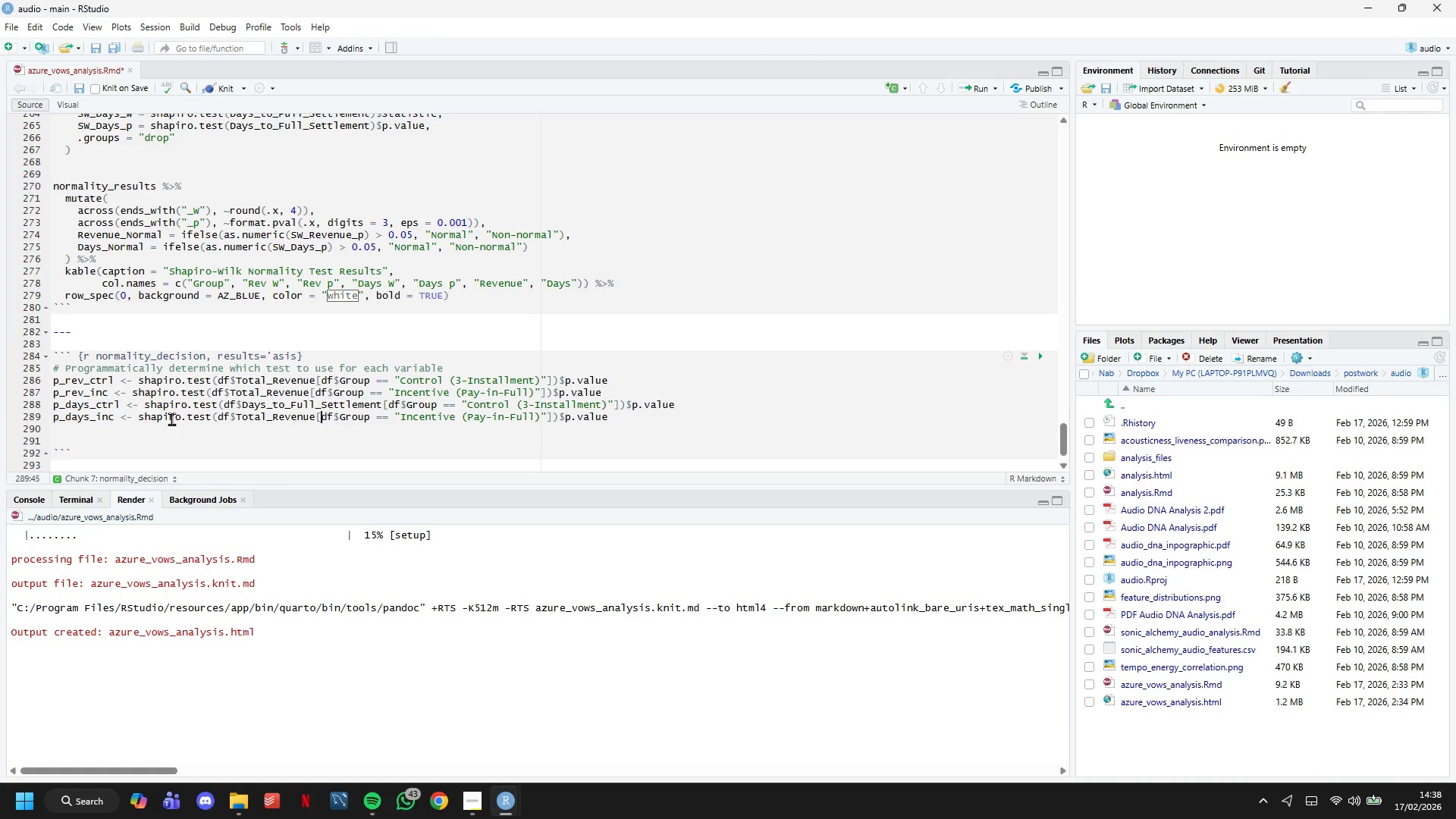 
key(ArrowLeft)
 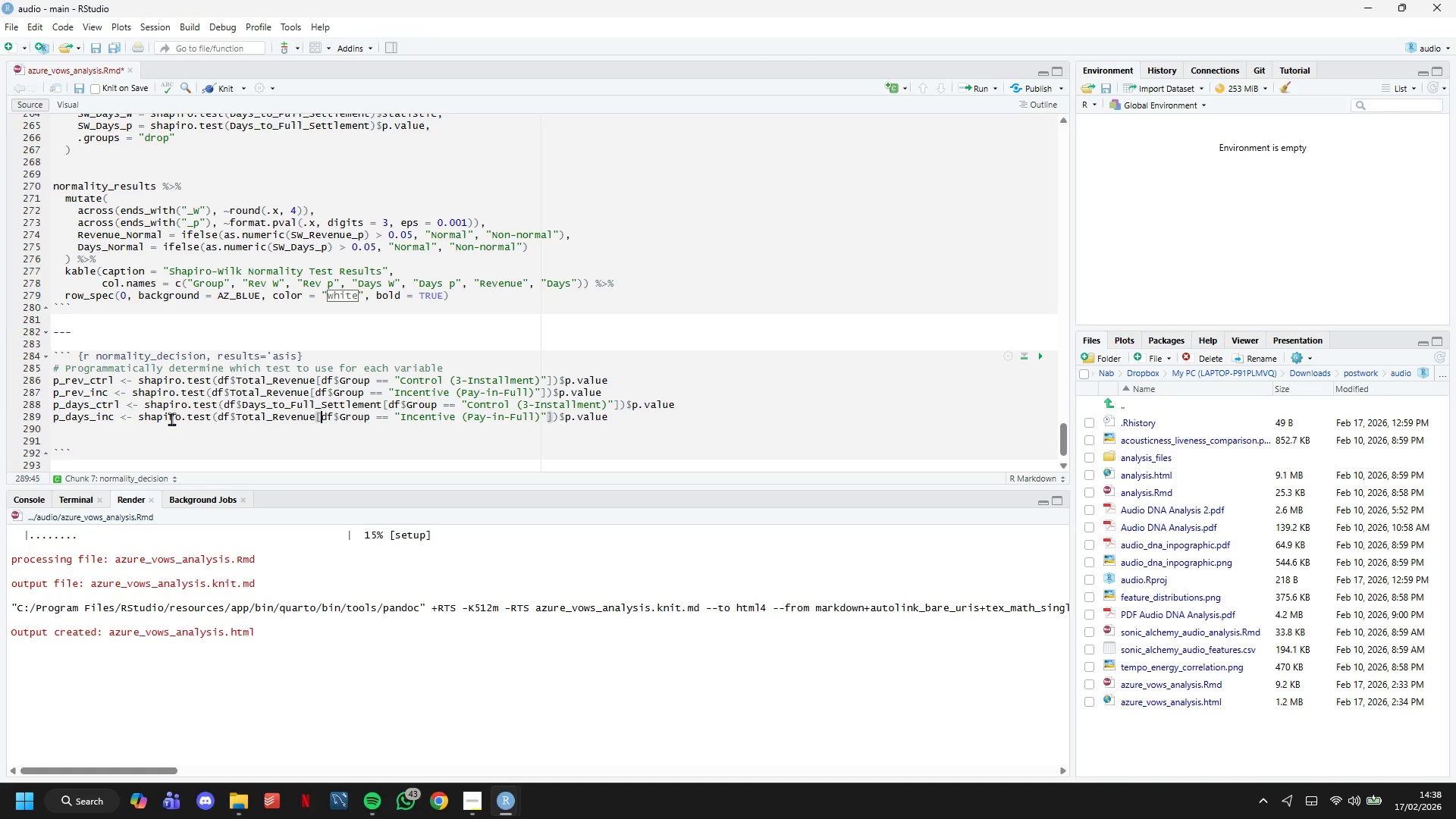 
key(ArrowLeft)
 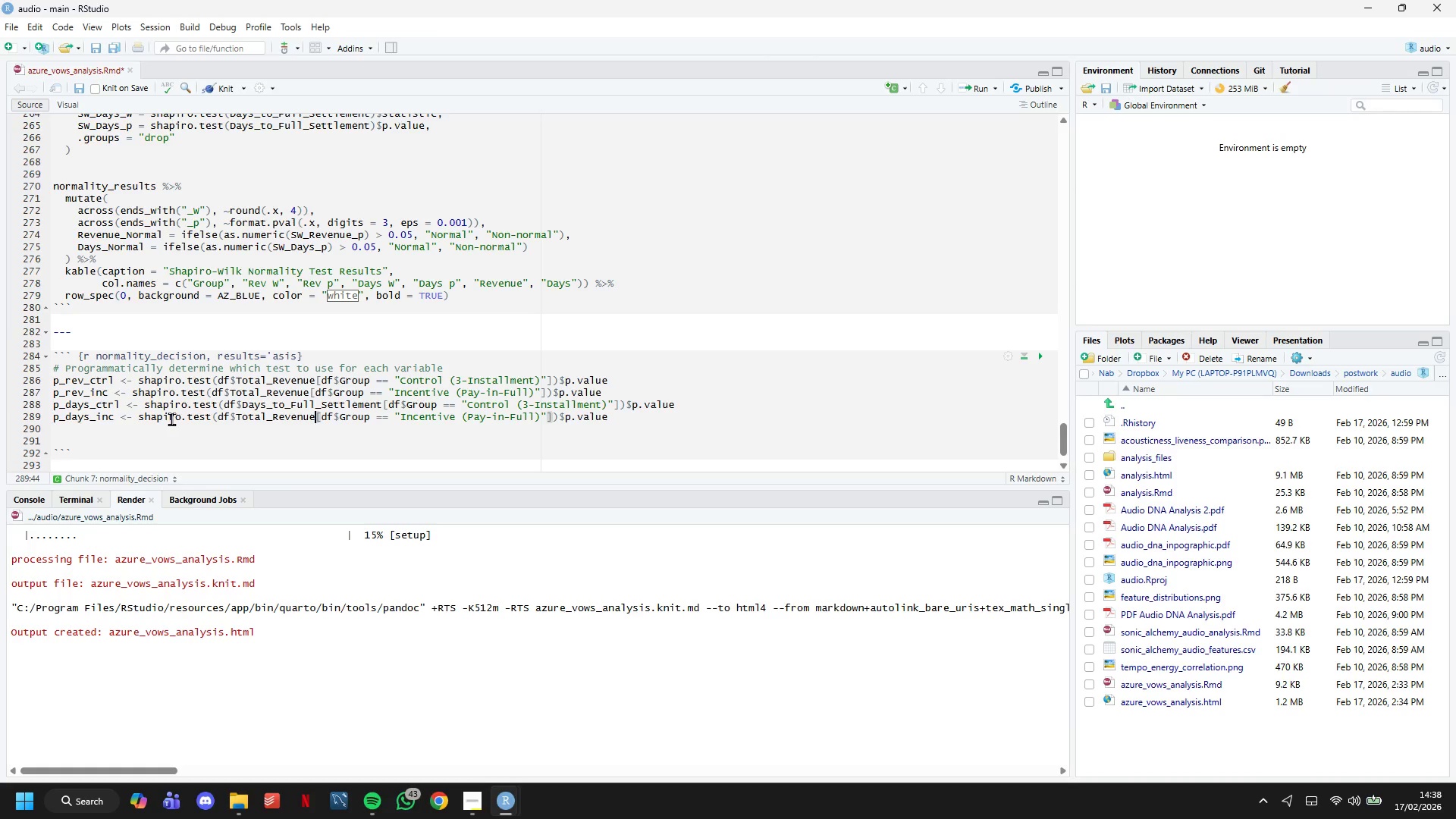 
hold_key(key=Backspace, duration=0.81)
 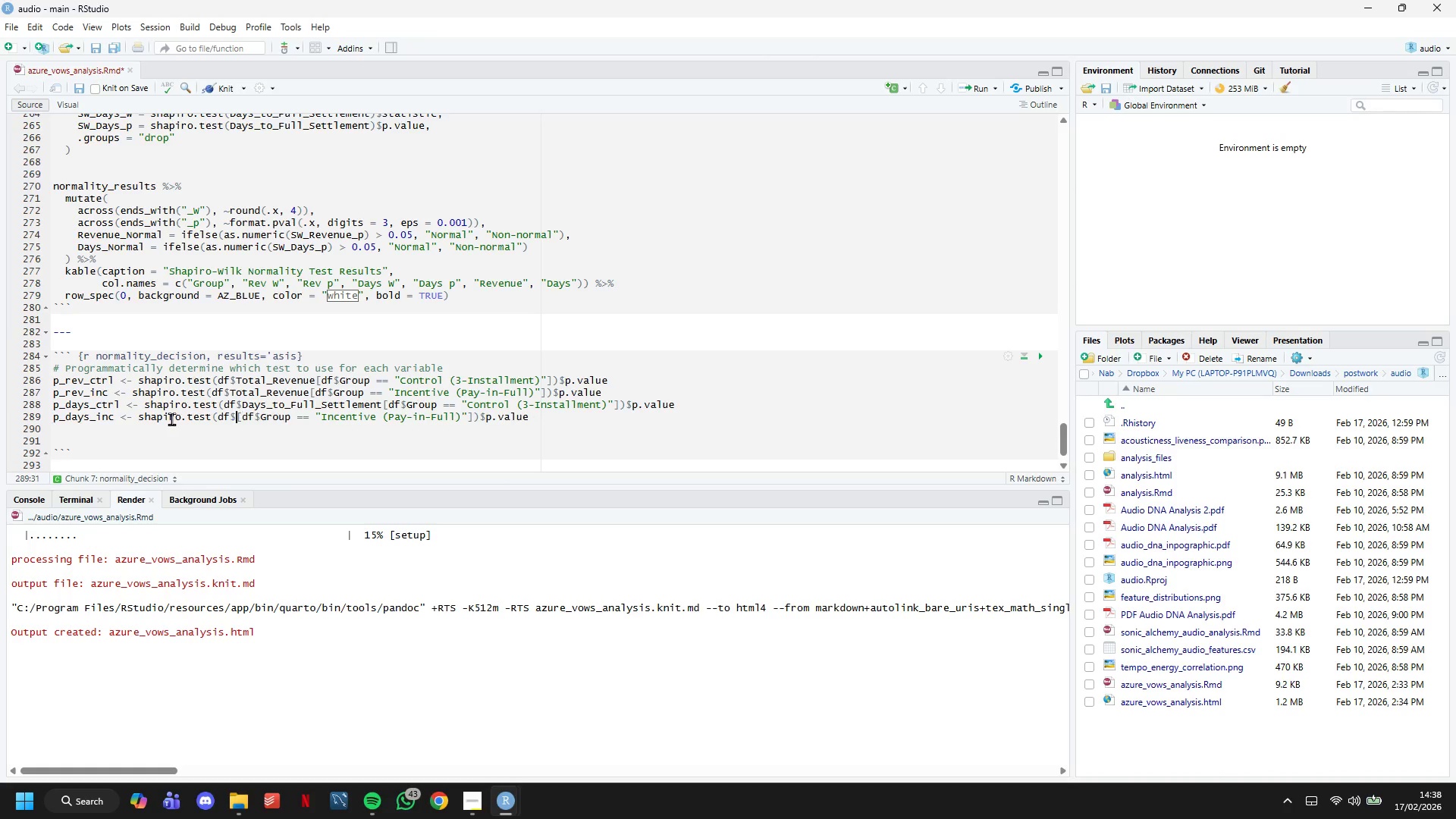 
key(Backspace)
type(Days_to_Full_Settlement)
 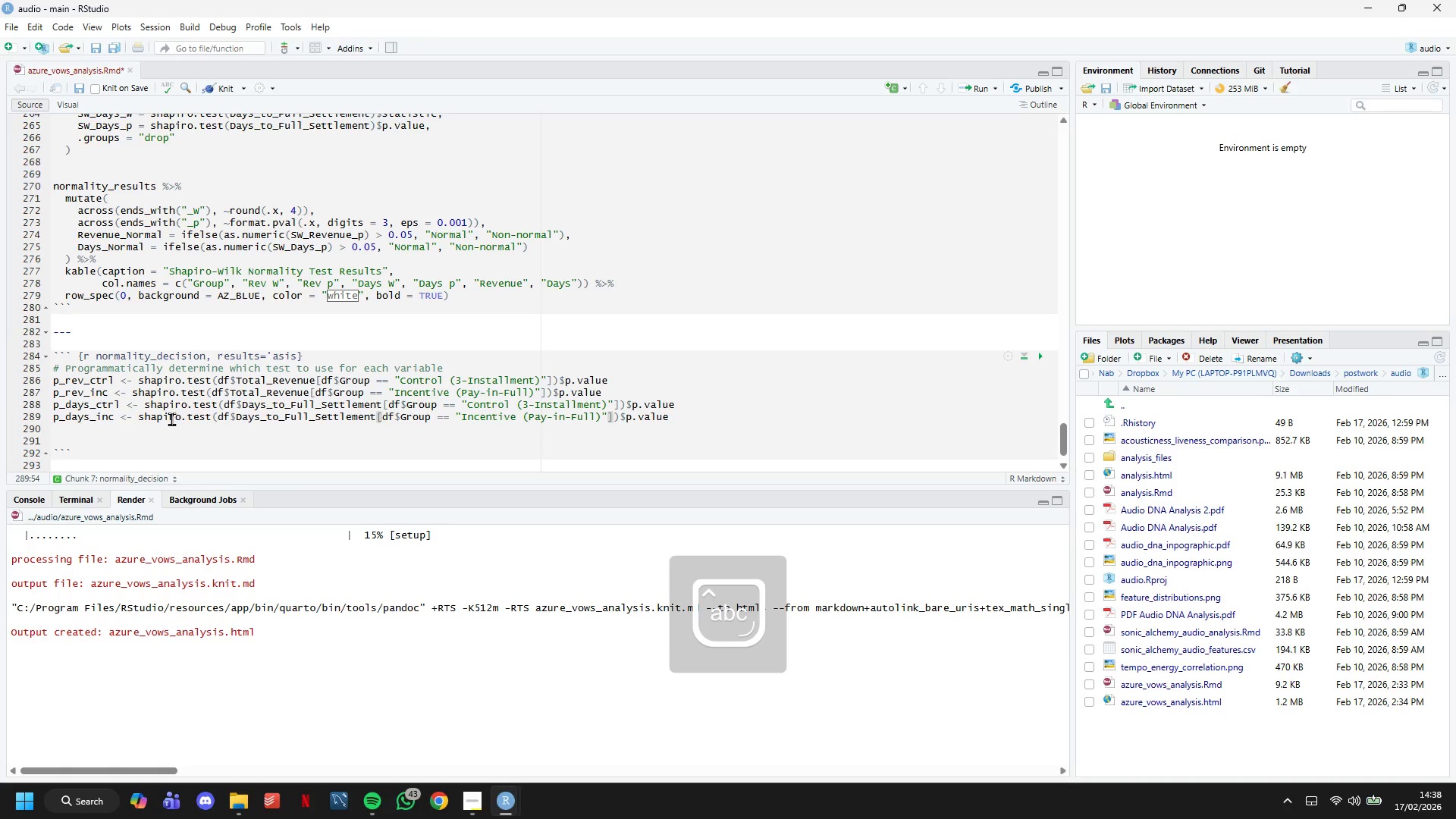 
left_click([225, 395])
 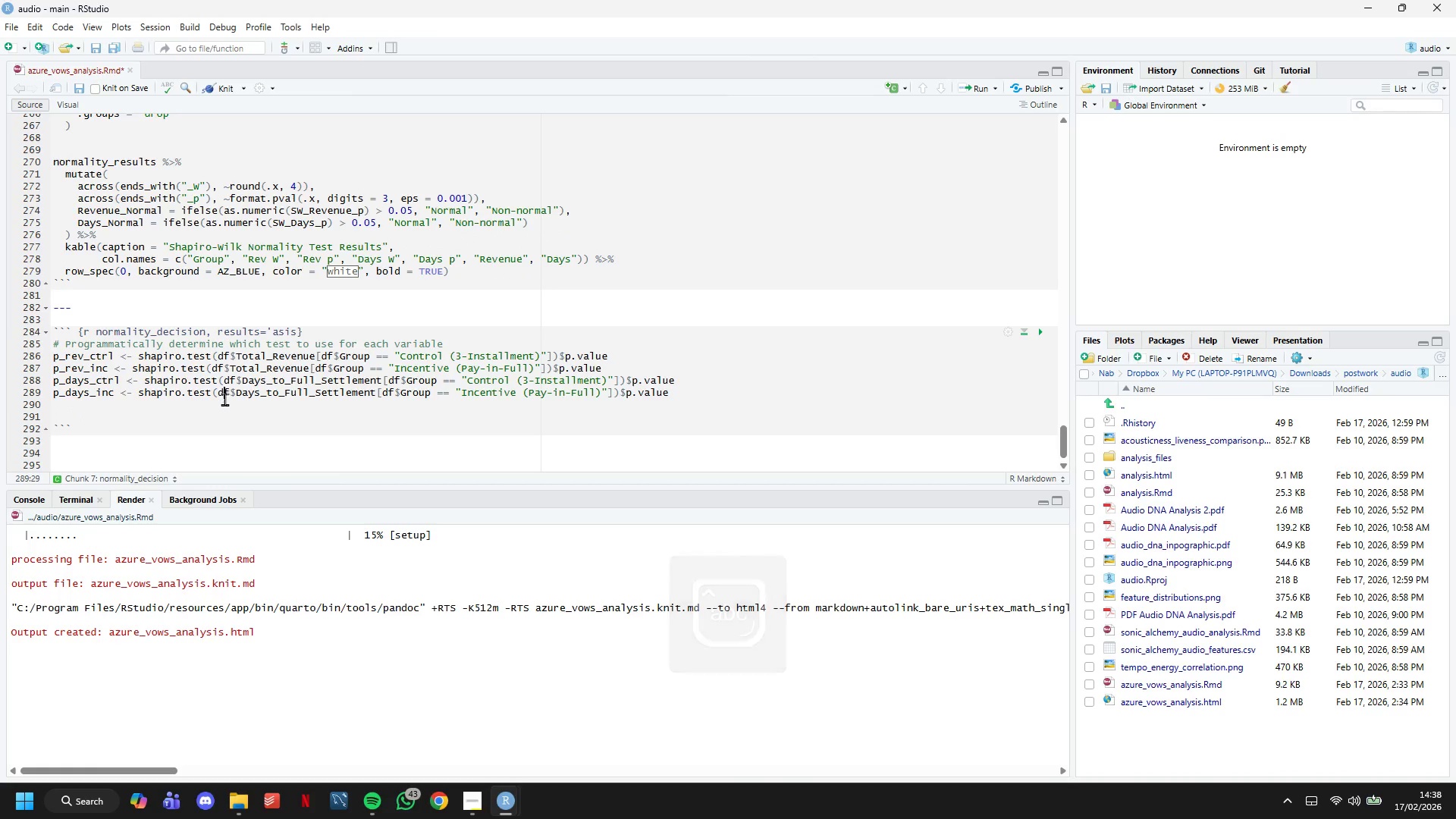 
scroll: coordinate [231, 398], scroll_direction: down, amount: 2.0
 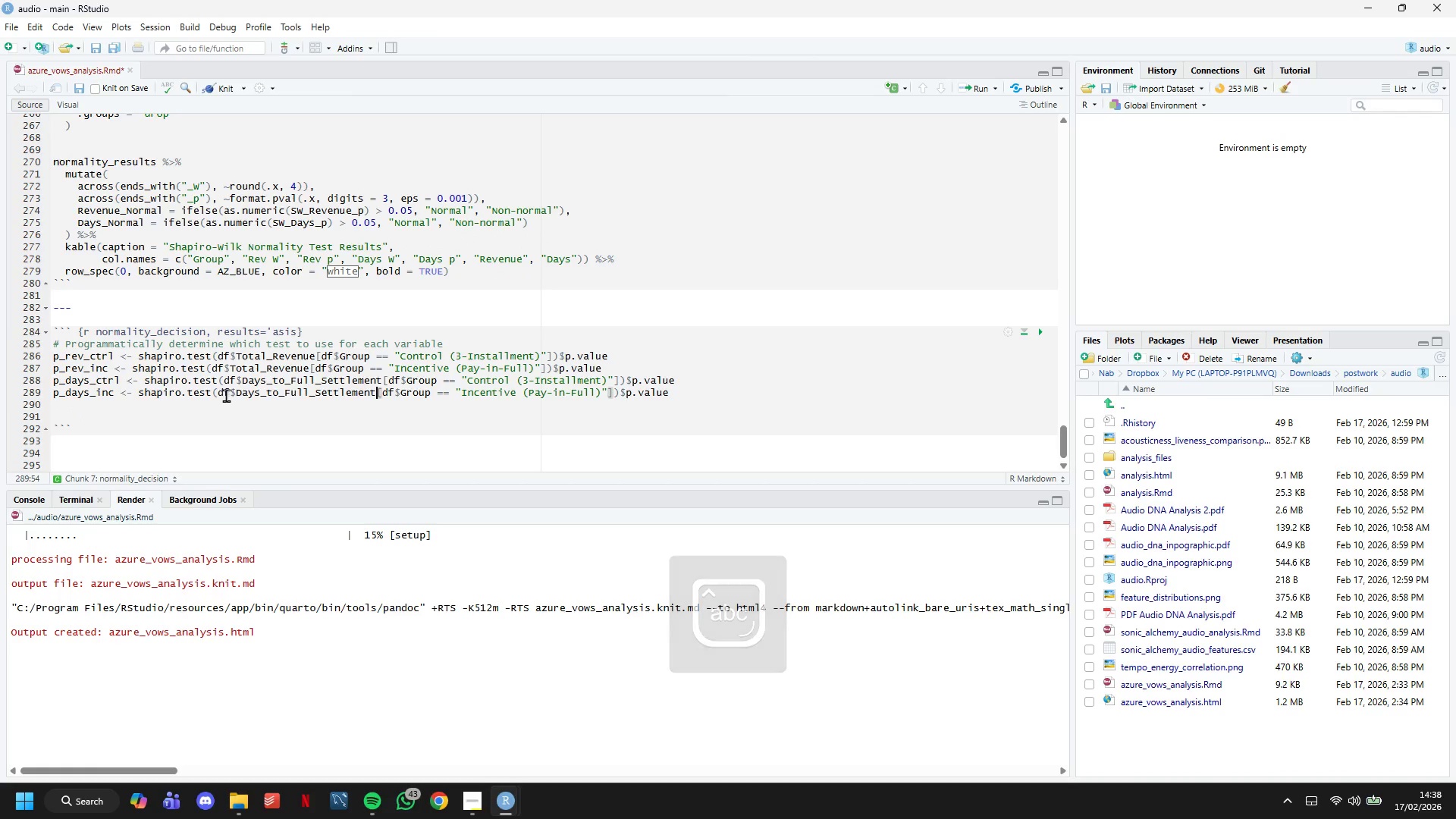 
double_click([223, 409])
 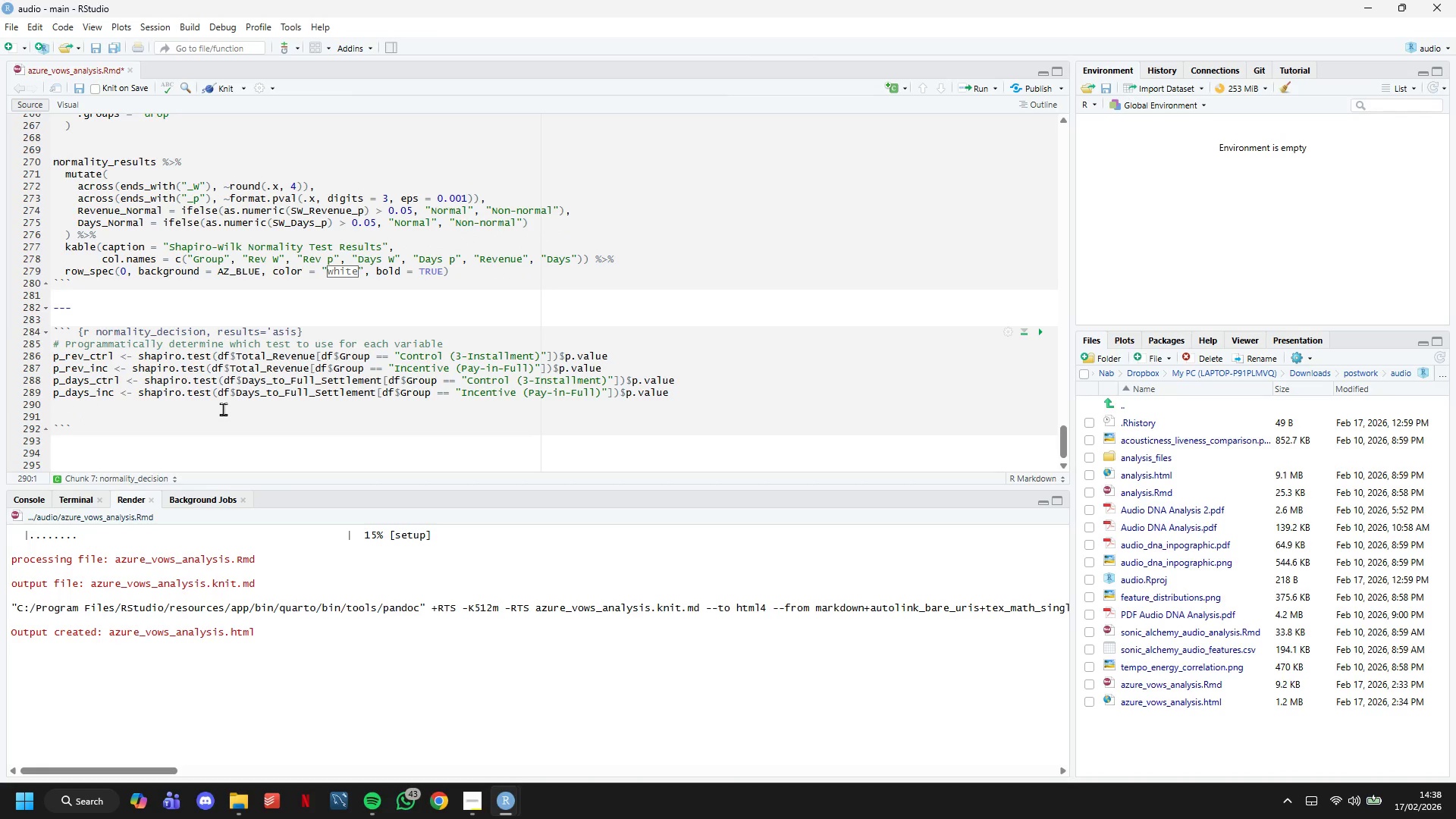 
key(Enter)
 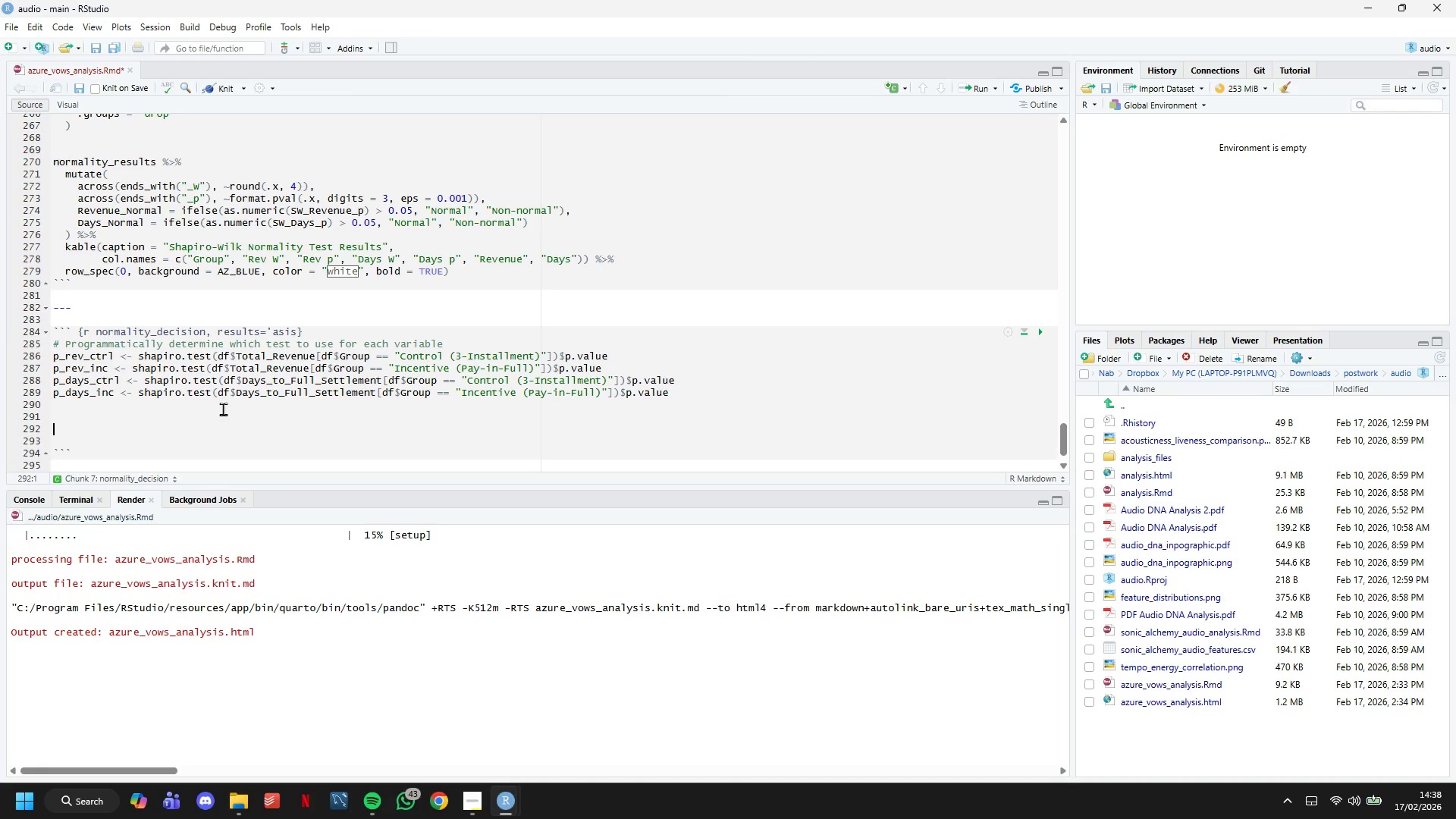 
key(Enter)
 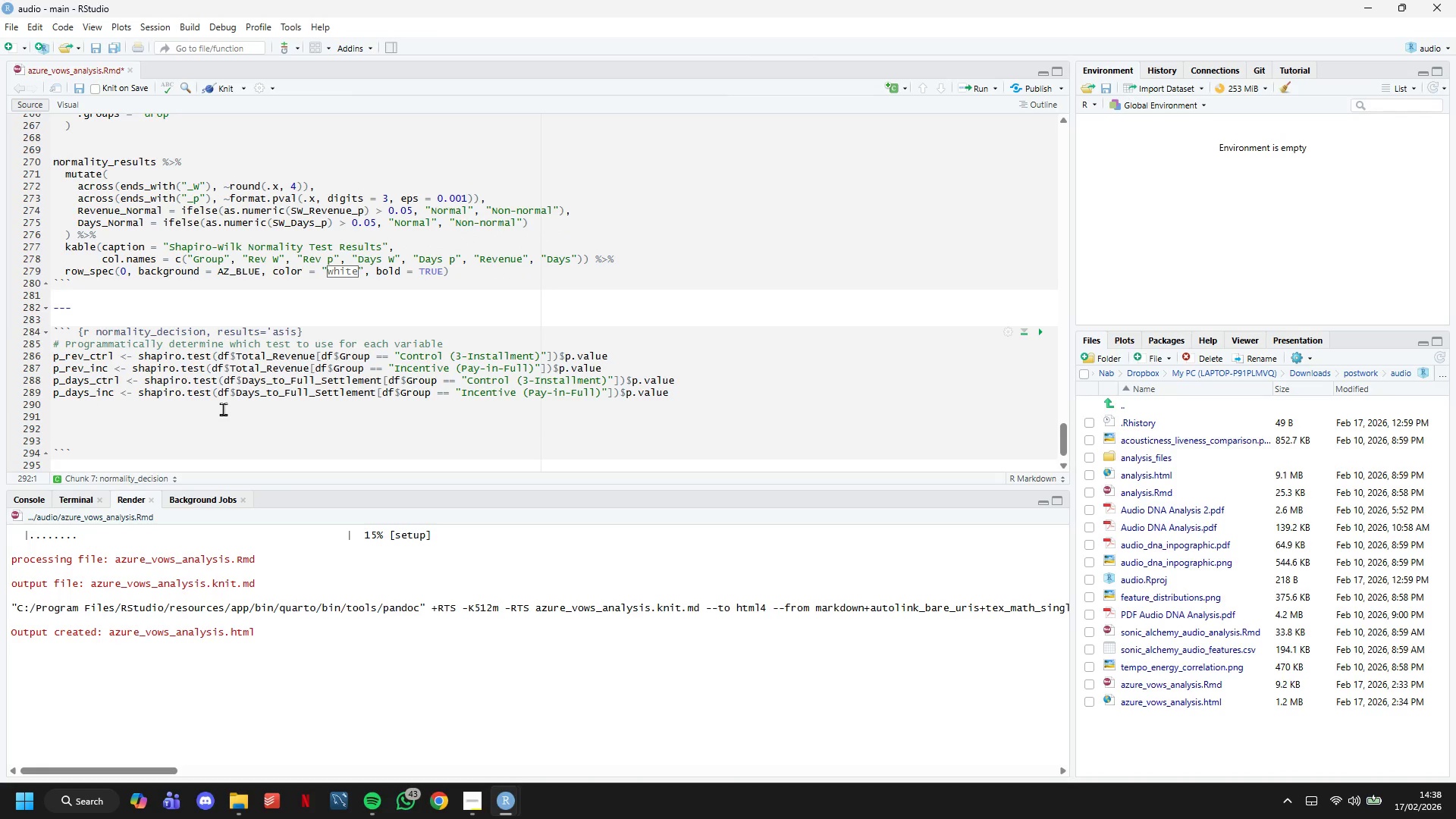 
key(ArrowUp)
 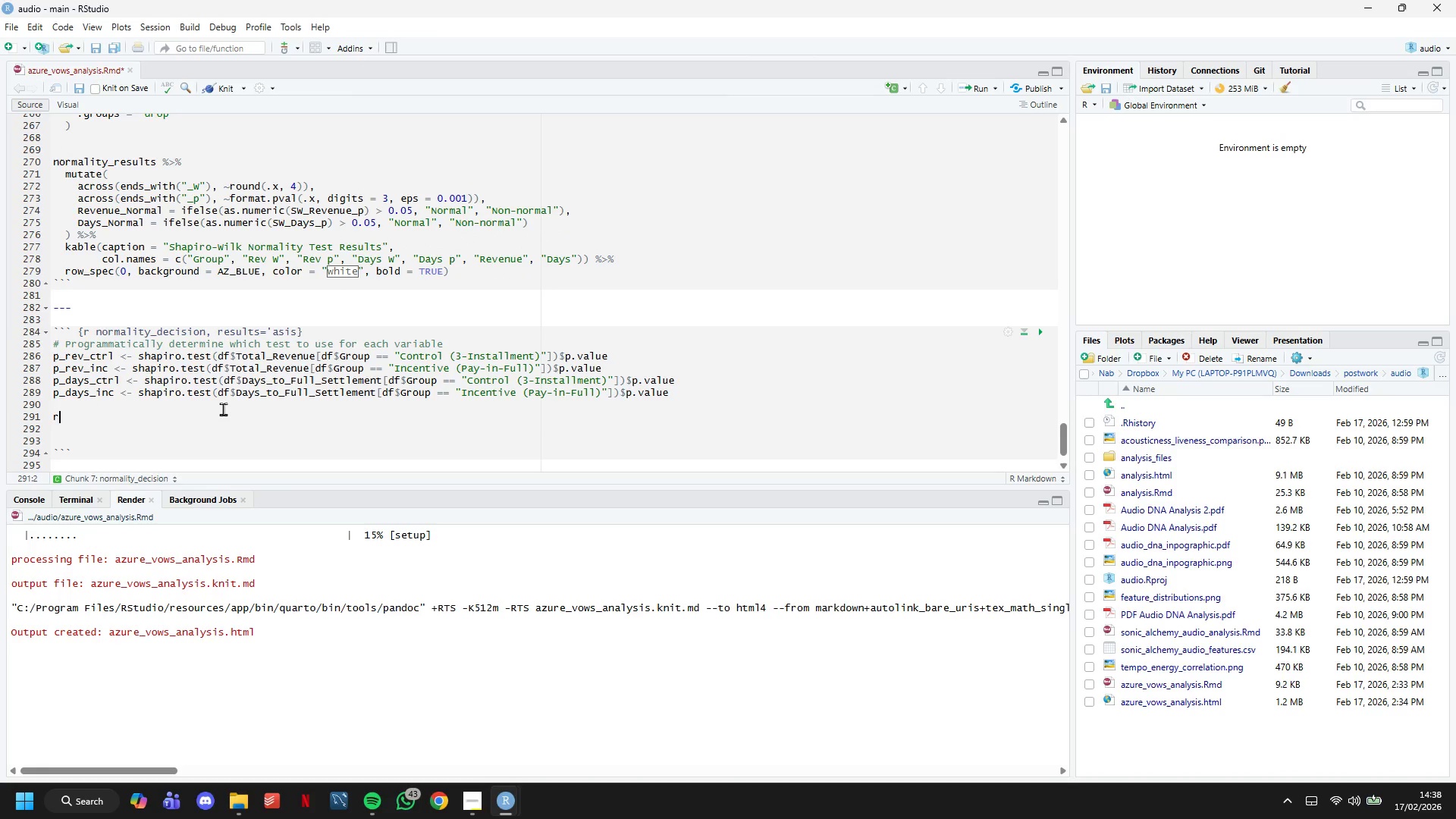 
type(reveneu_n)
key(Backspace)
key(Backspace)
key(Backspace)
key(Backspace)
type(ue_normal <- all(c(p_rev_ctrl, p_rev_)
 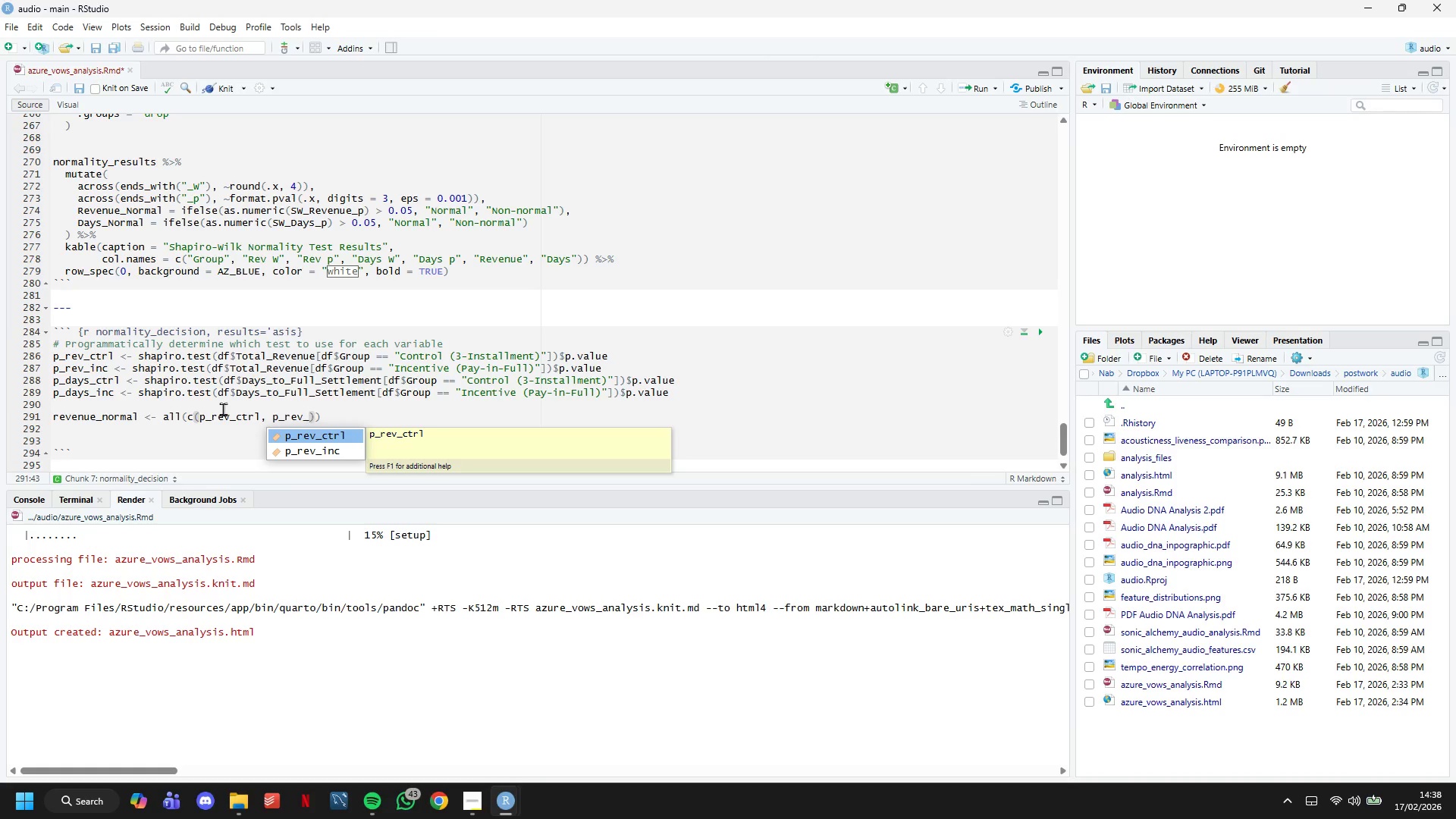 
wait(44.72)
 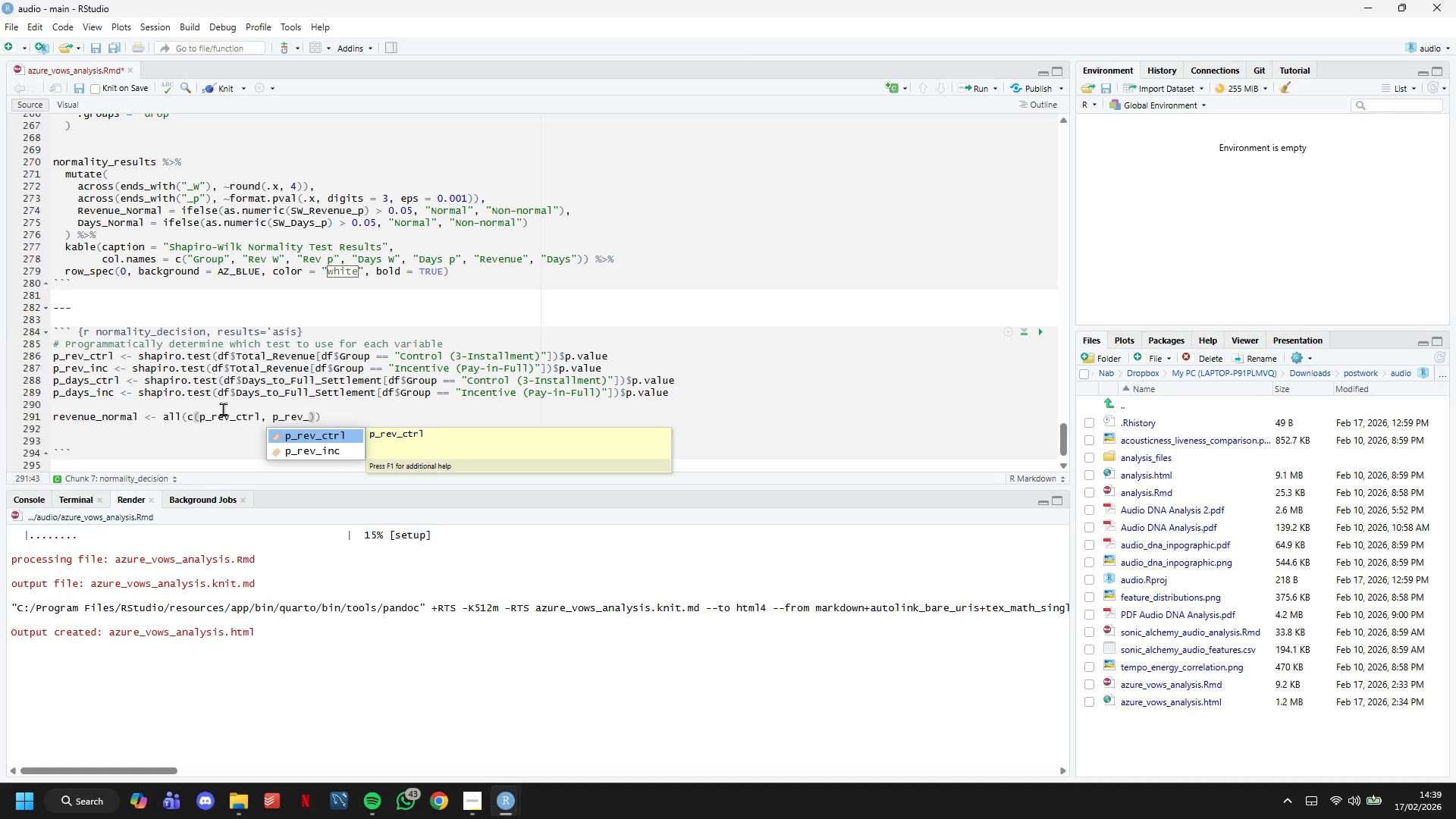 
type(inc)
 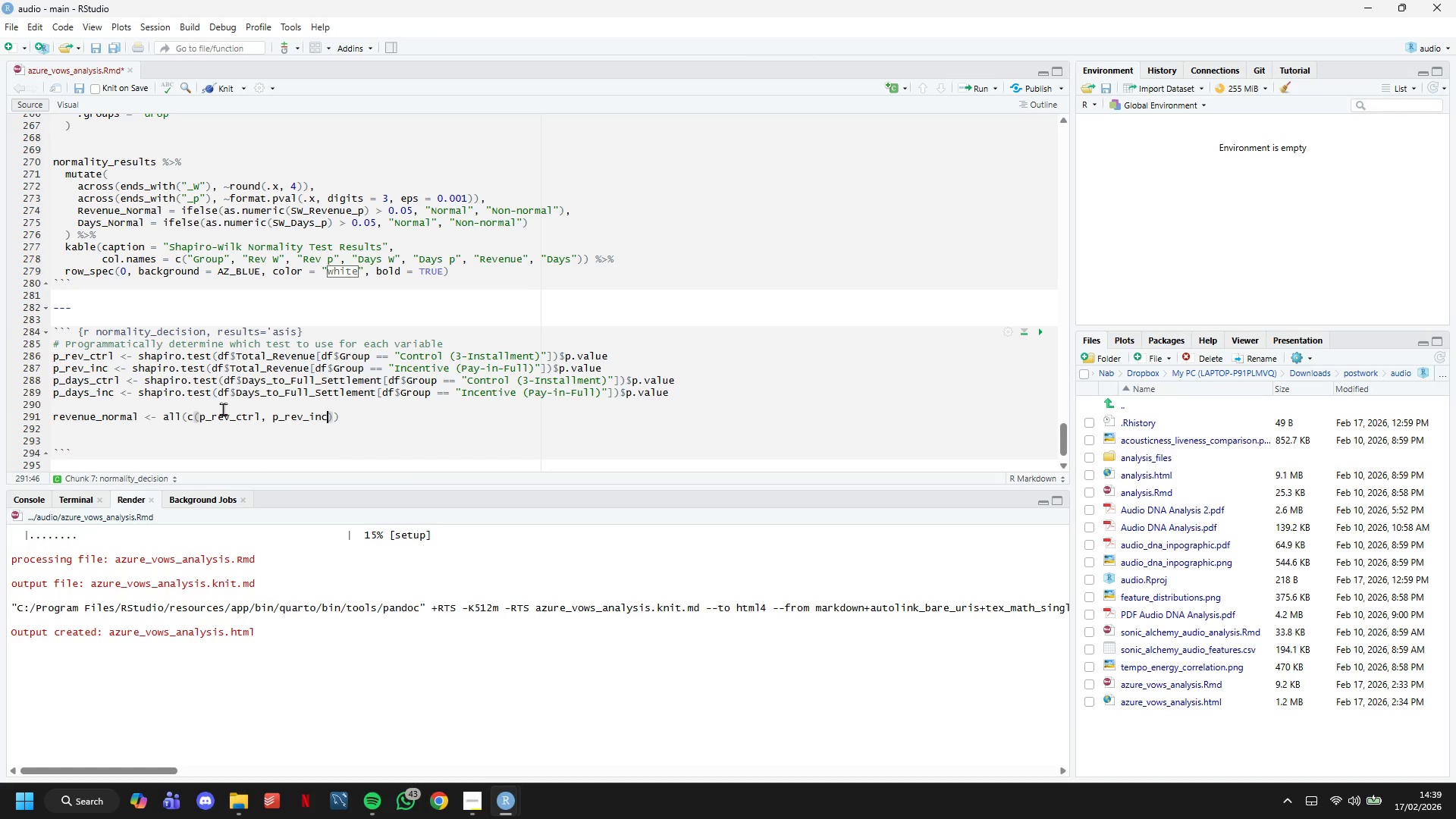 
key(ArrowRight)
 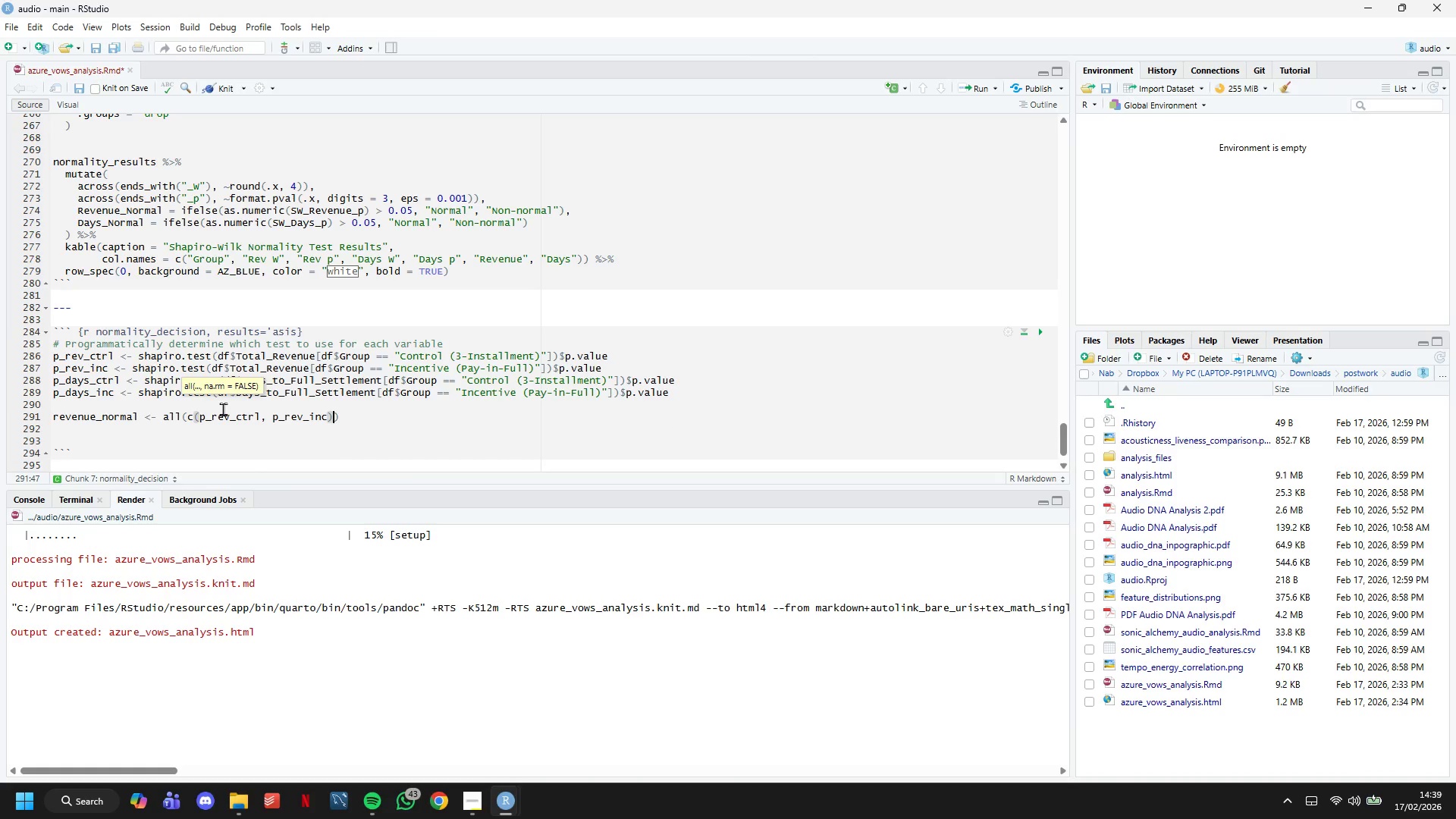 
type( > 0.05)
 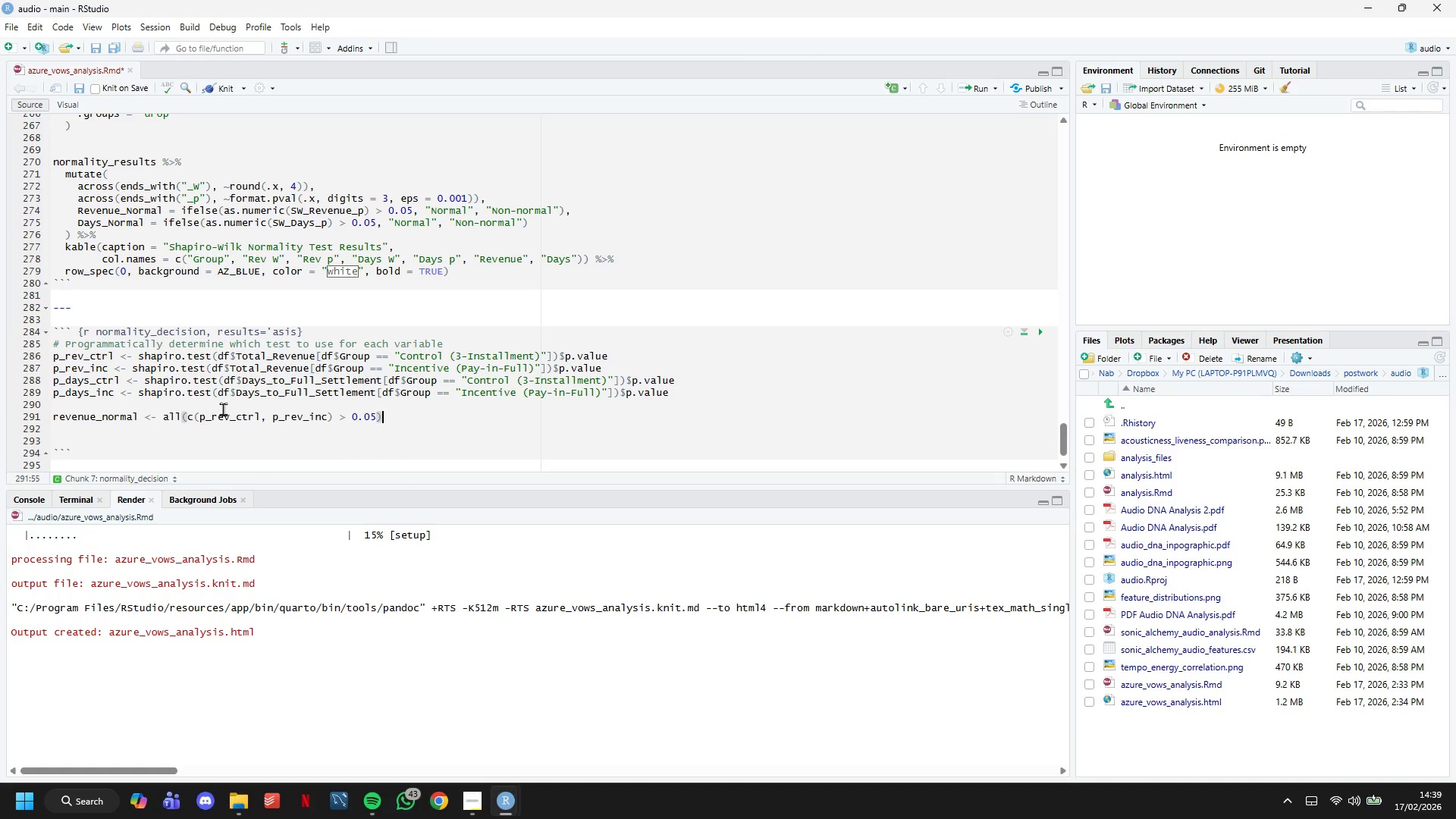 
 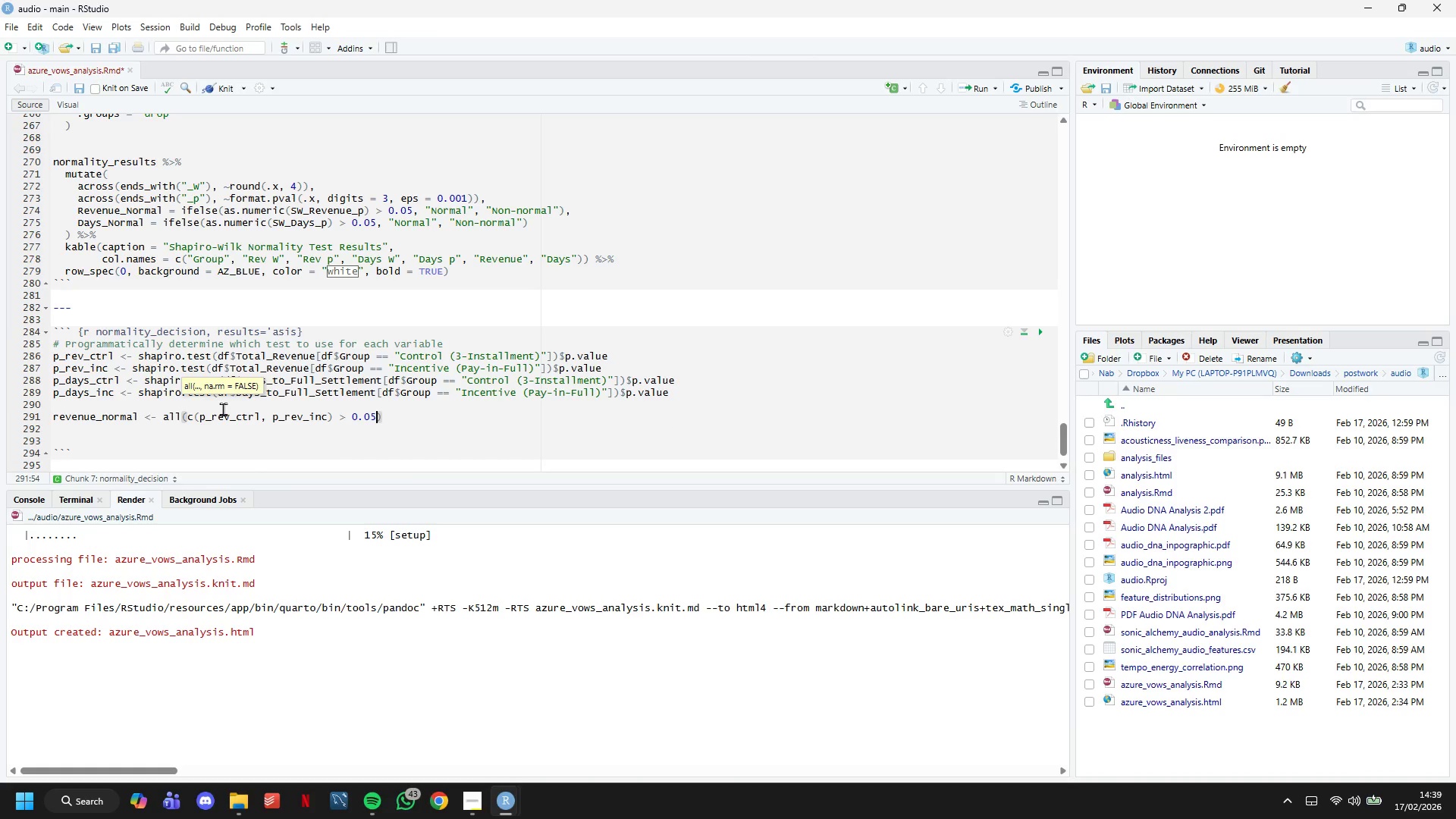 
key(ArrowRight)
 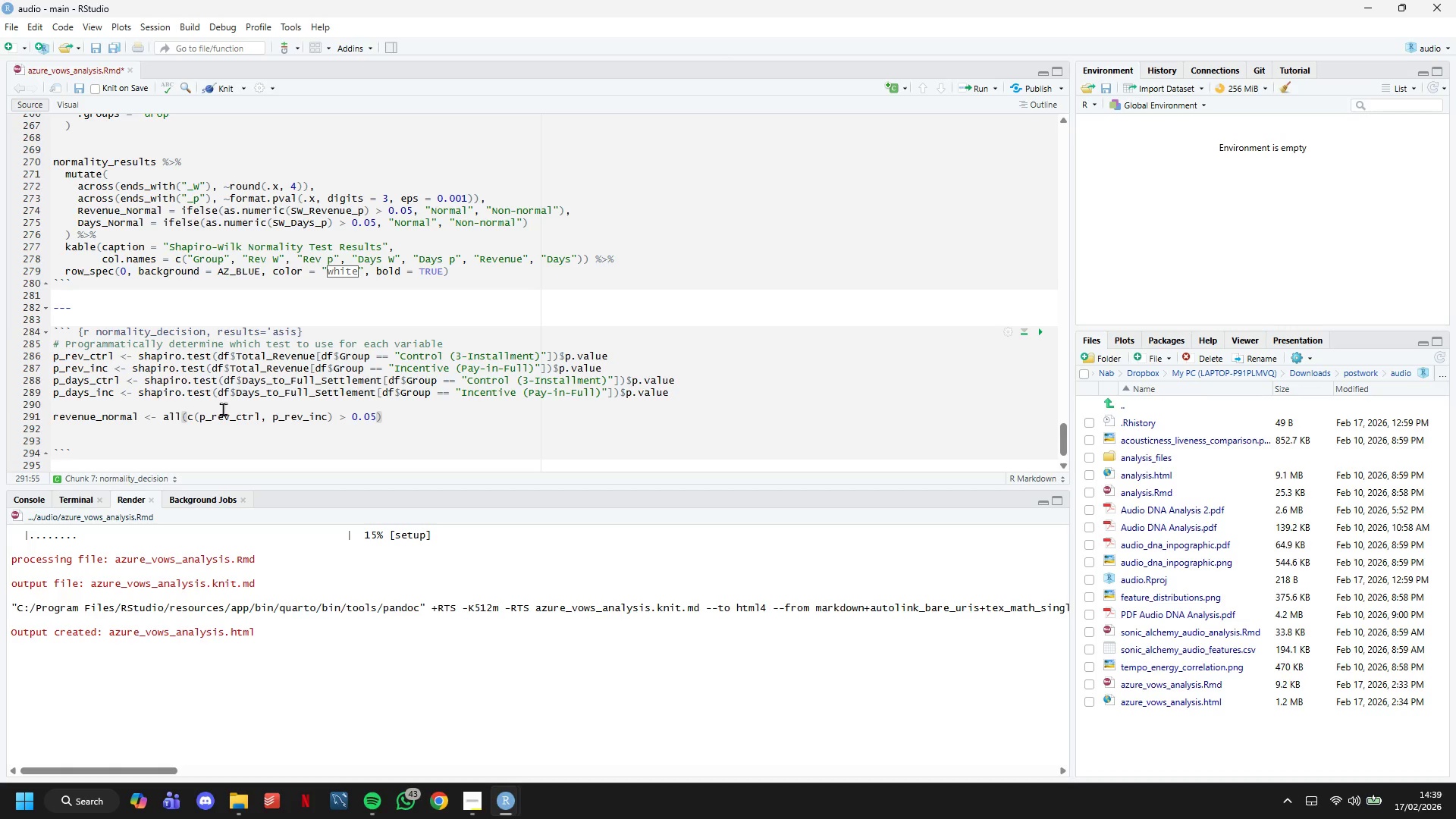 
key(Enter)
 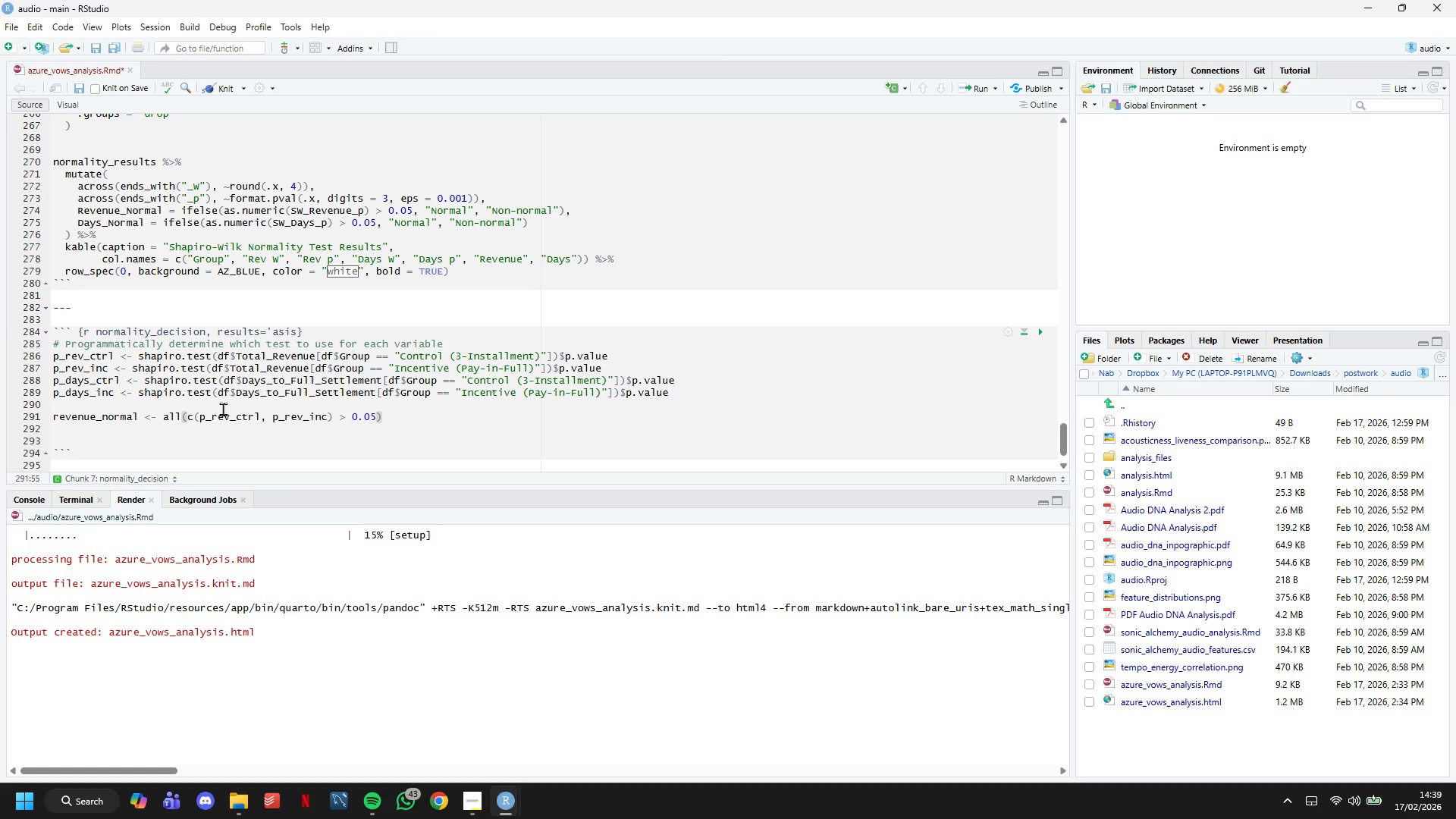 
type(days_normal <- all(c(p_days_ctrl, p_days_inc)
 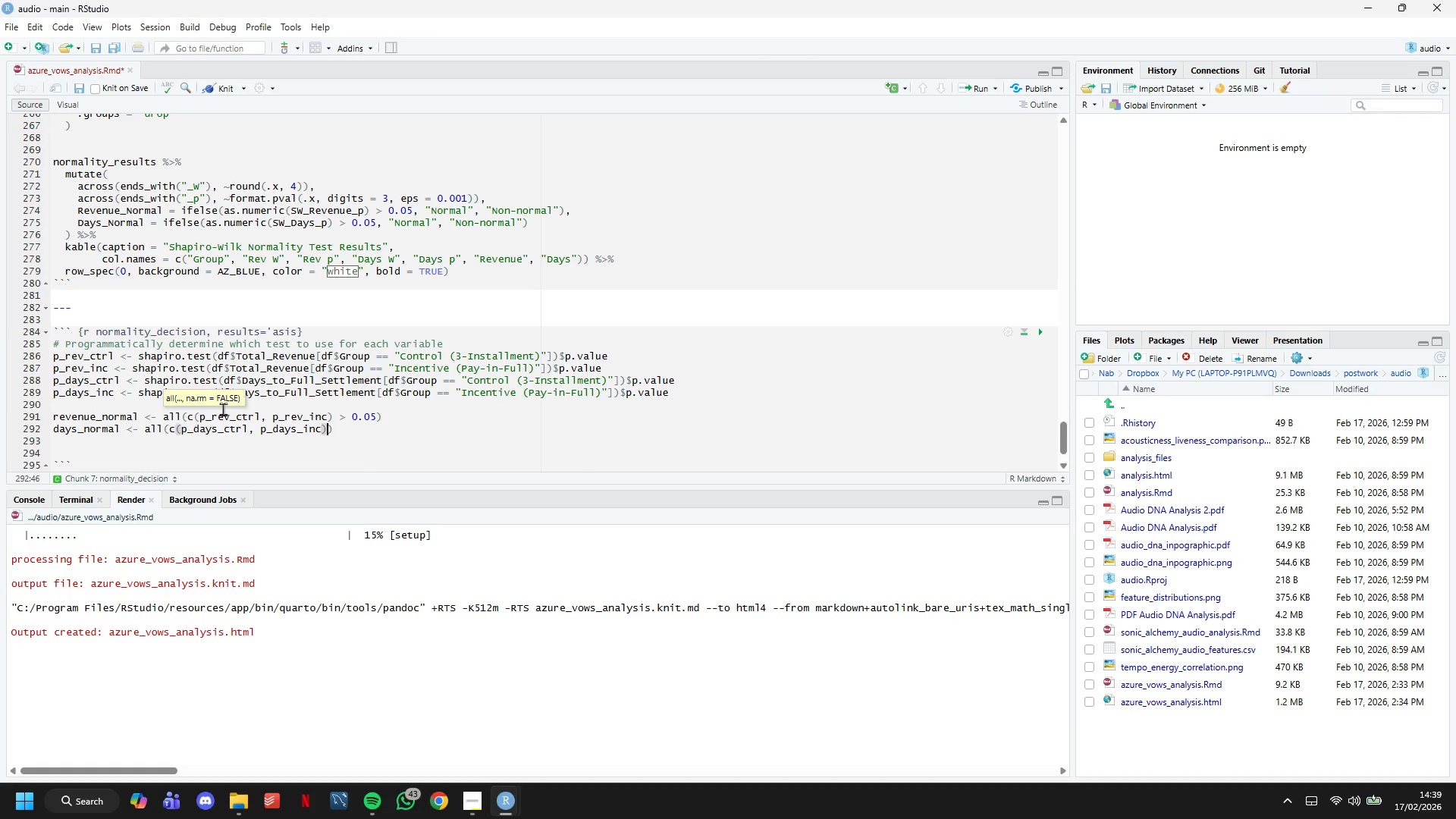 
 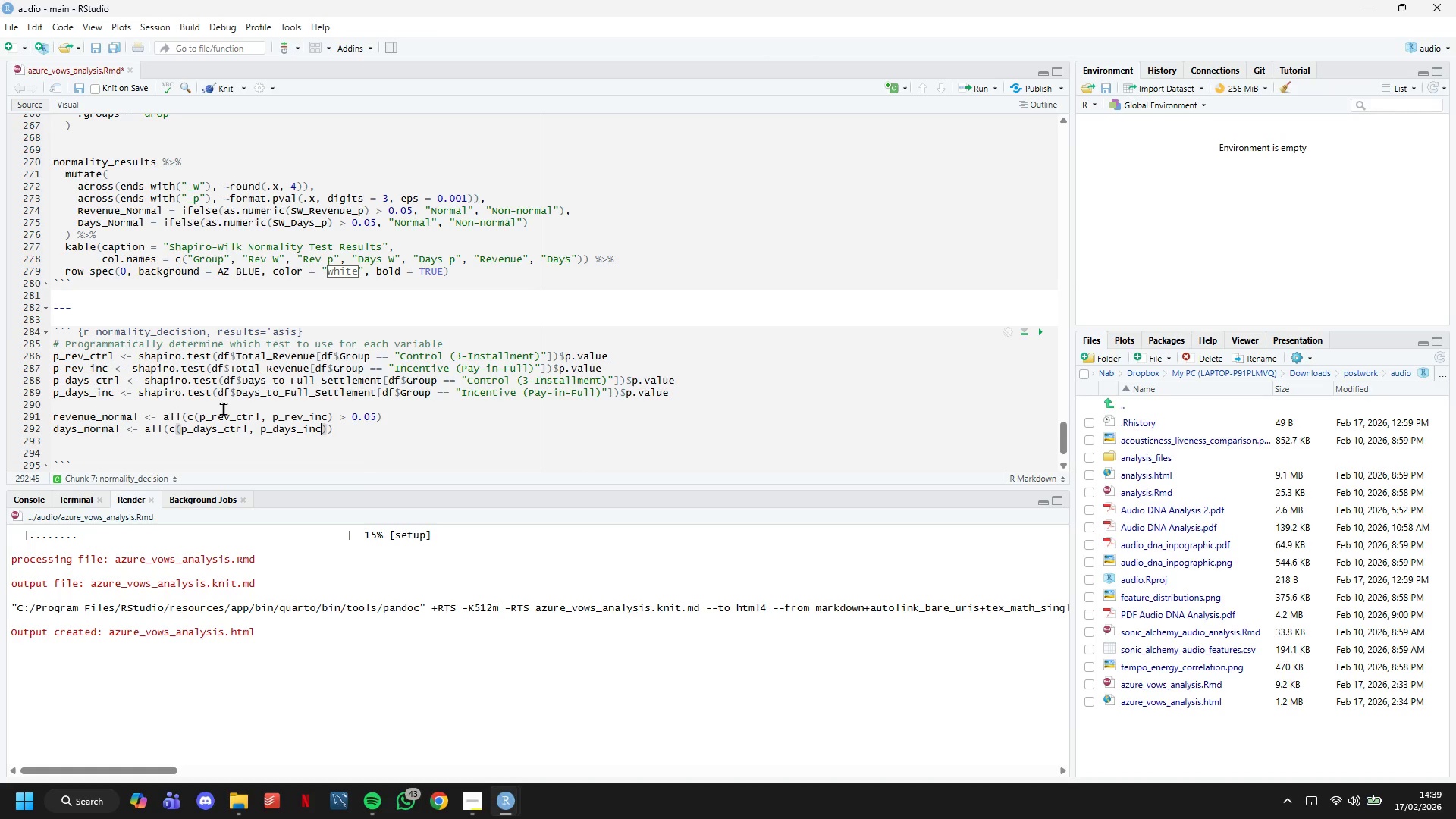 
key(ArrowRight)
 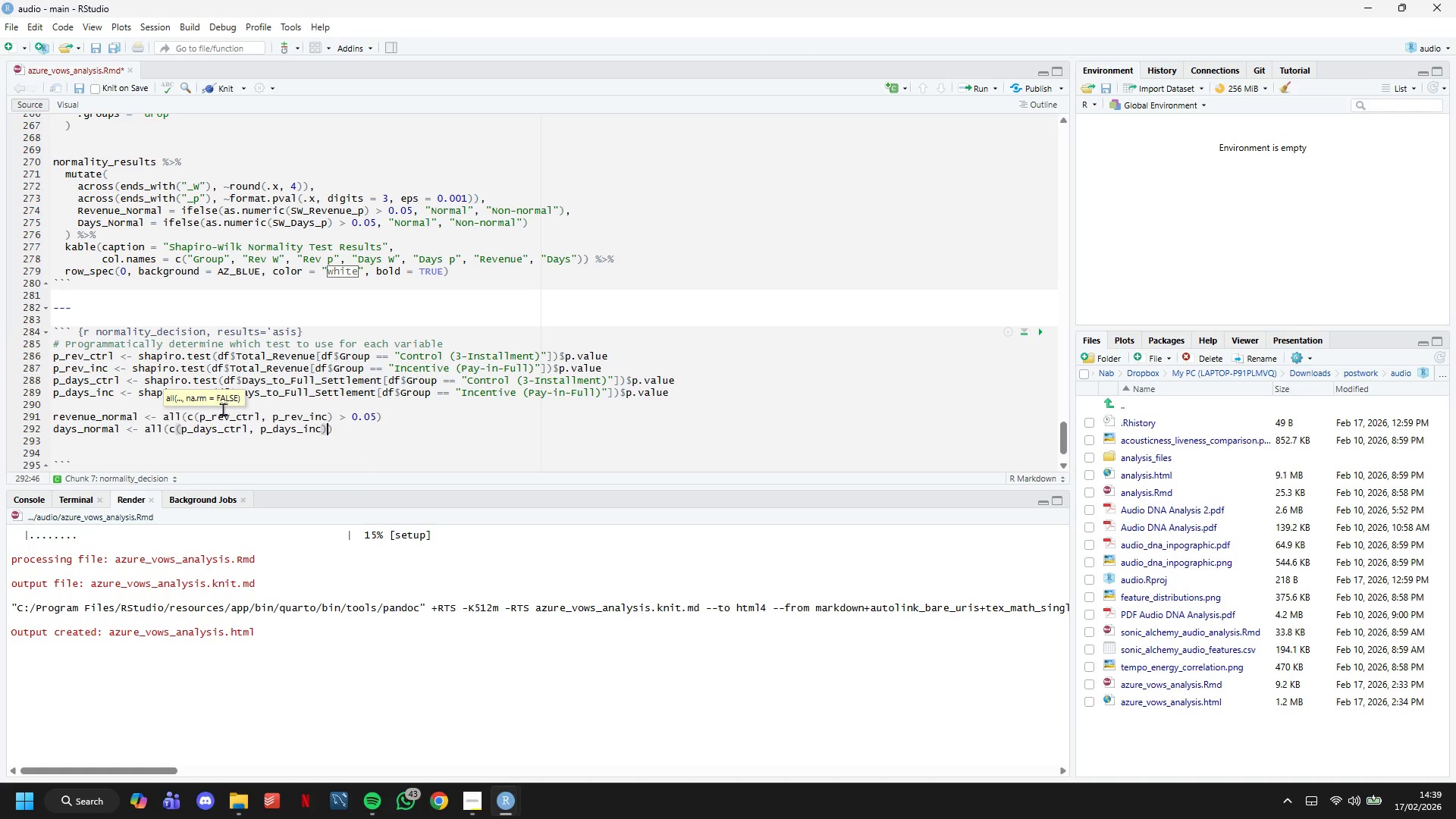 
type( > 0.05)
 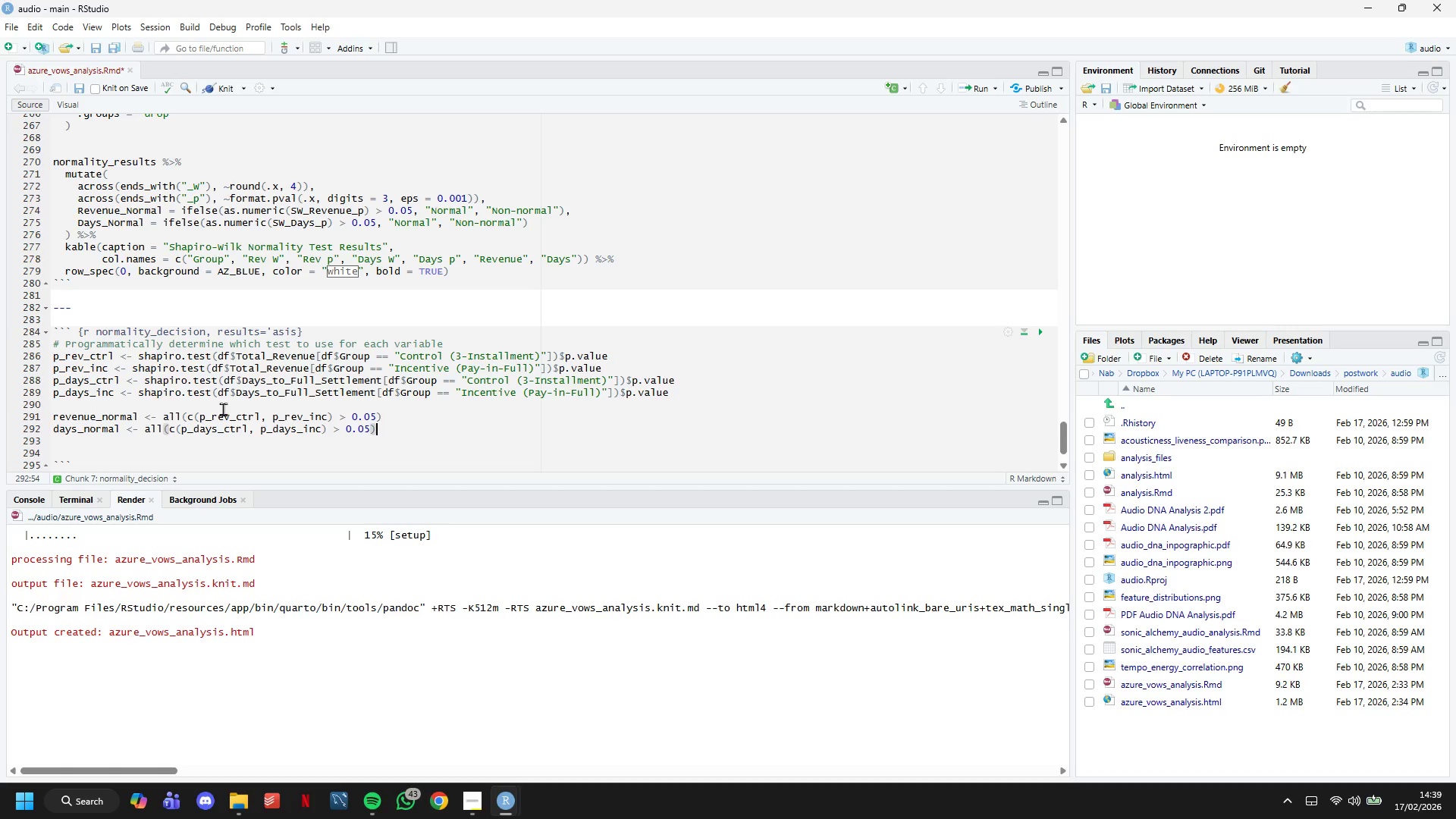 
 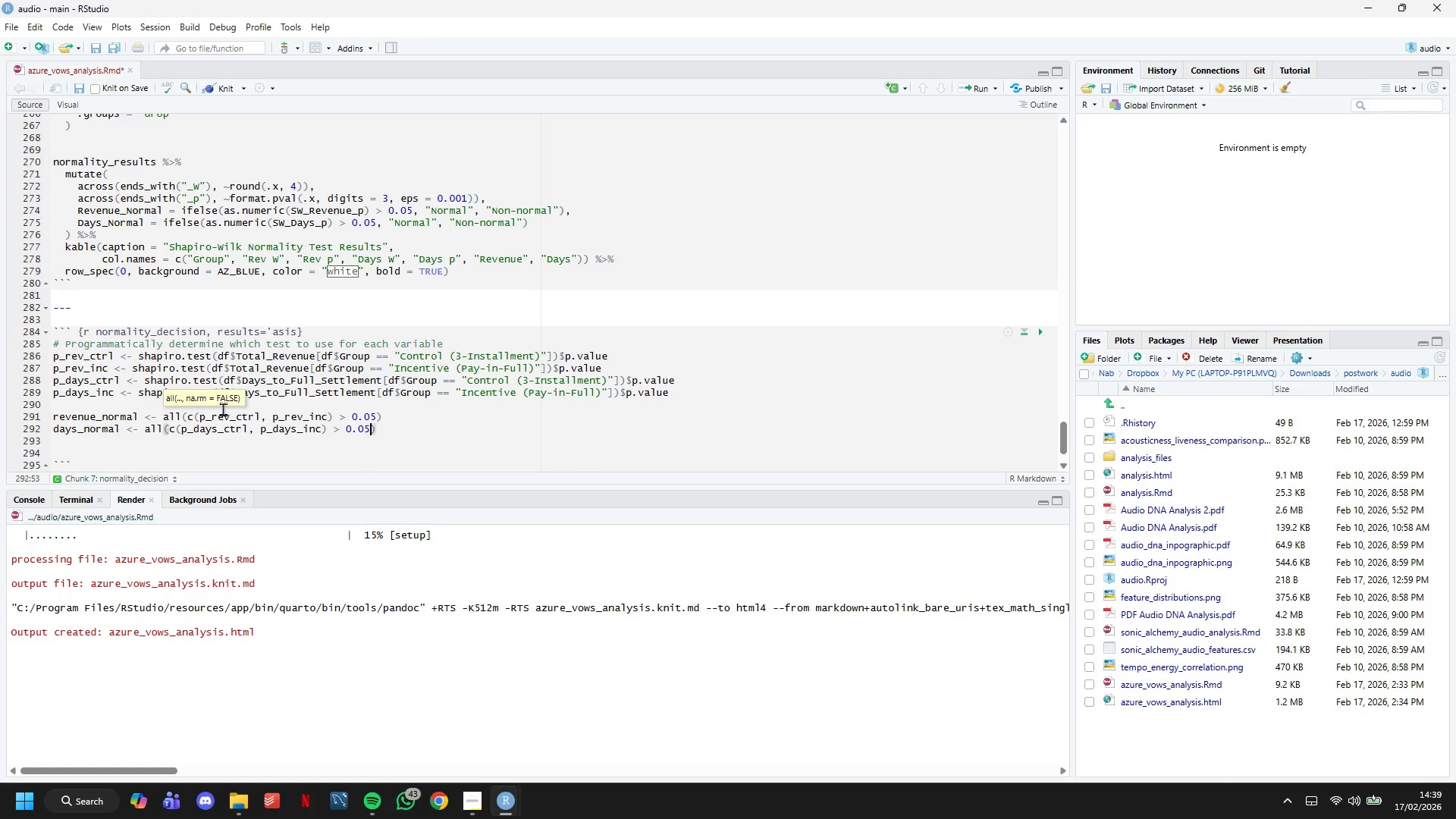 
key(ArrowRight)
 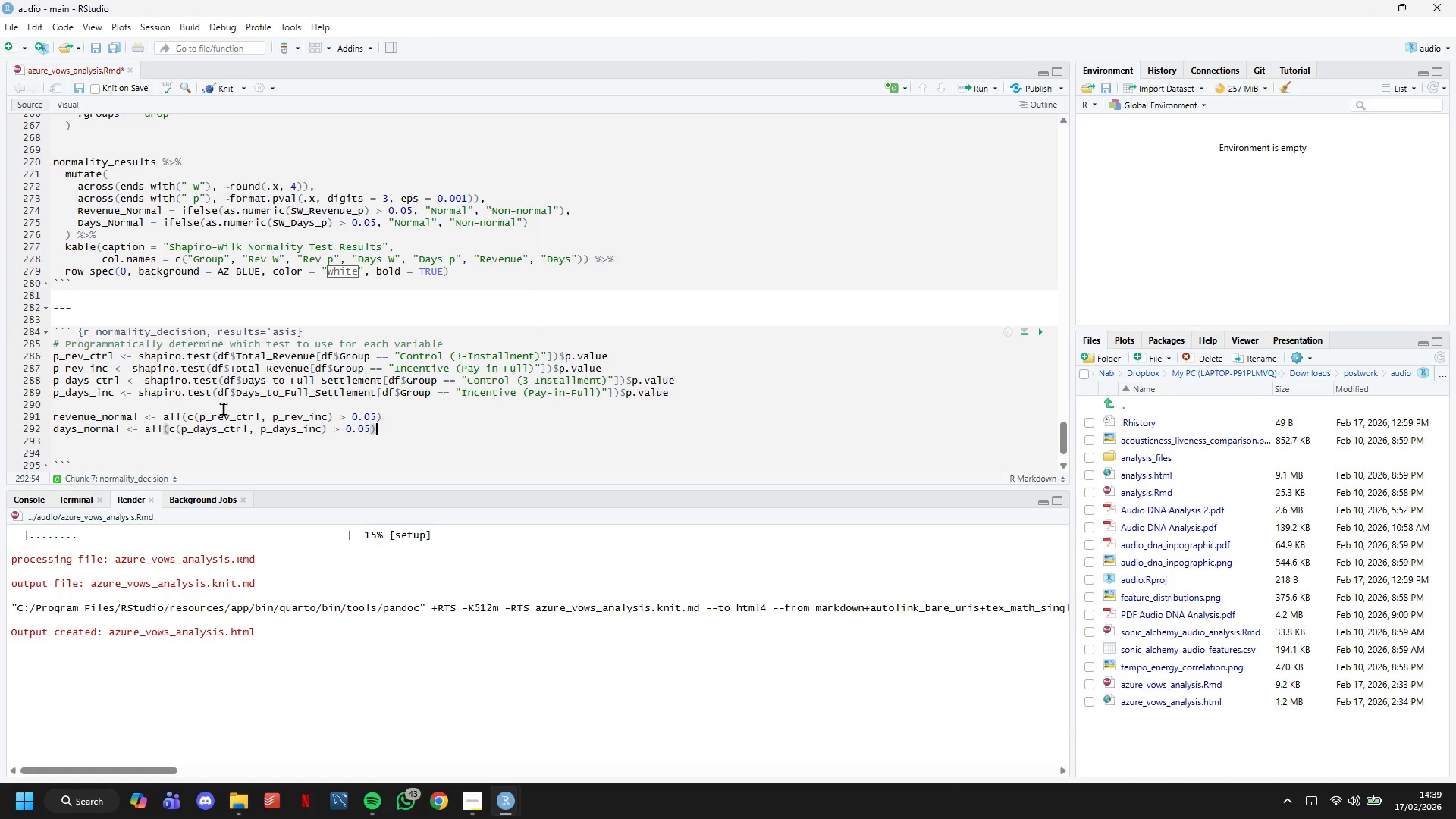 
key(Enter)
 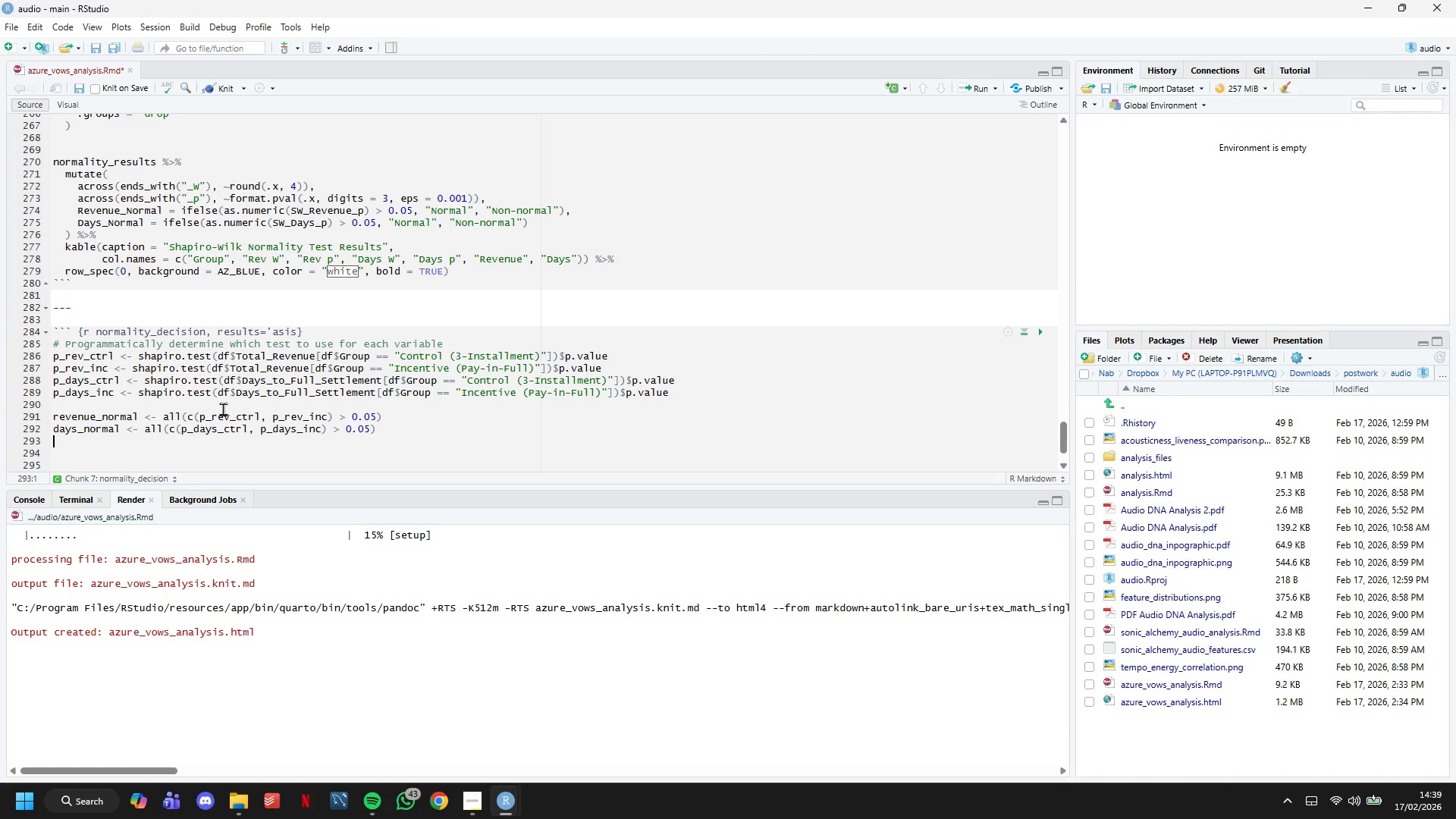 
key(Enter)
 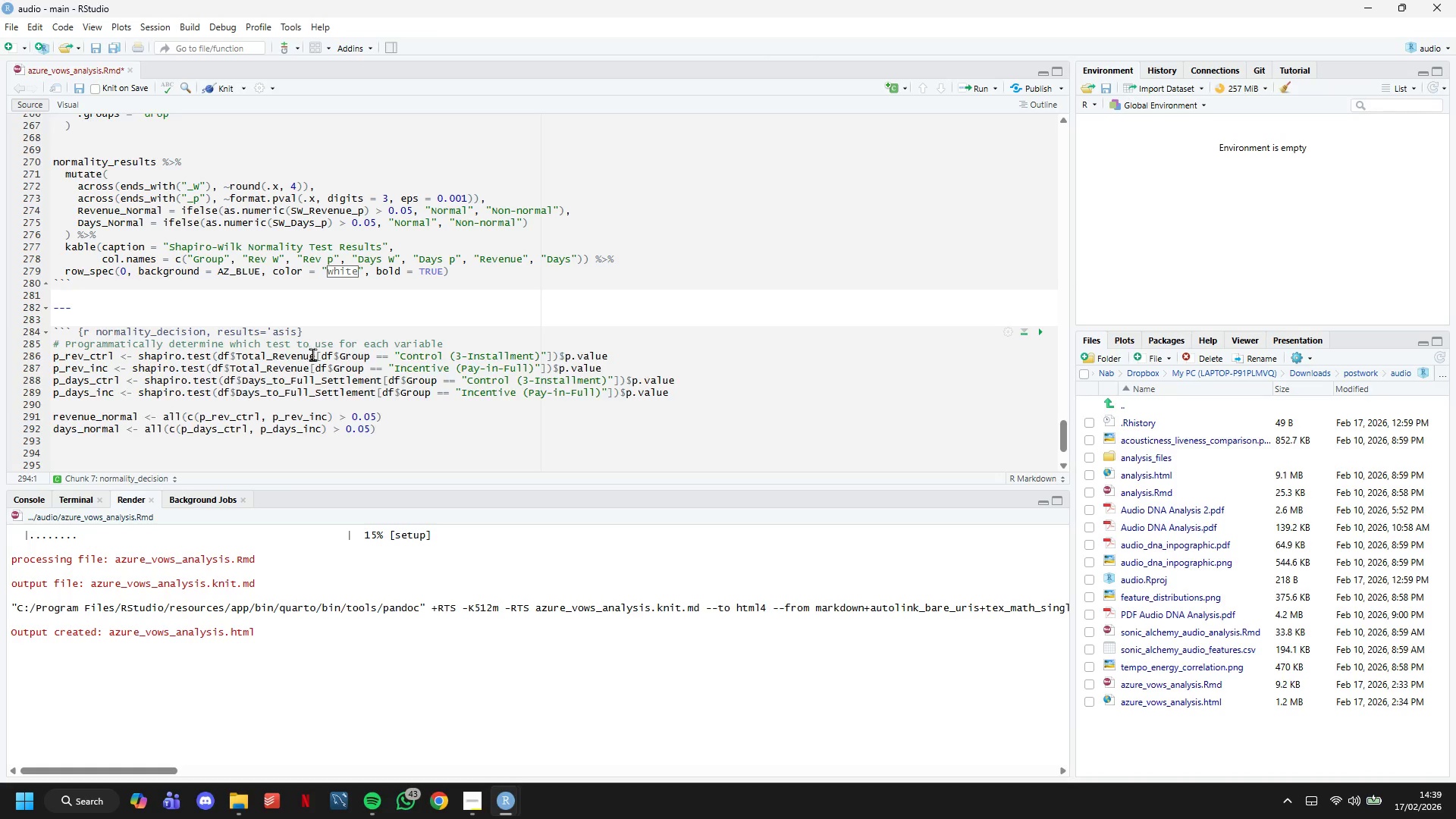 
scroll: coordinate [317, 379], scroll_direction: down, amount: 6.0
 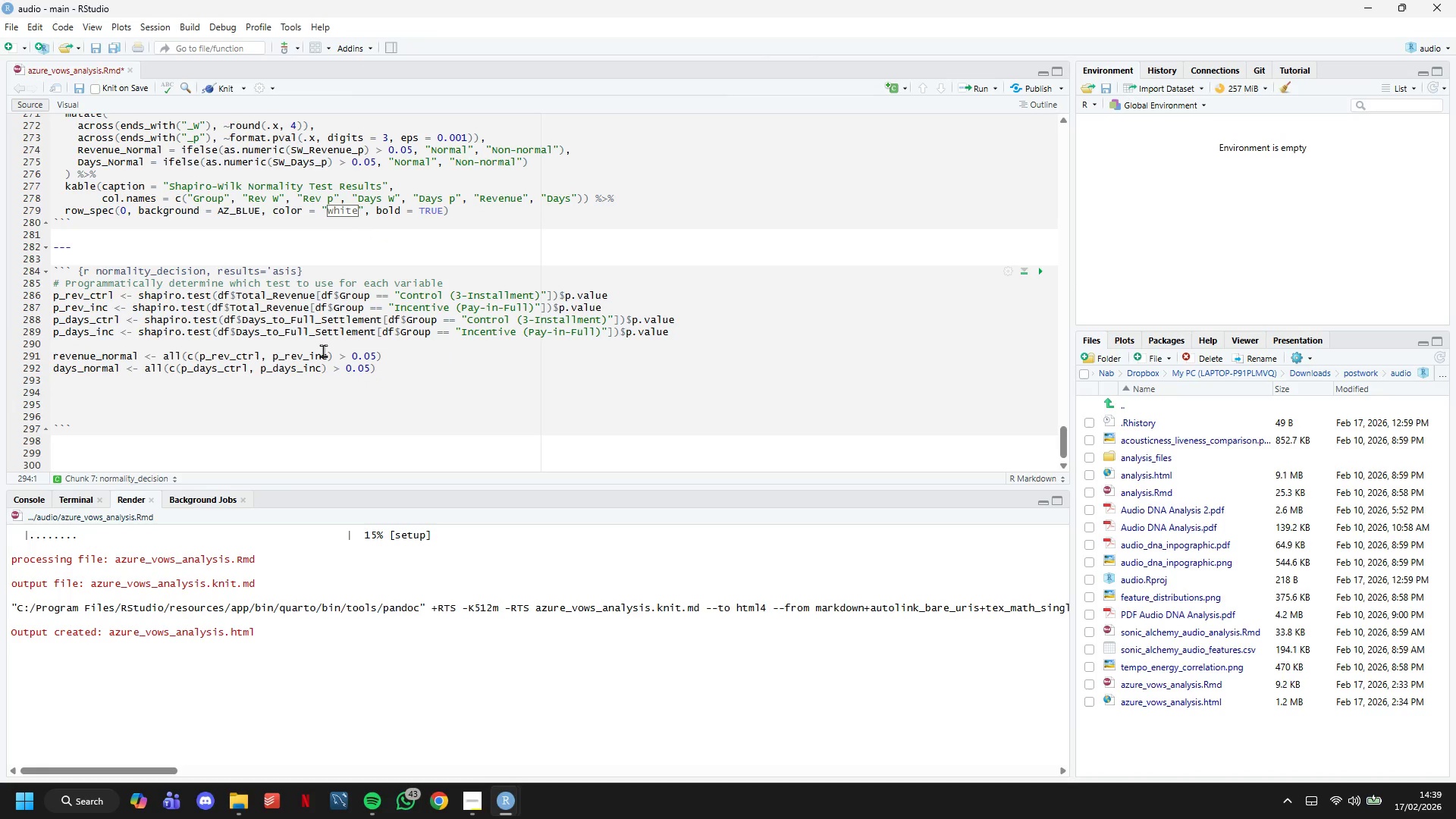 
type(revenue)
key(Backspace)
key(Backspace)
key(Backspace)
key(Backspace)
key(Backspace)
key(Backspace)
type(ev_text)
key(Backspace)
key(Backspace)
type(st_name <- ifelse(revenue_normal, "Independent Samples T-test)
 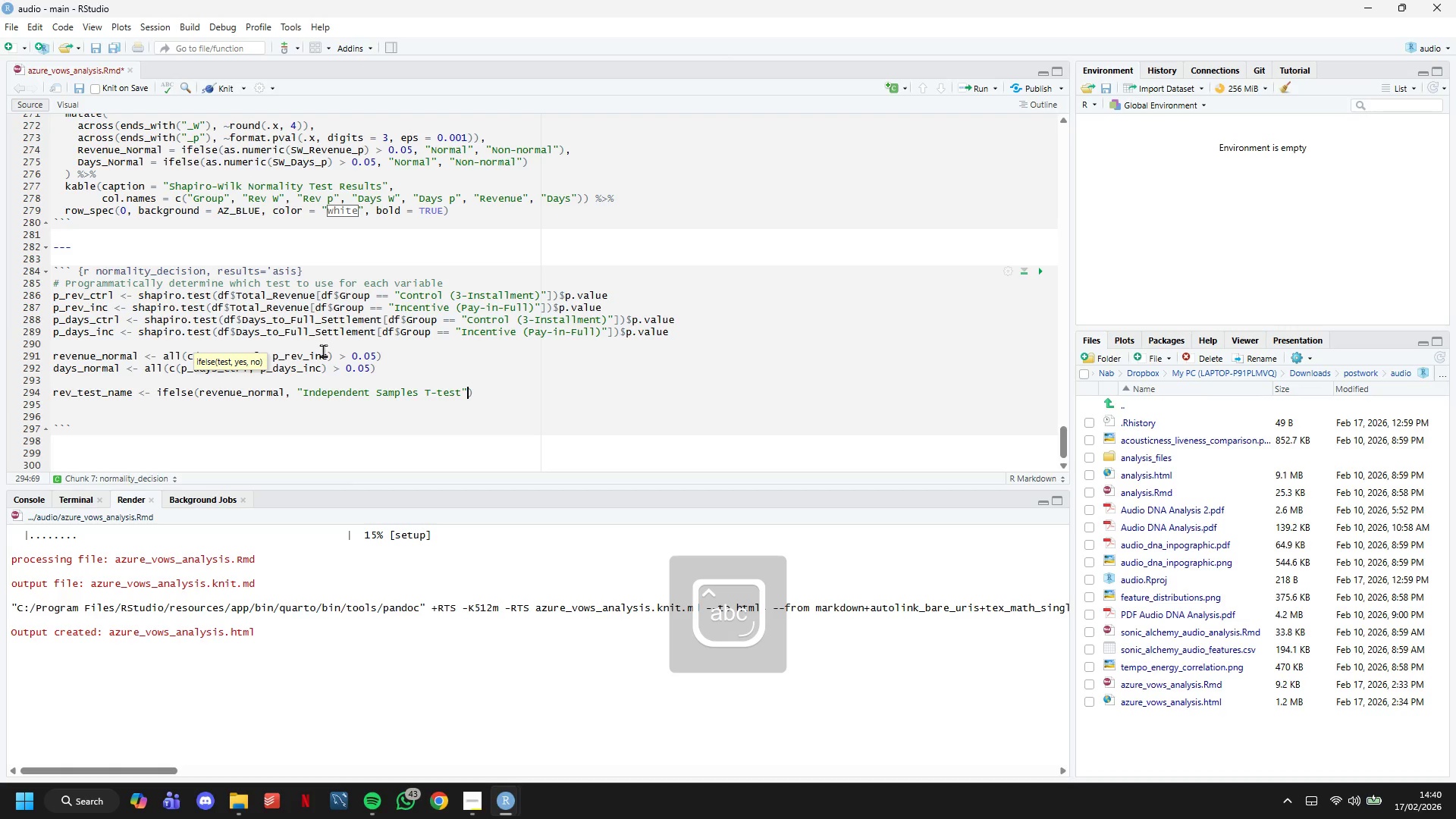 
 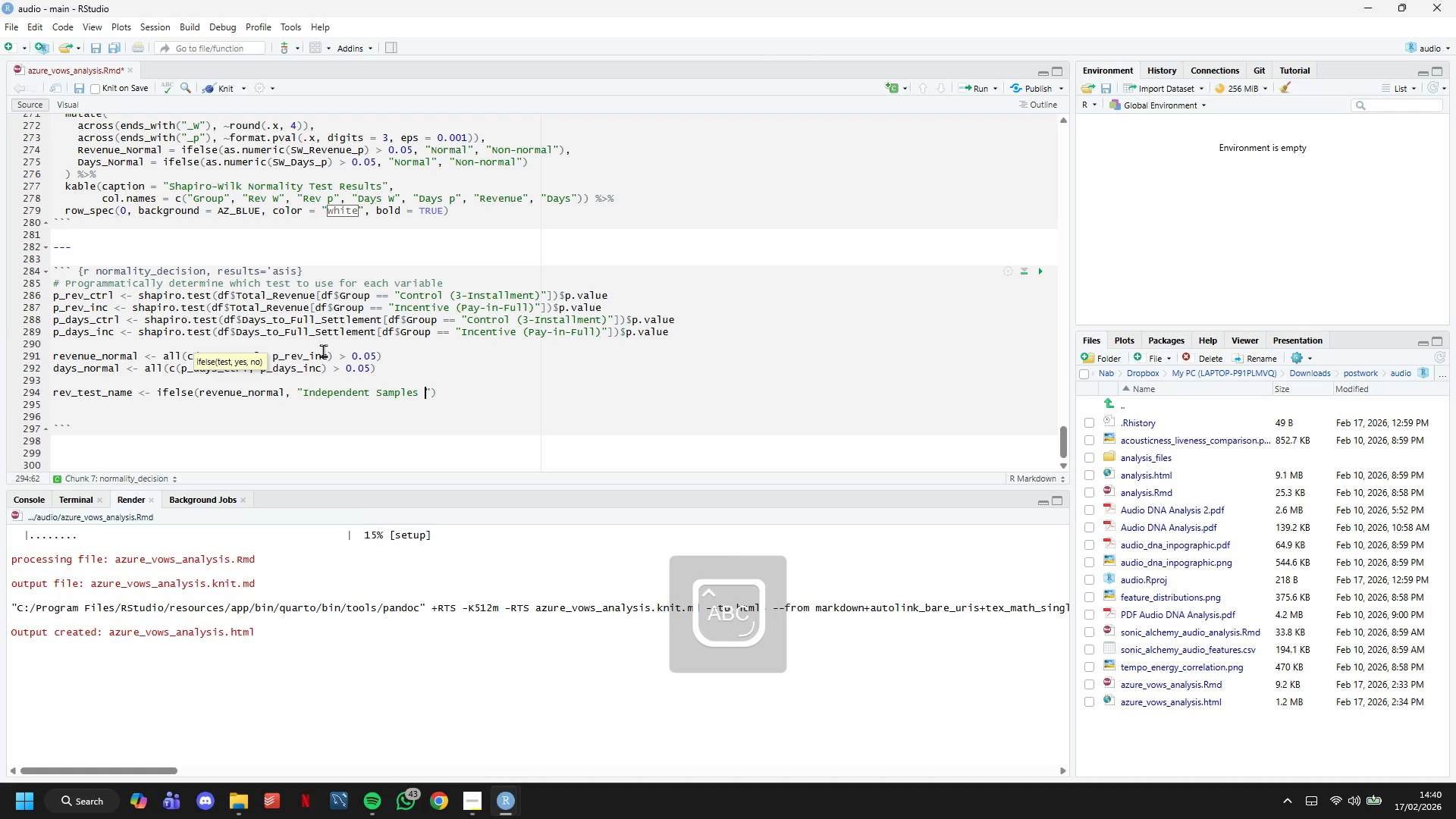 
key(ArrowRight)
 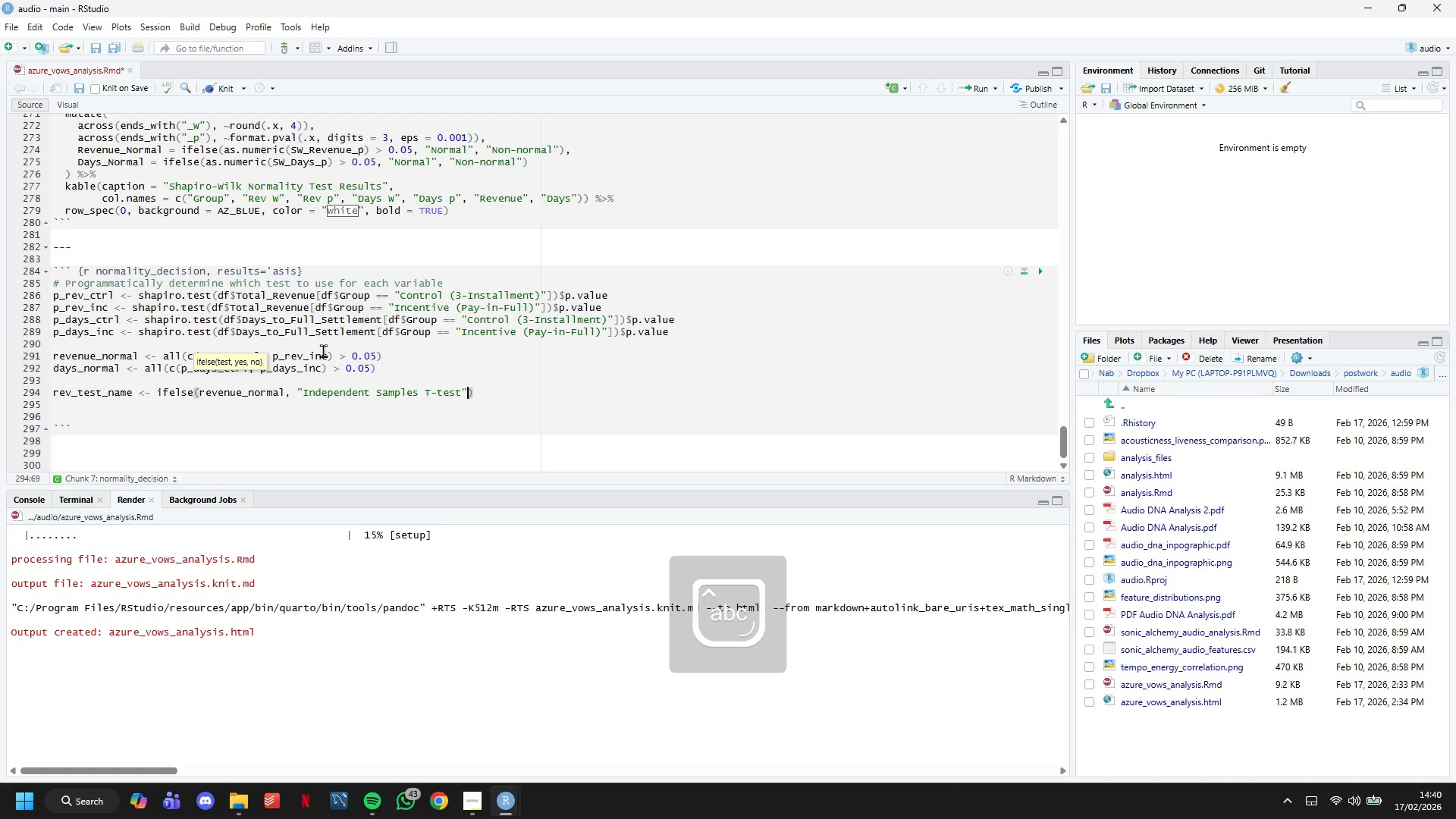 
type(, "Wilcoxon Rank-Sum Test)
 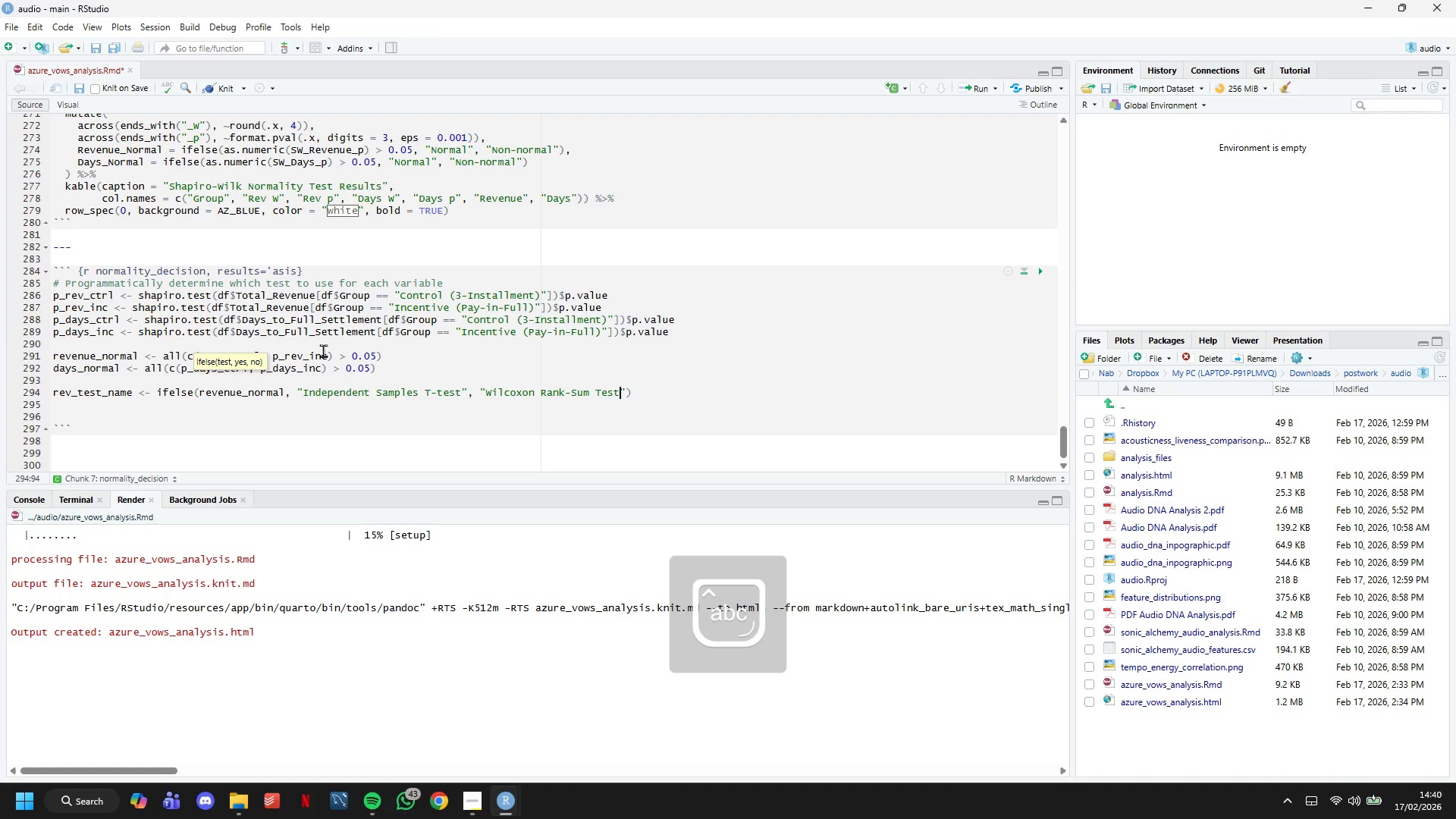 
key(ArrowRight)
 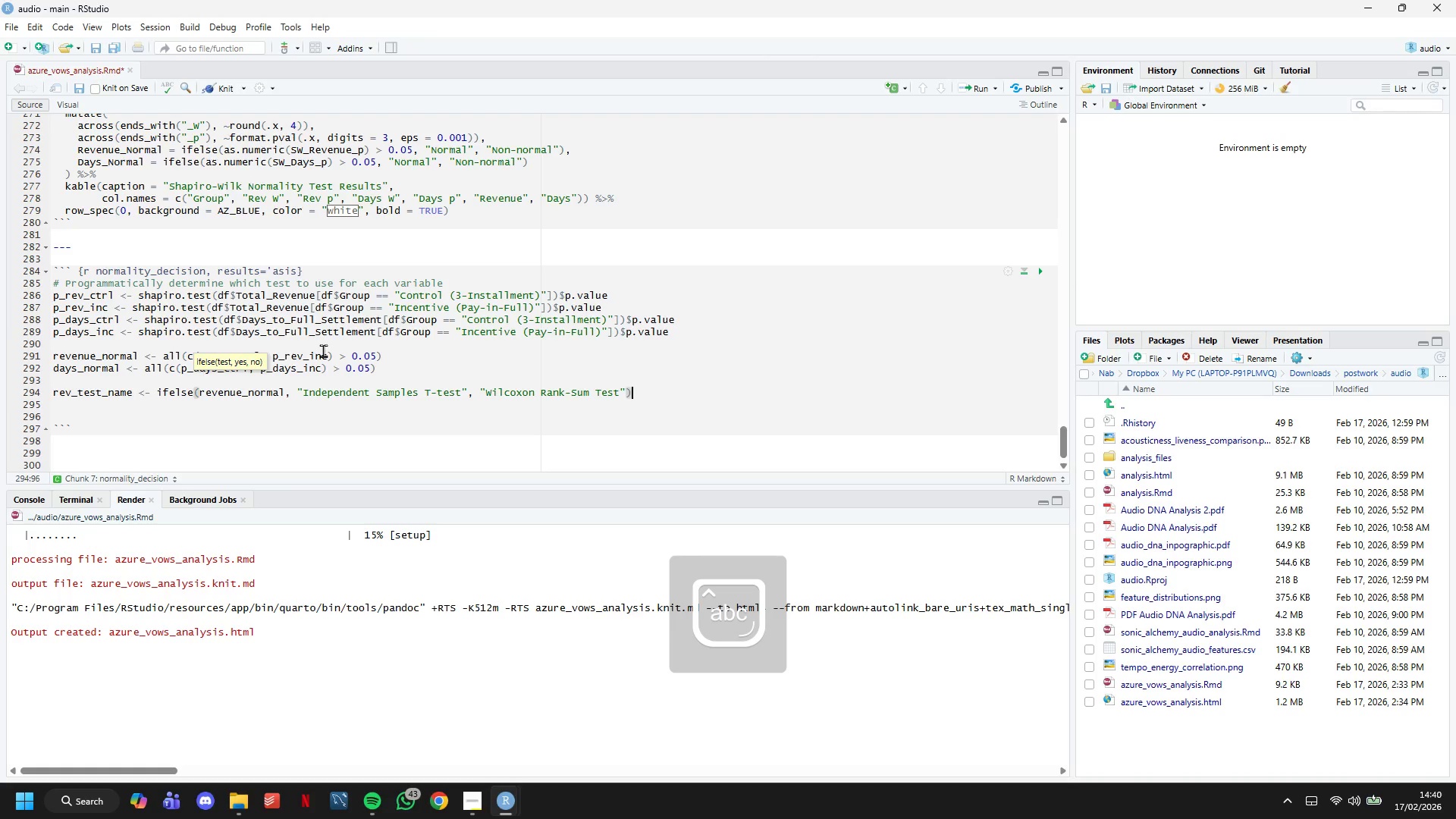 
key(ArrowRight)
 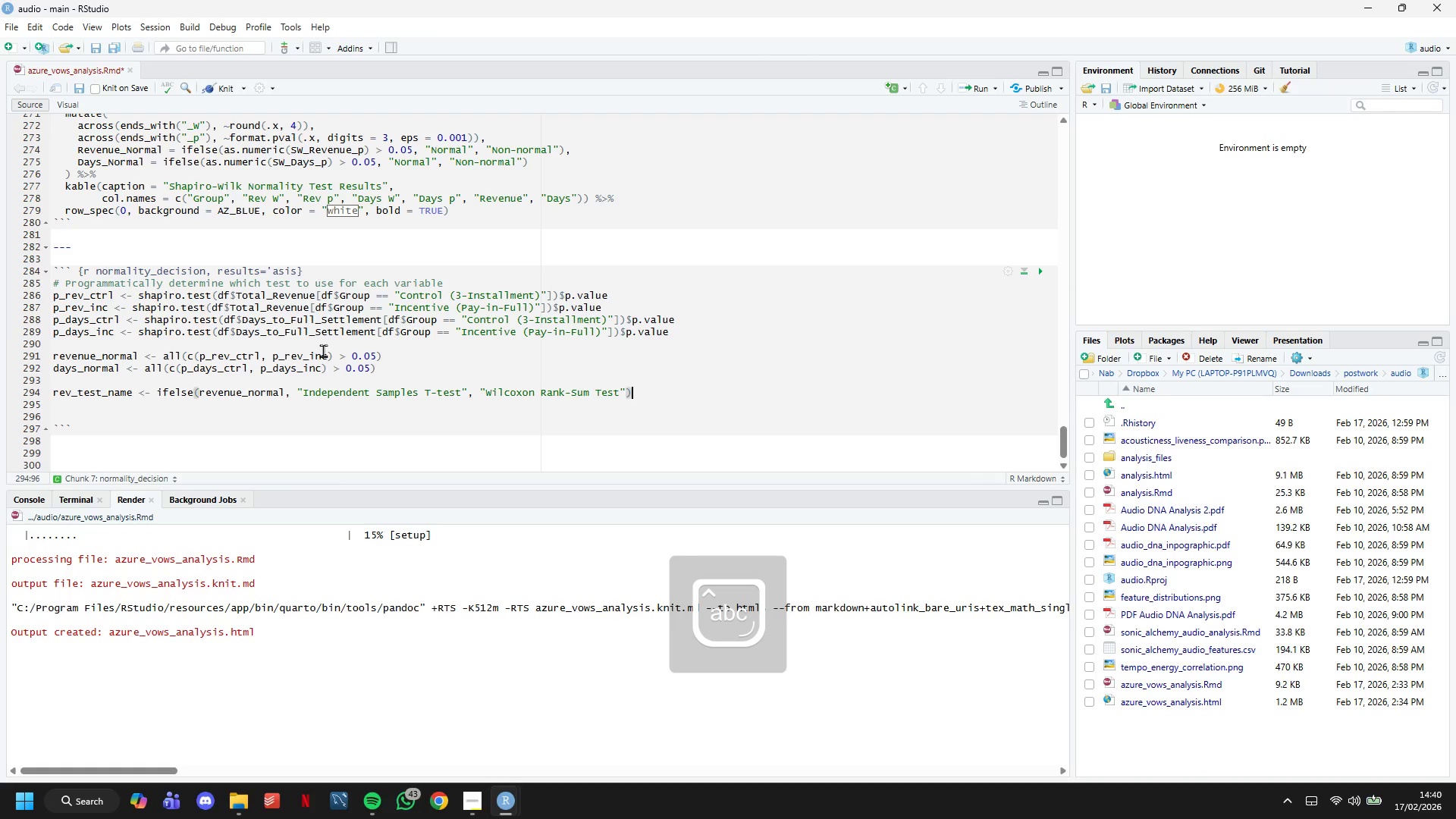 
key(Enter)
 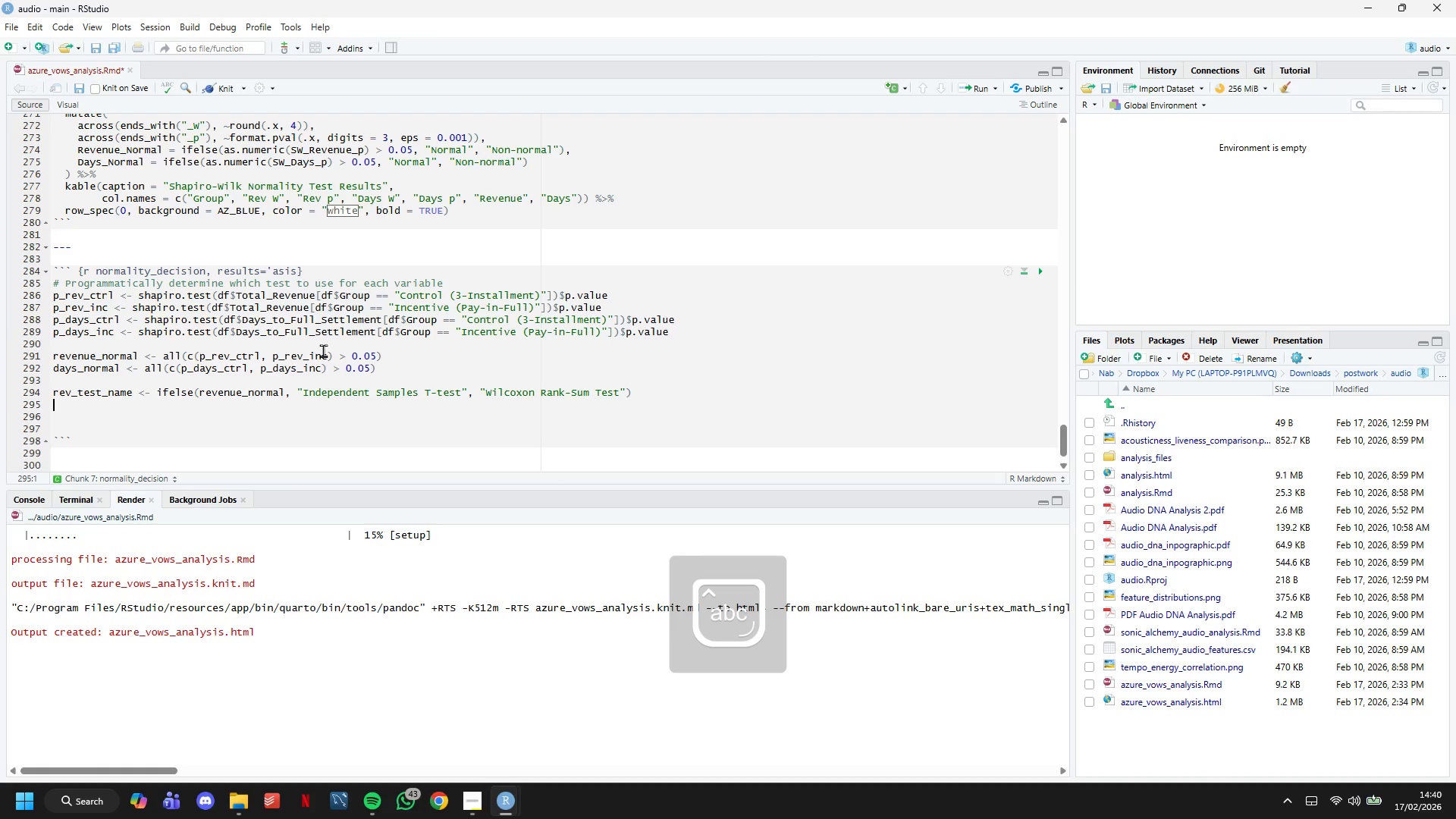 
type(days_test_name <- ifelse(days_m)
key(Backspace)
type(nora)
key(Backspace)
type(a)
key(Backspace)
type(mal, "Independent Samples T-test)
 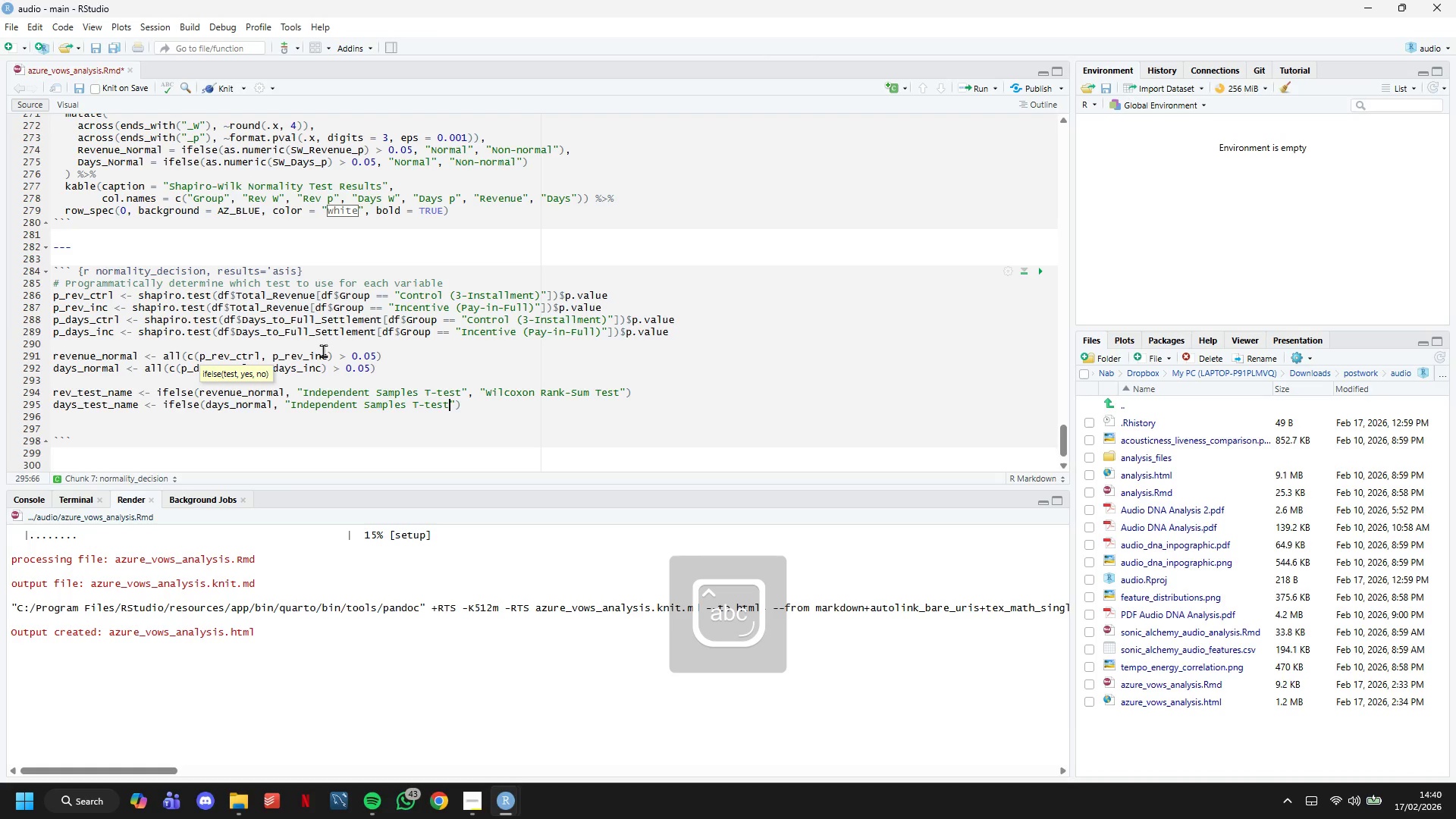 
 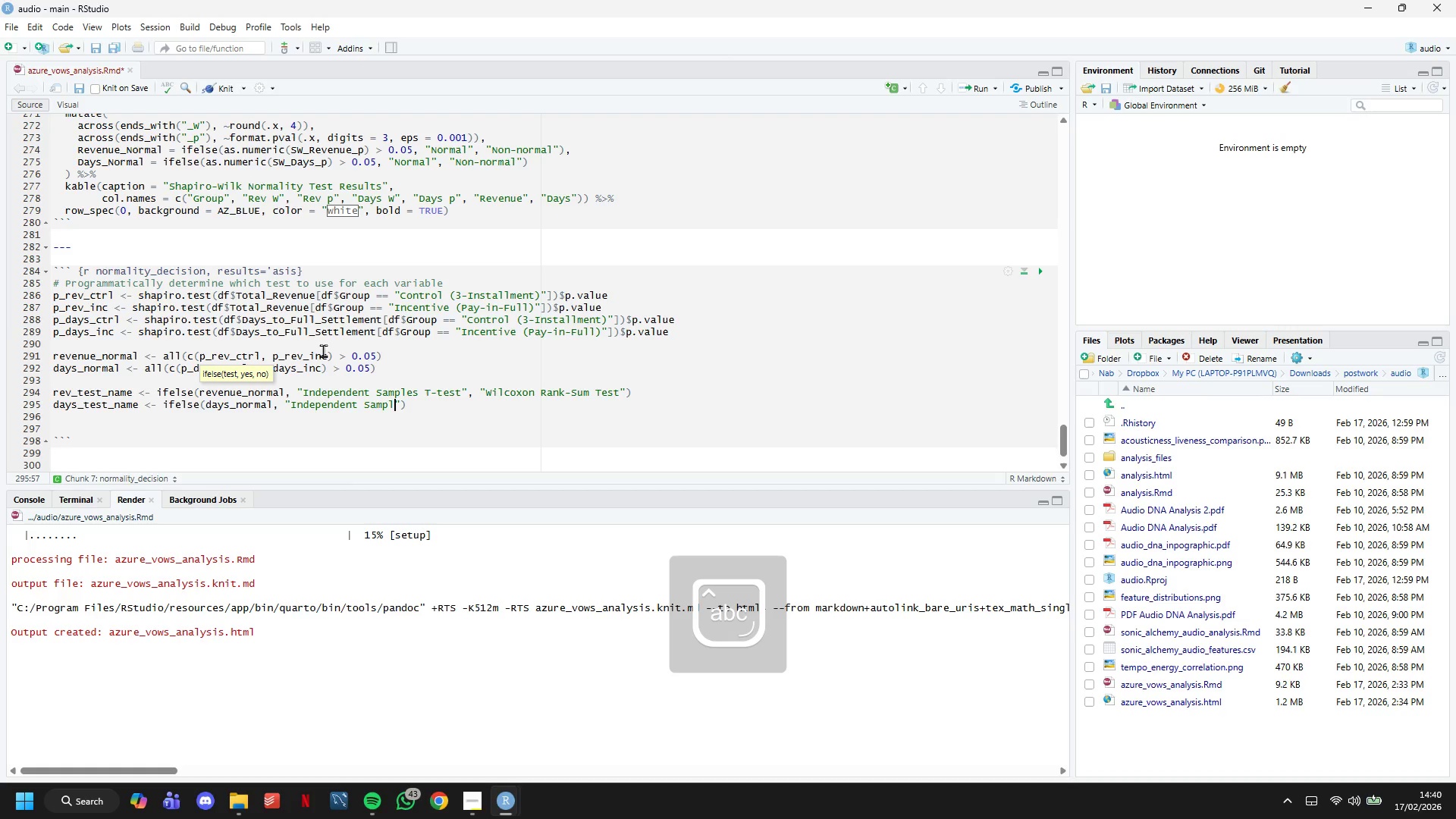 
key(ArrowRight)
 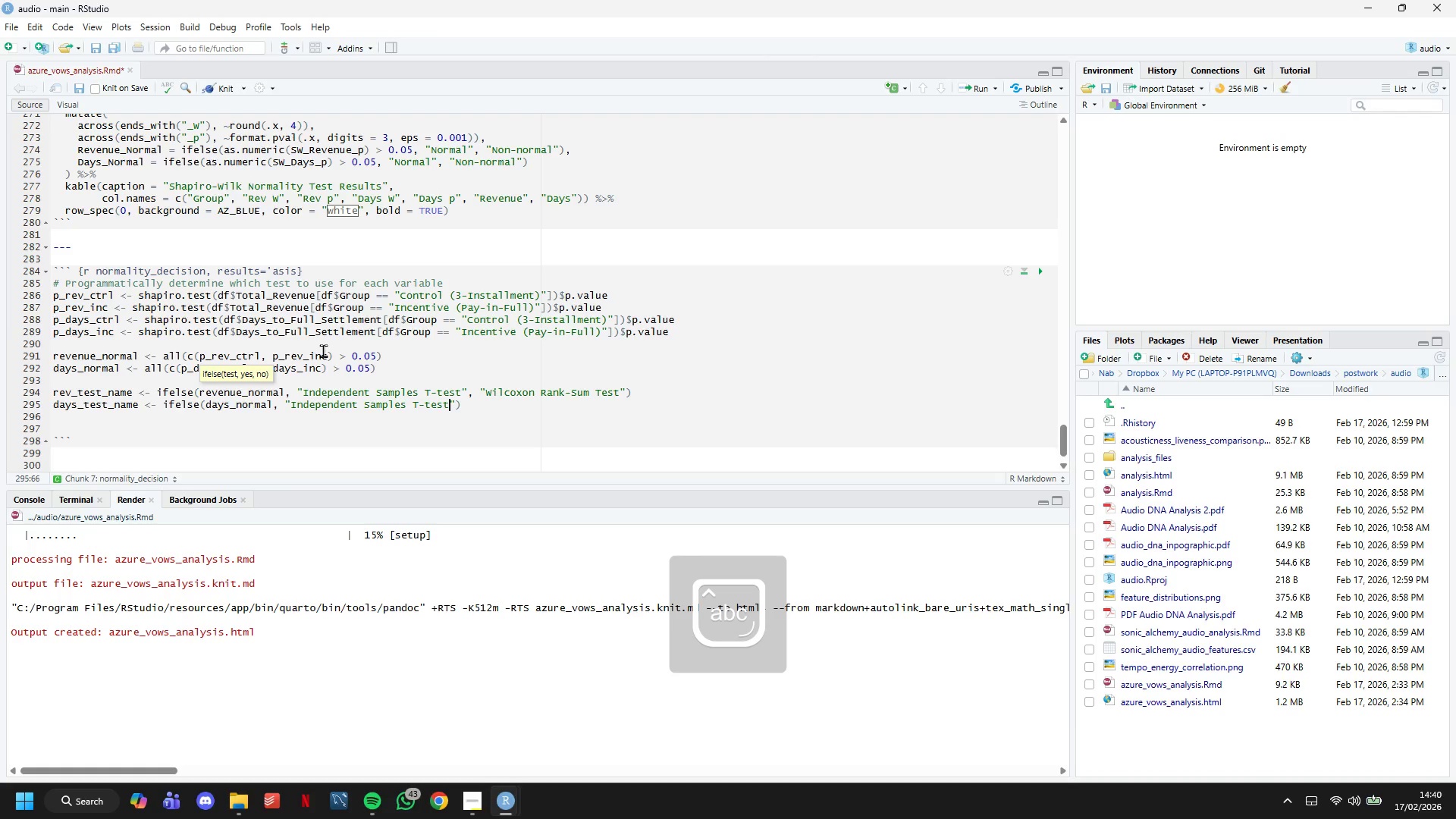 
type(, "Wilcoxon Rank-Sum Test)
 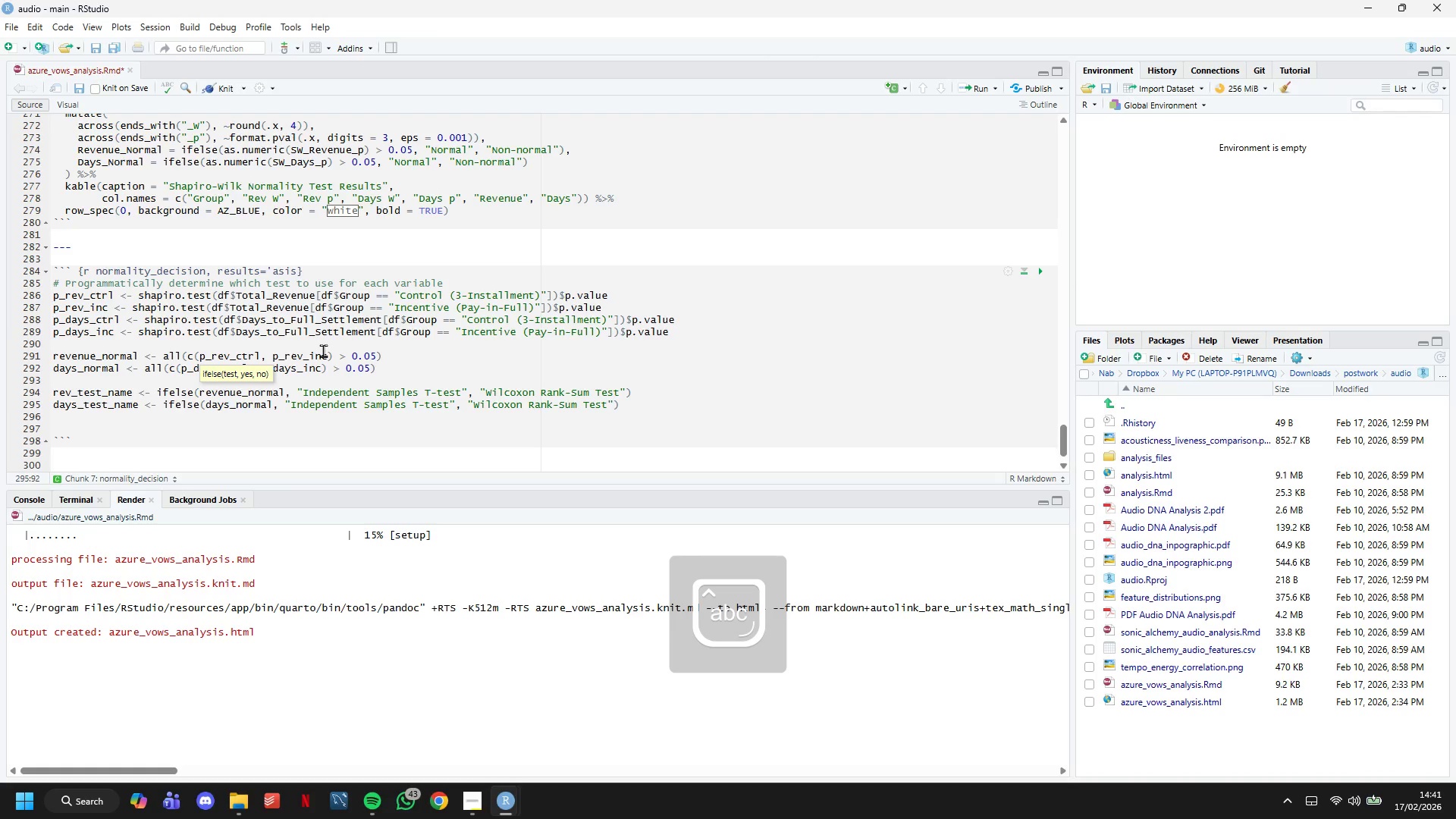 
hold_key(key=ArrowRight, duration=0.31)
 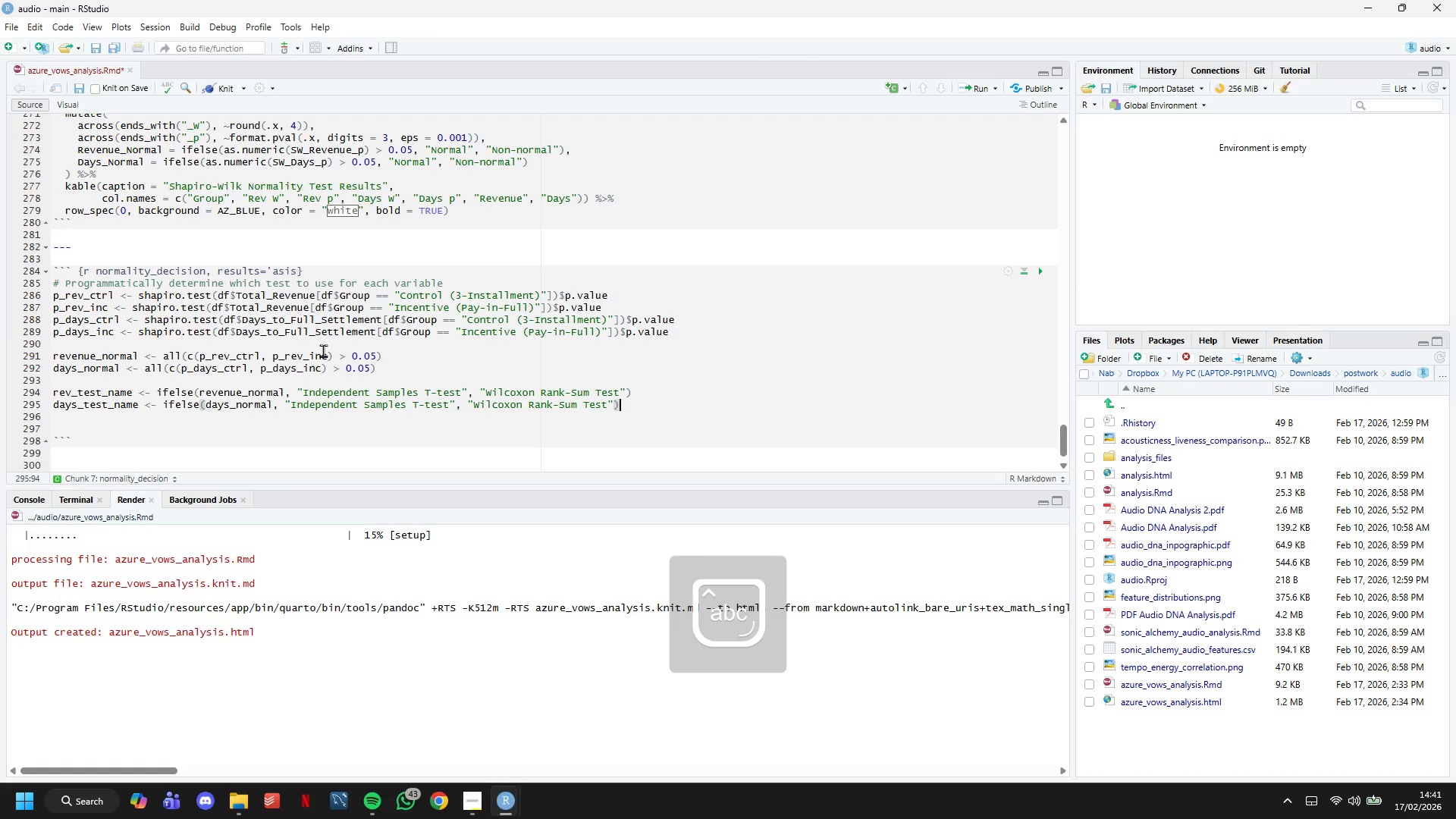 
key(ArrowRight)
 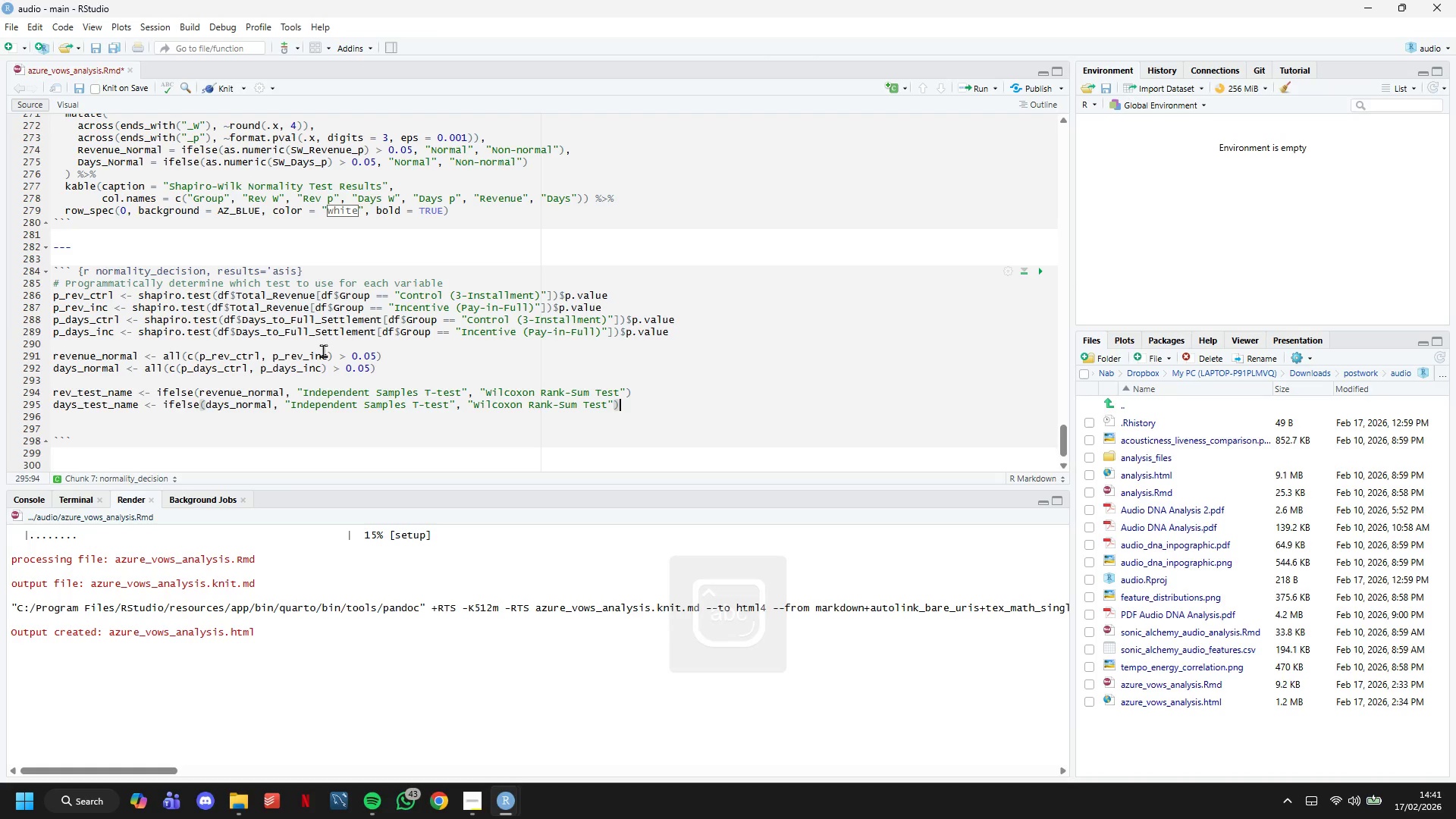 
key(Enter)
 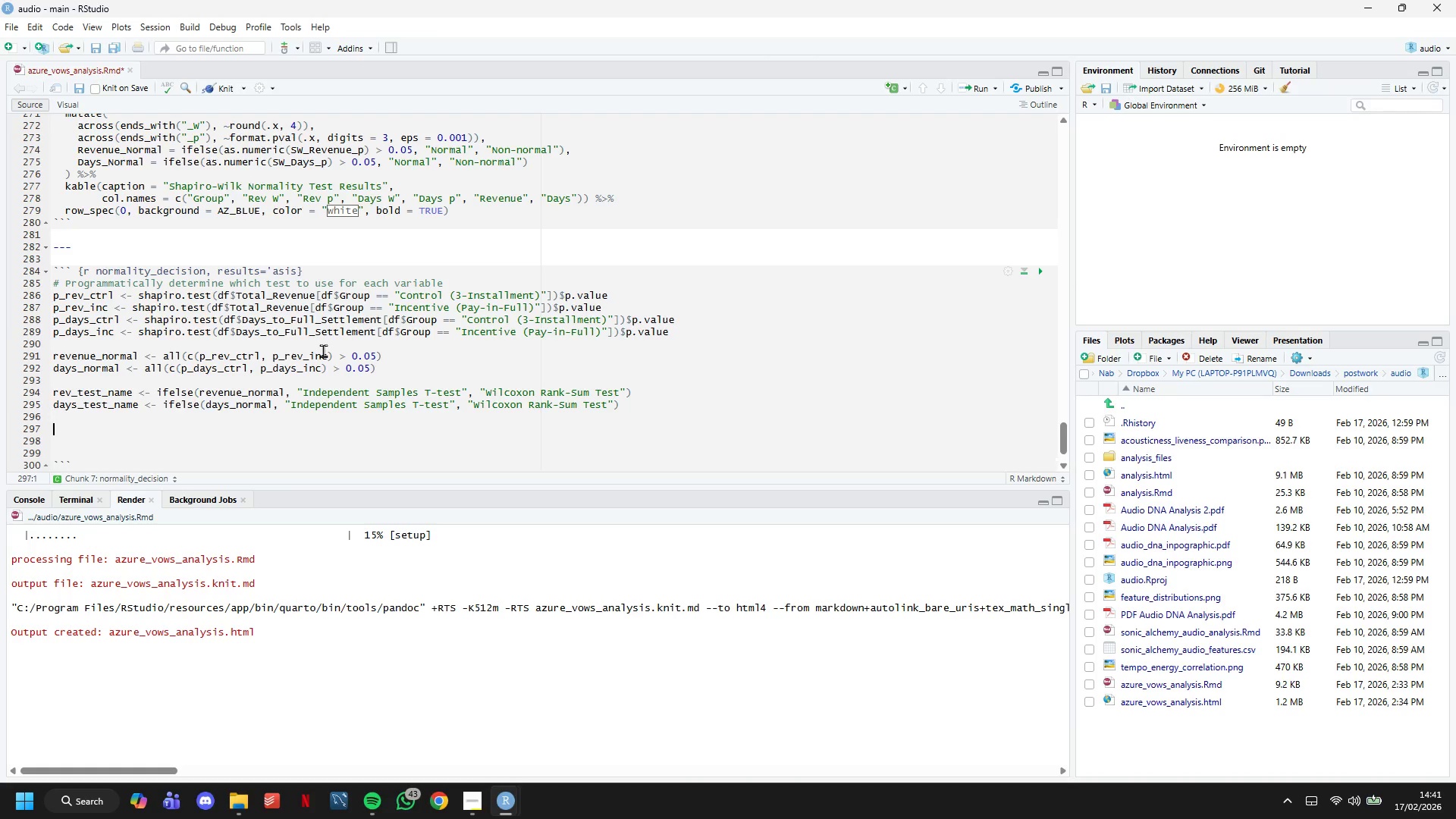 
key(Enter)
 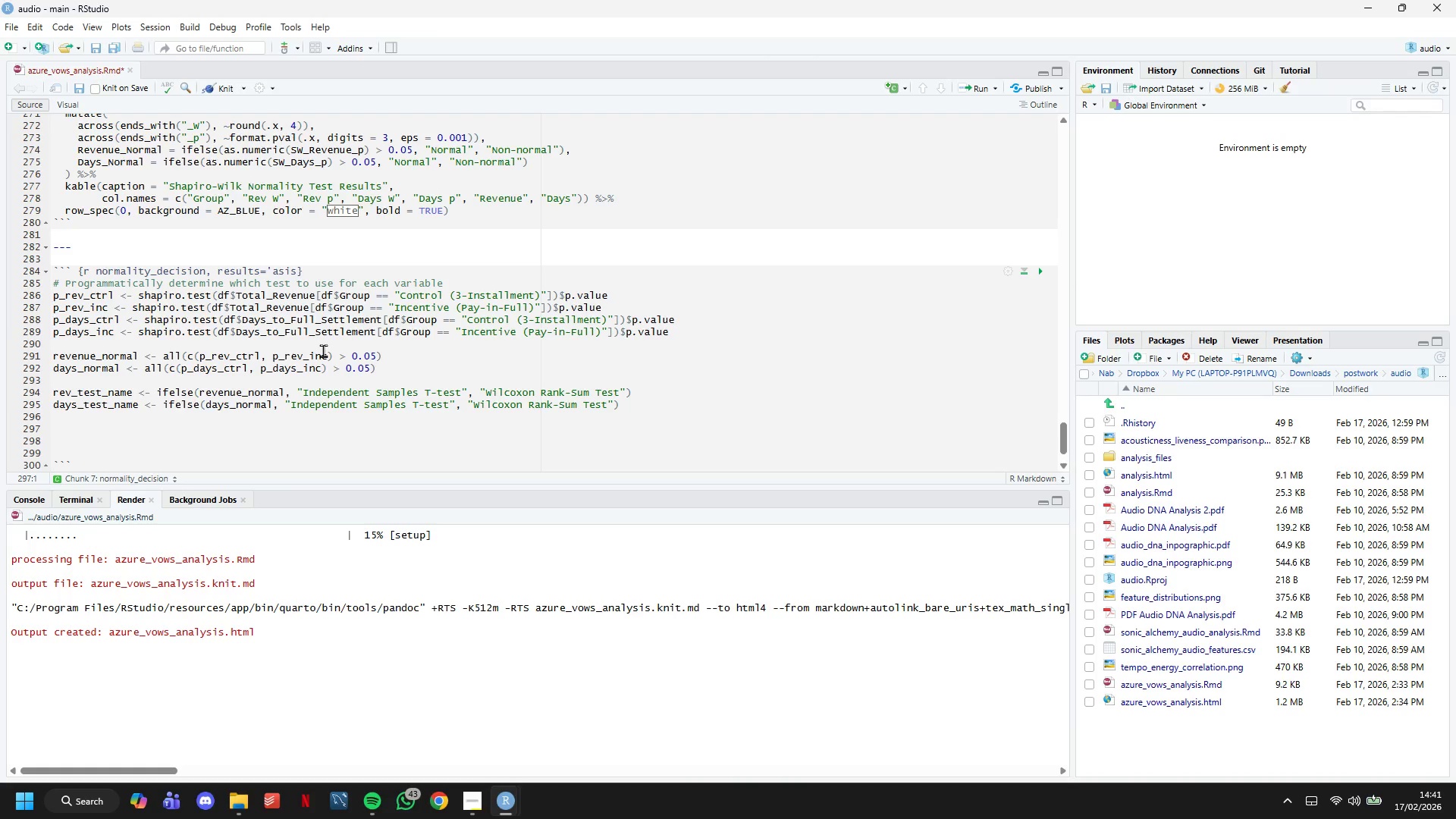 
wait(7.44)
 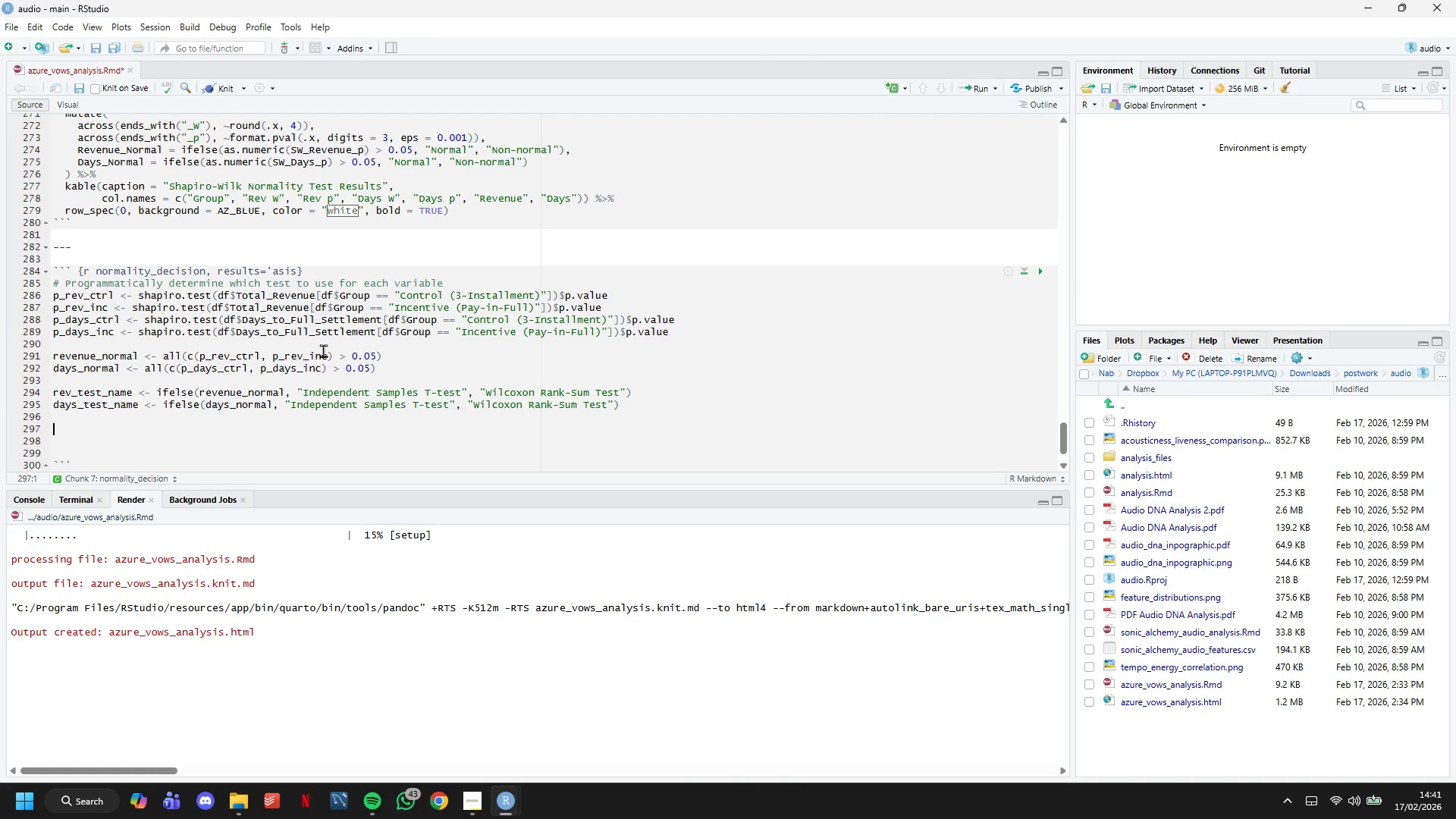 
type(cat(sprintf()
 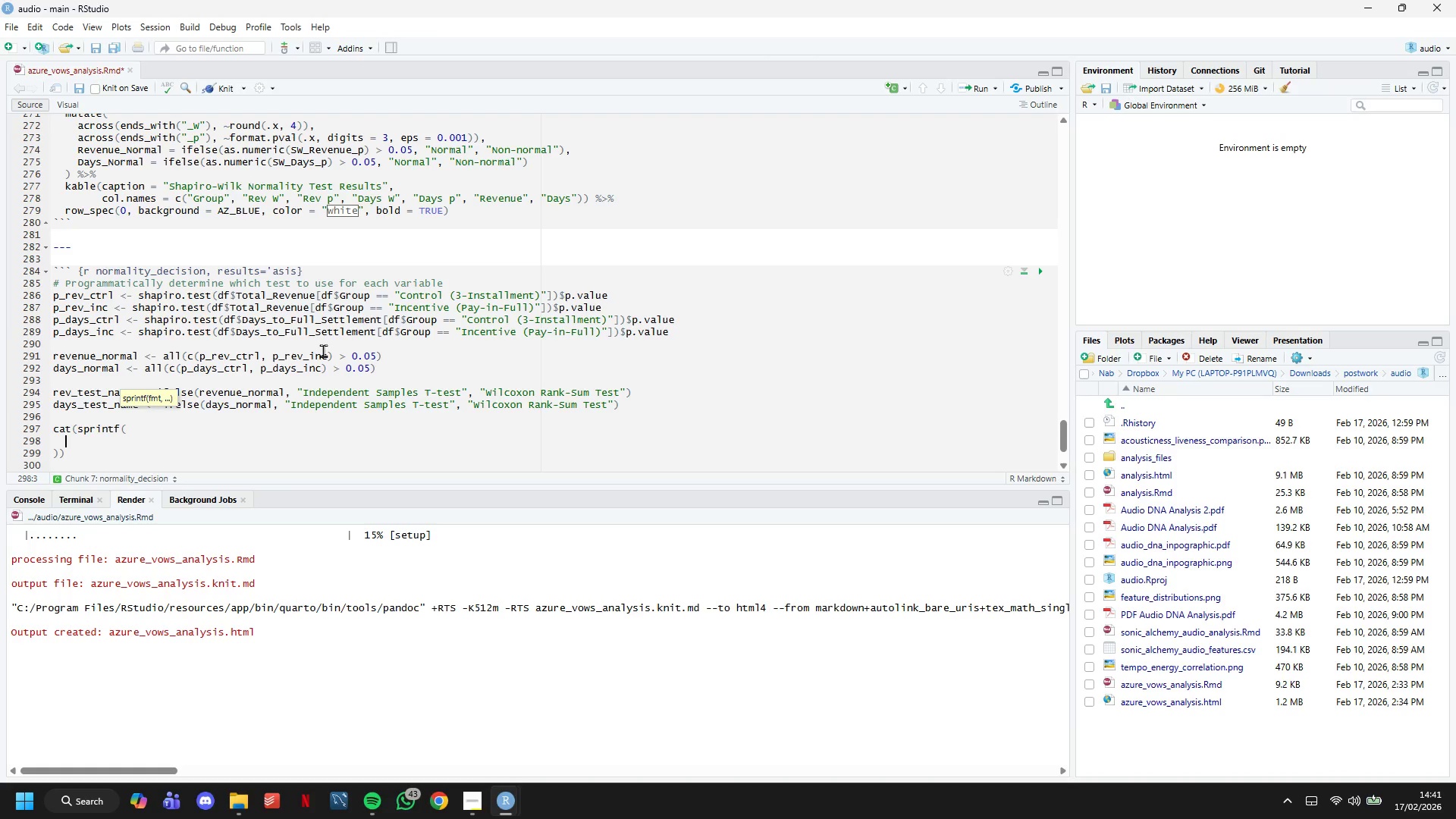 
 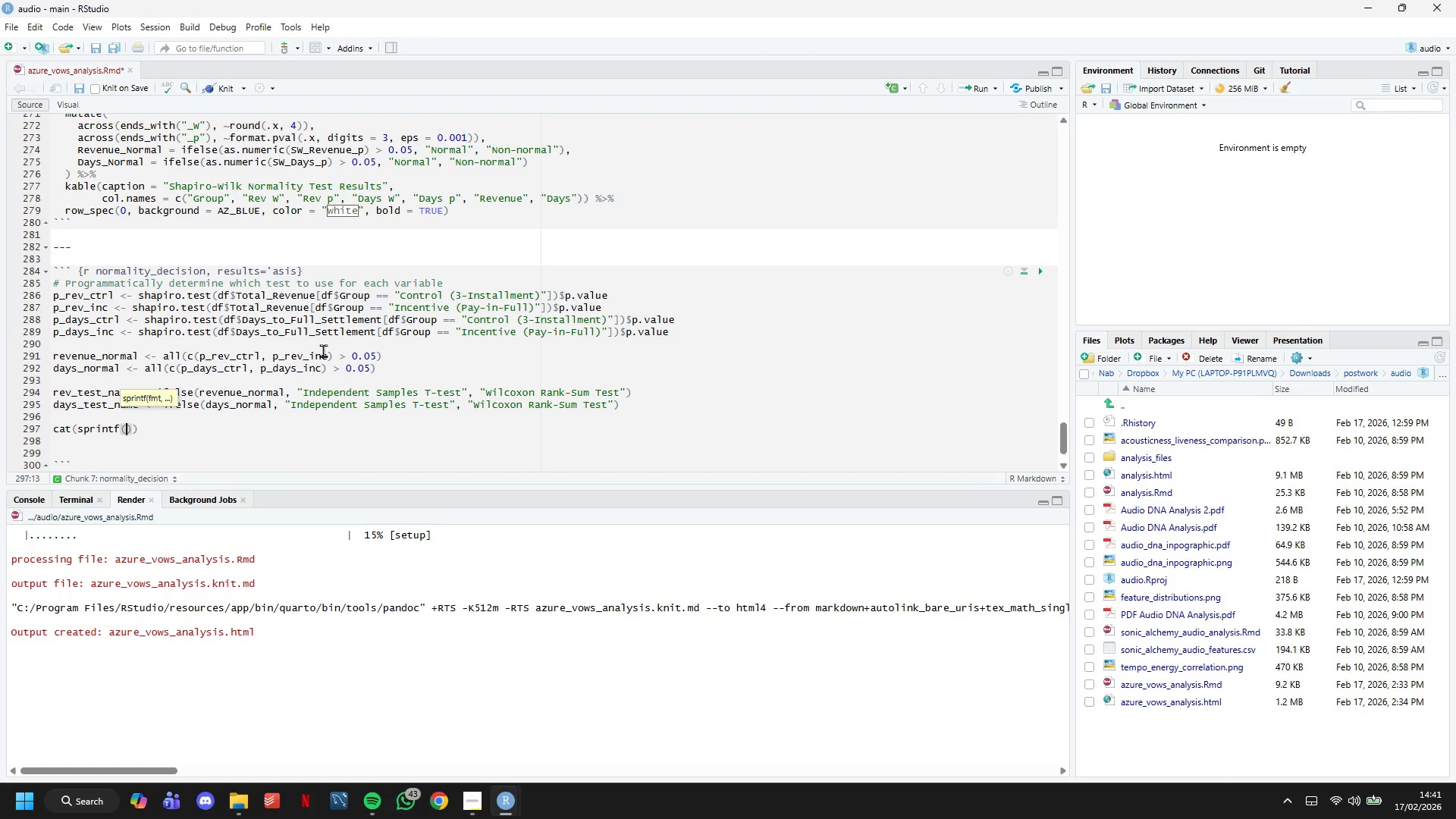 
key(Enter)
 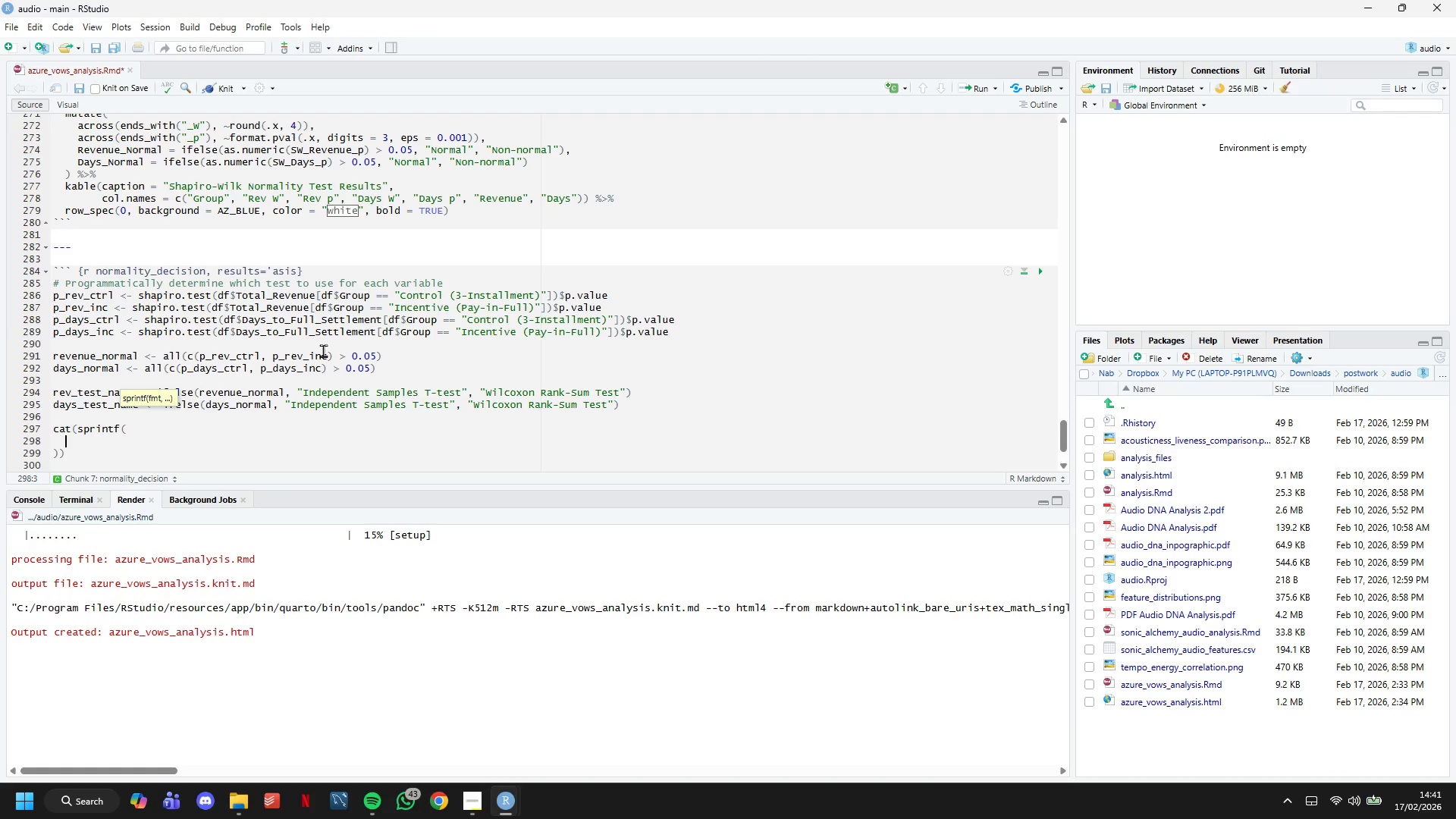 
type("\n> *****)
 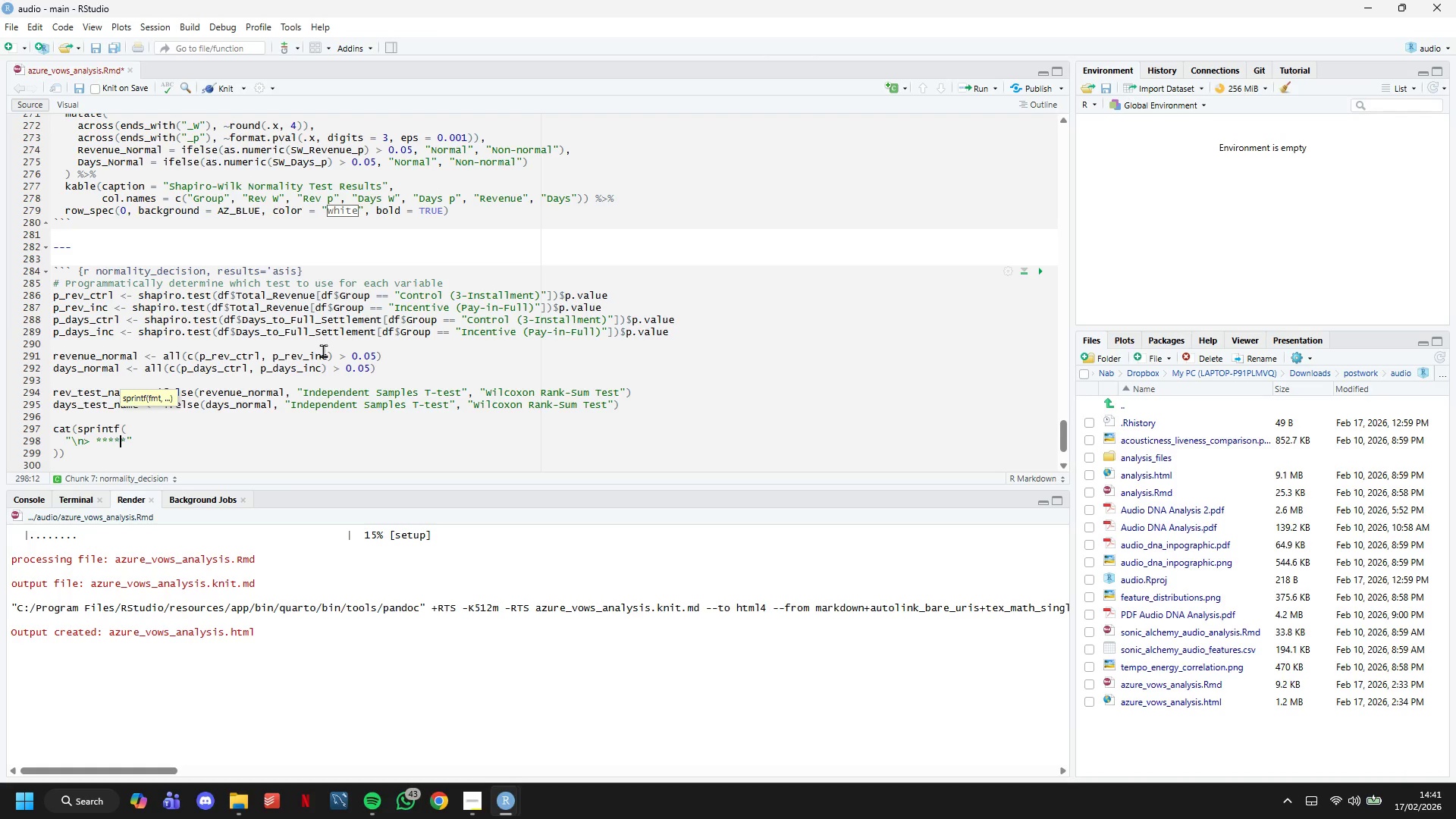 
 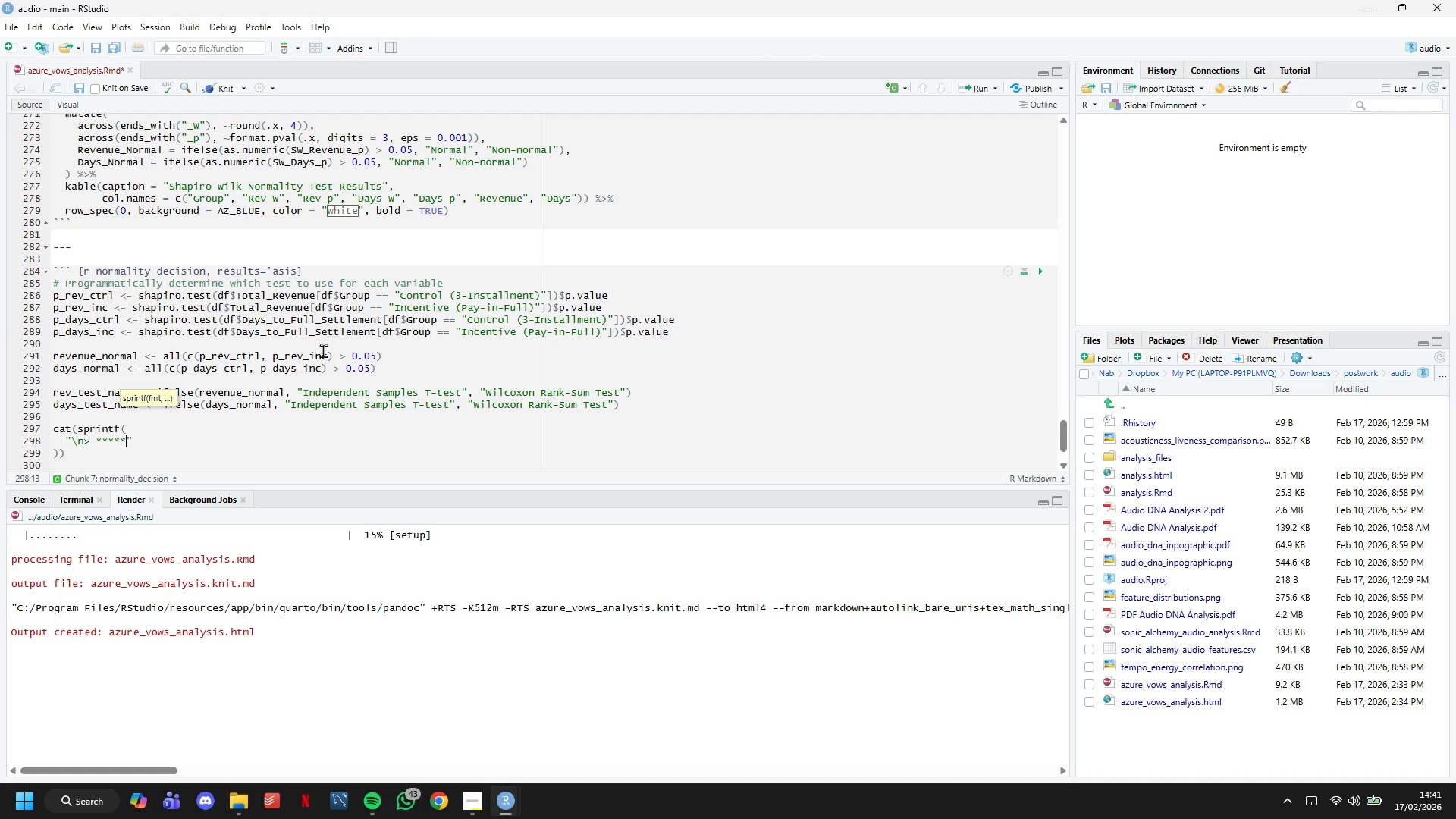 
key(ArrowLeft)
 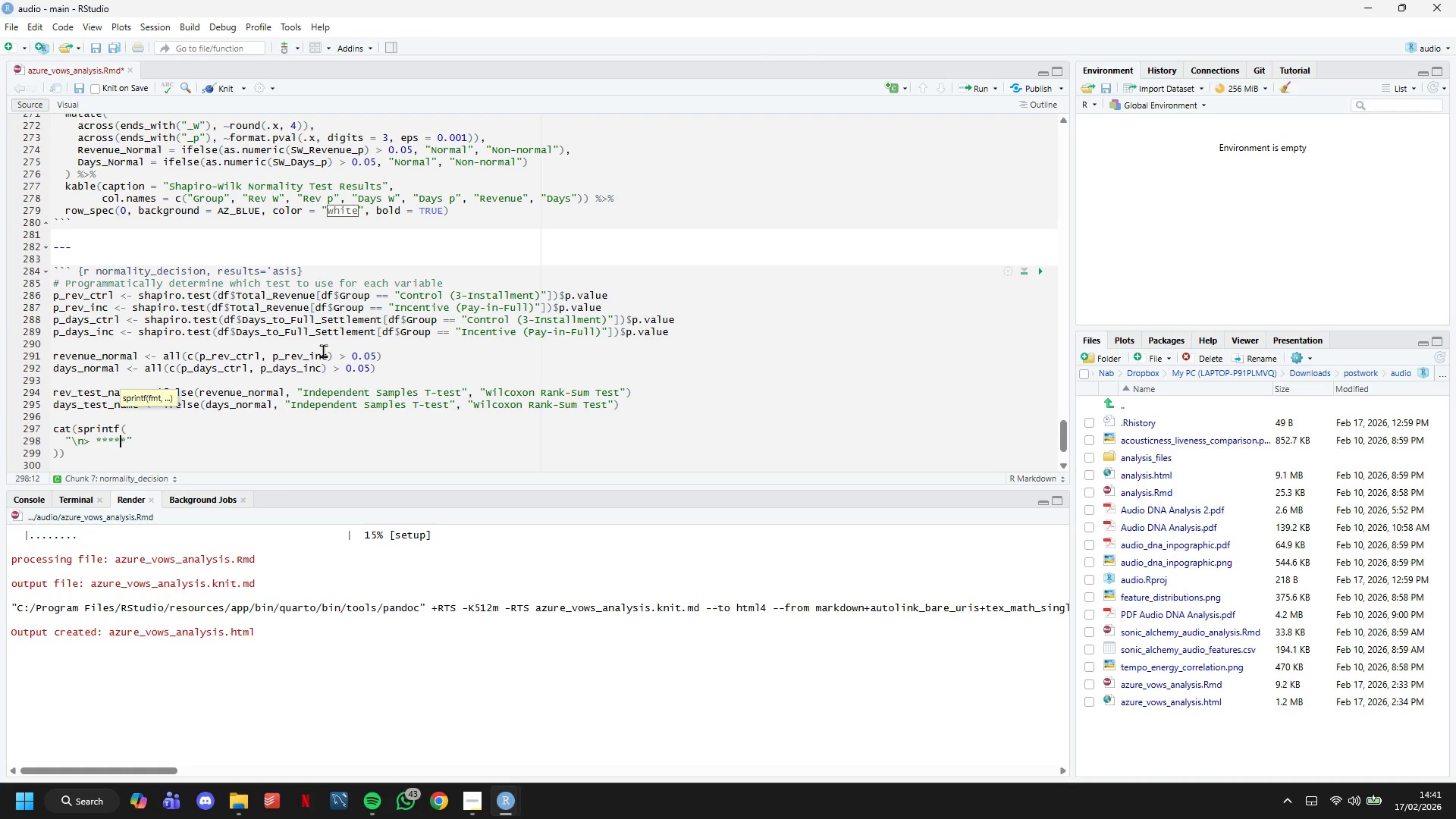 
key(Backspace)
 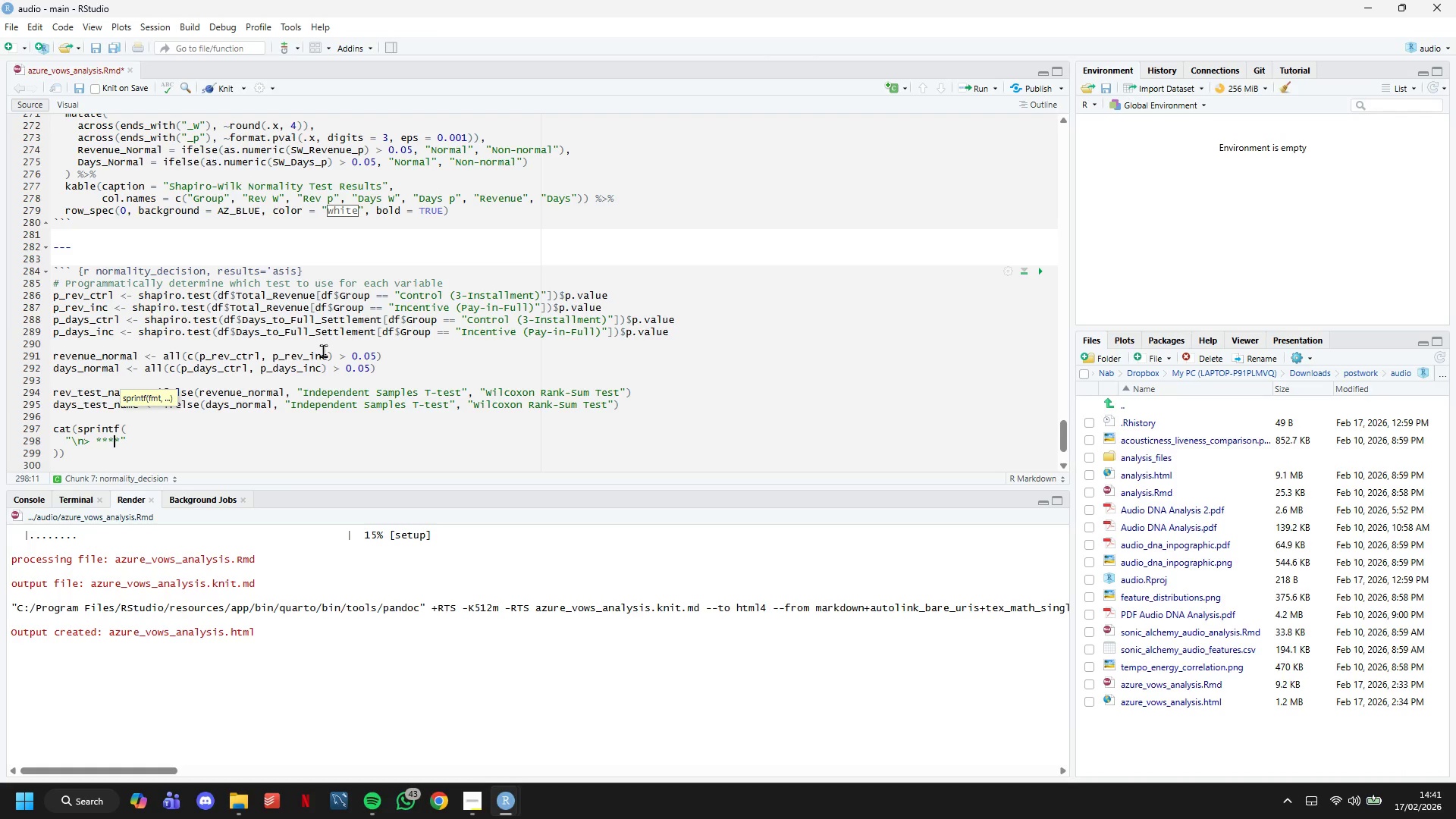 
key(ArrowLeft)
 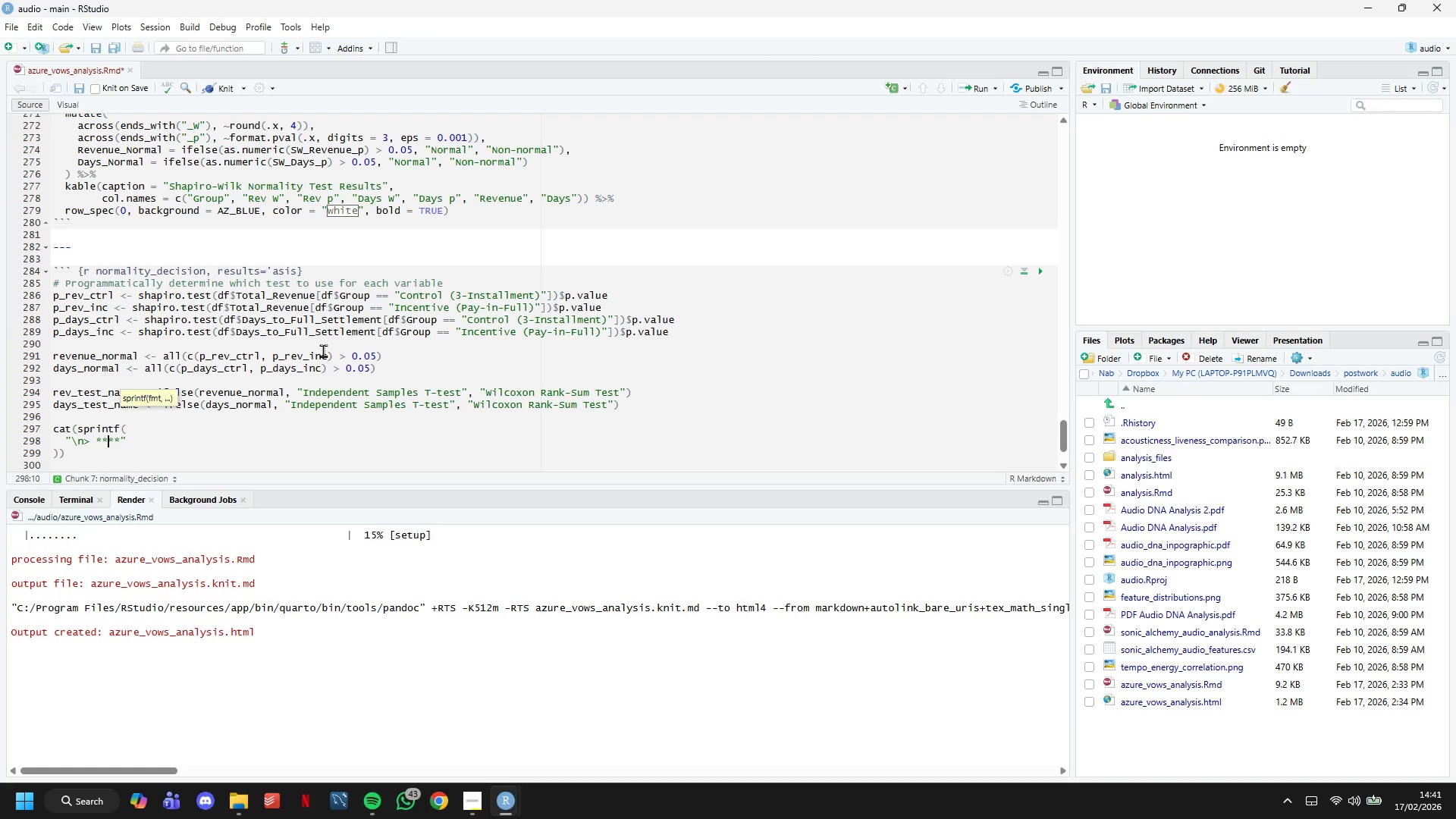 
type(Test Selection:)
 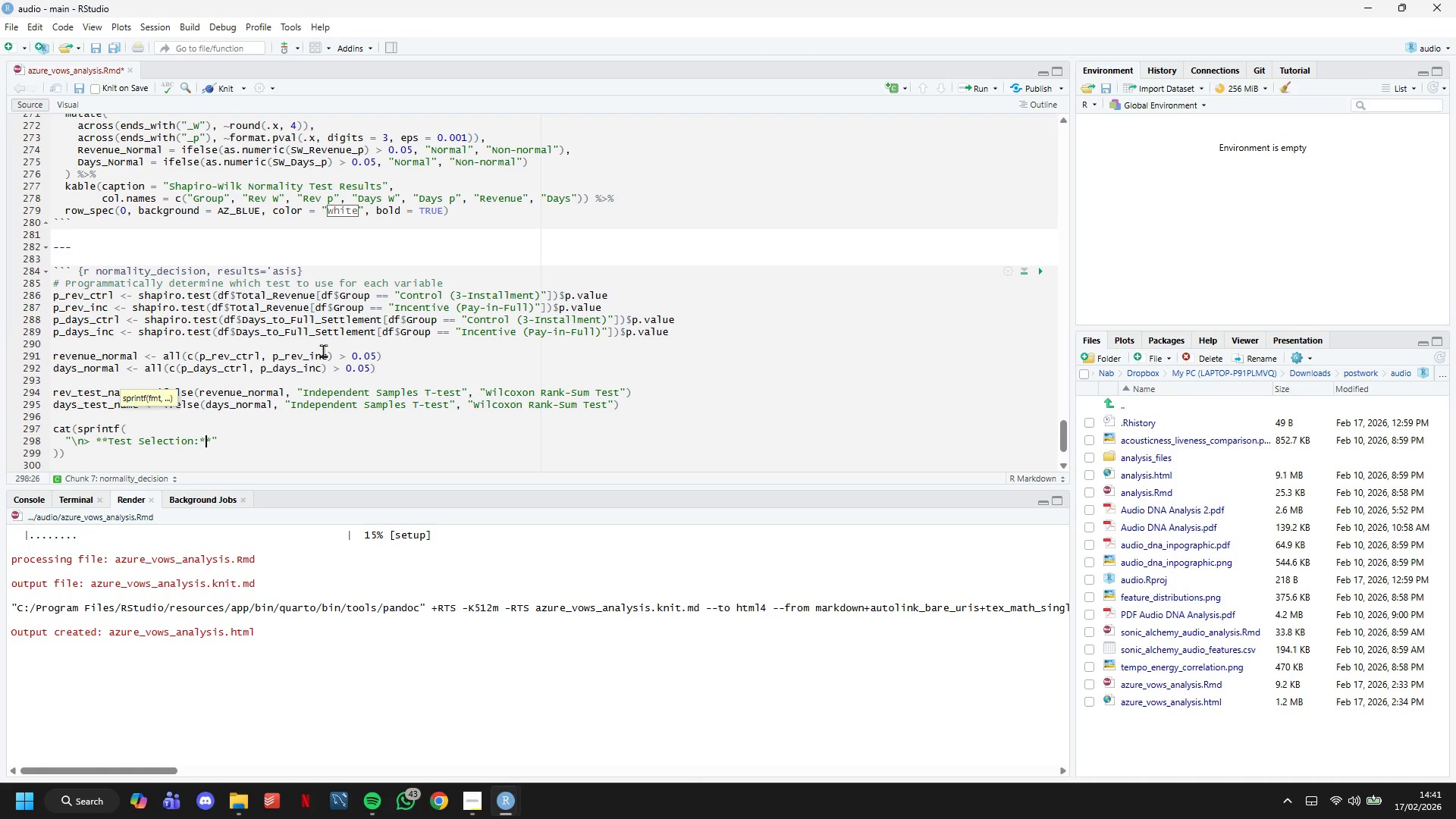 
 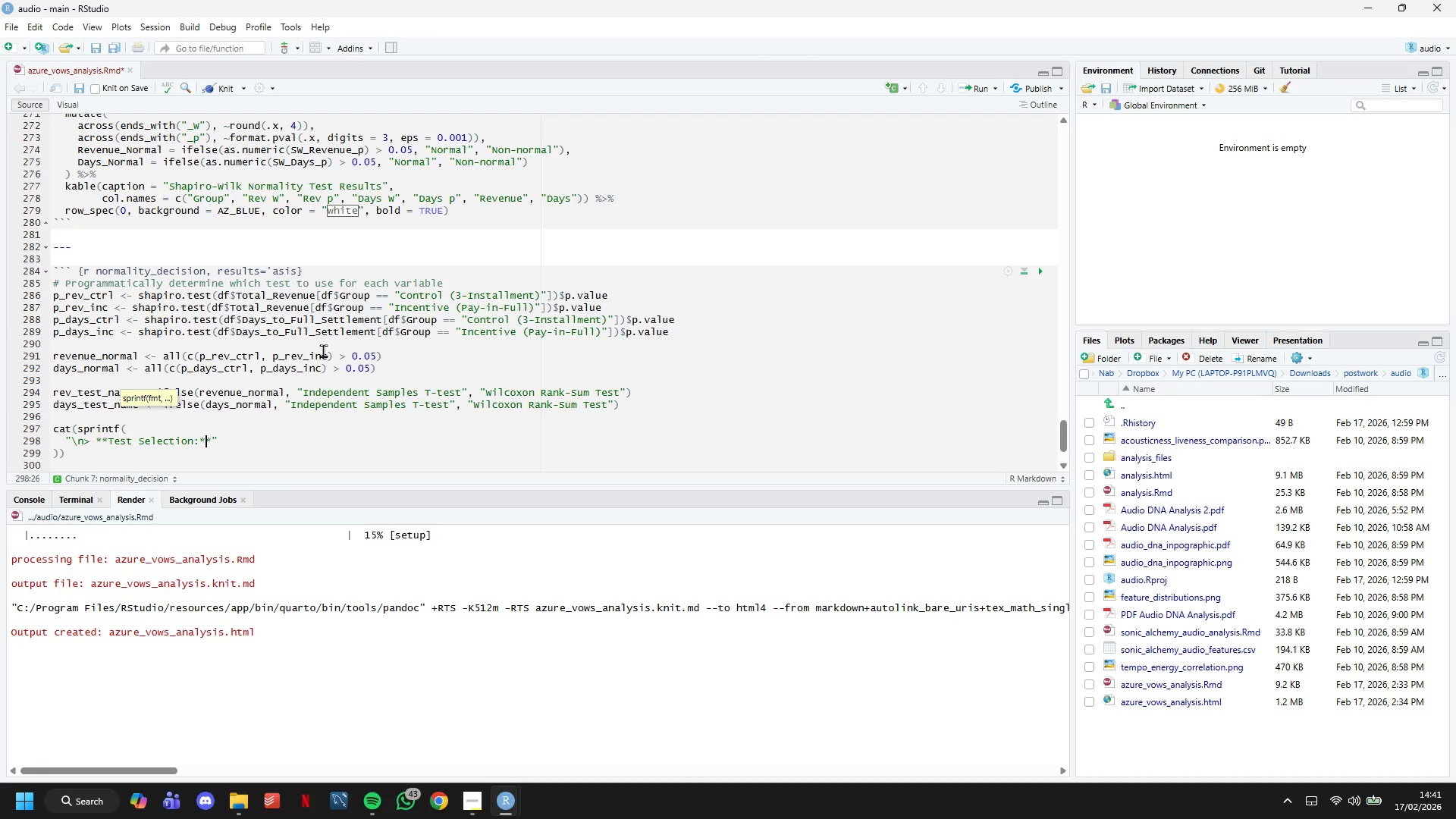 
key(ArrowRight)
 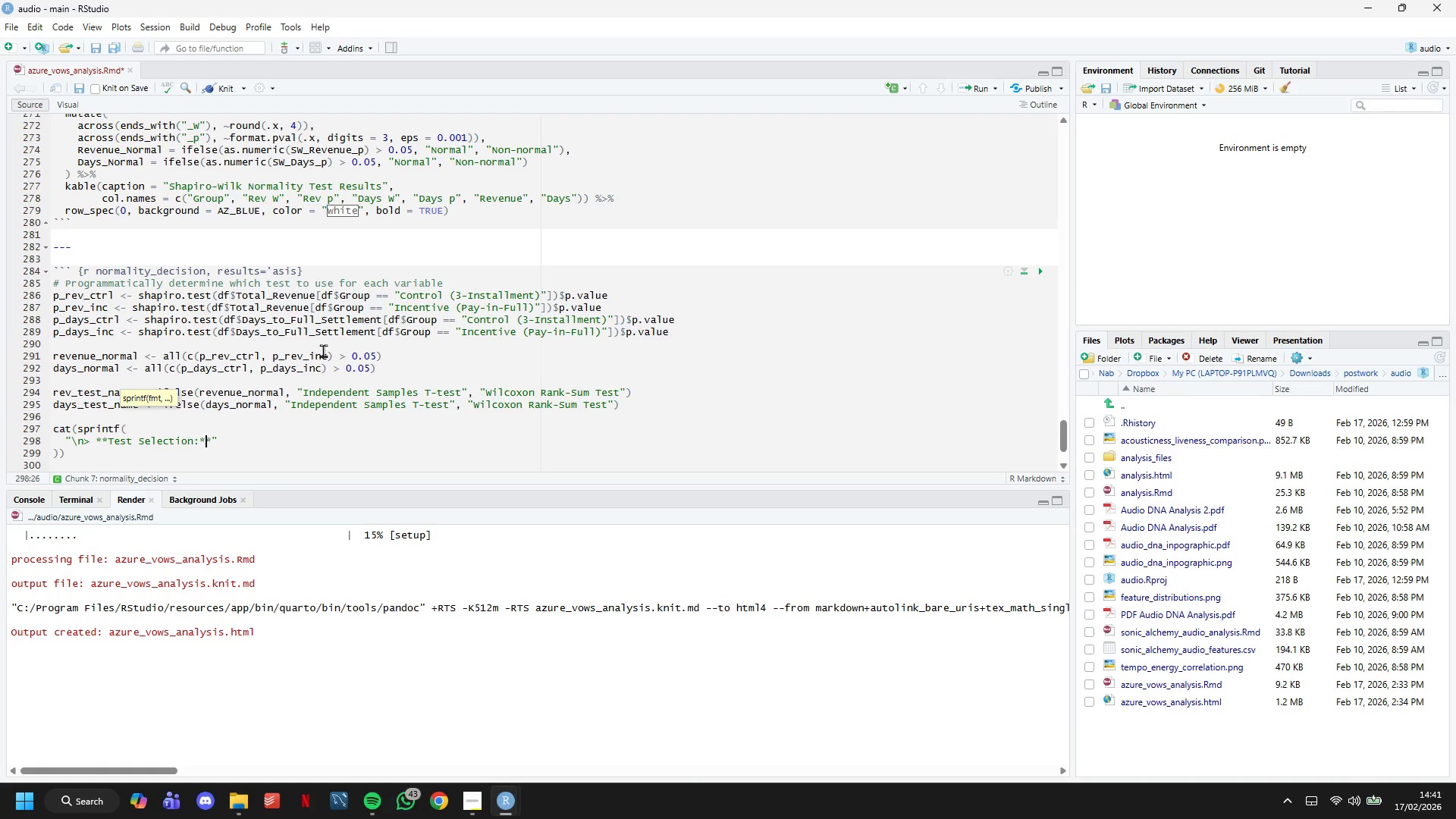 
key(ArrowRight)
 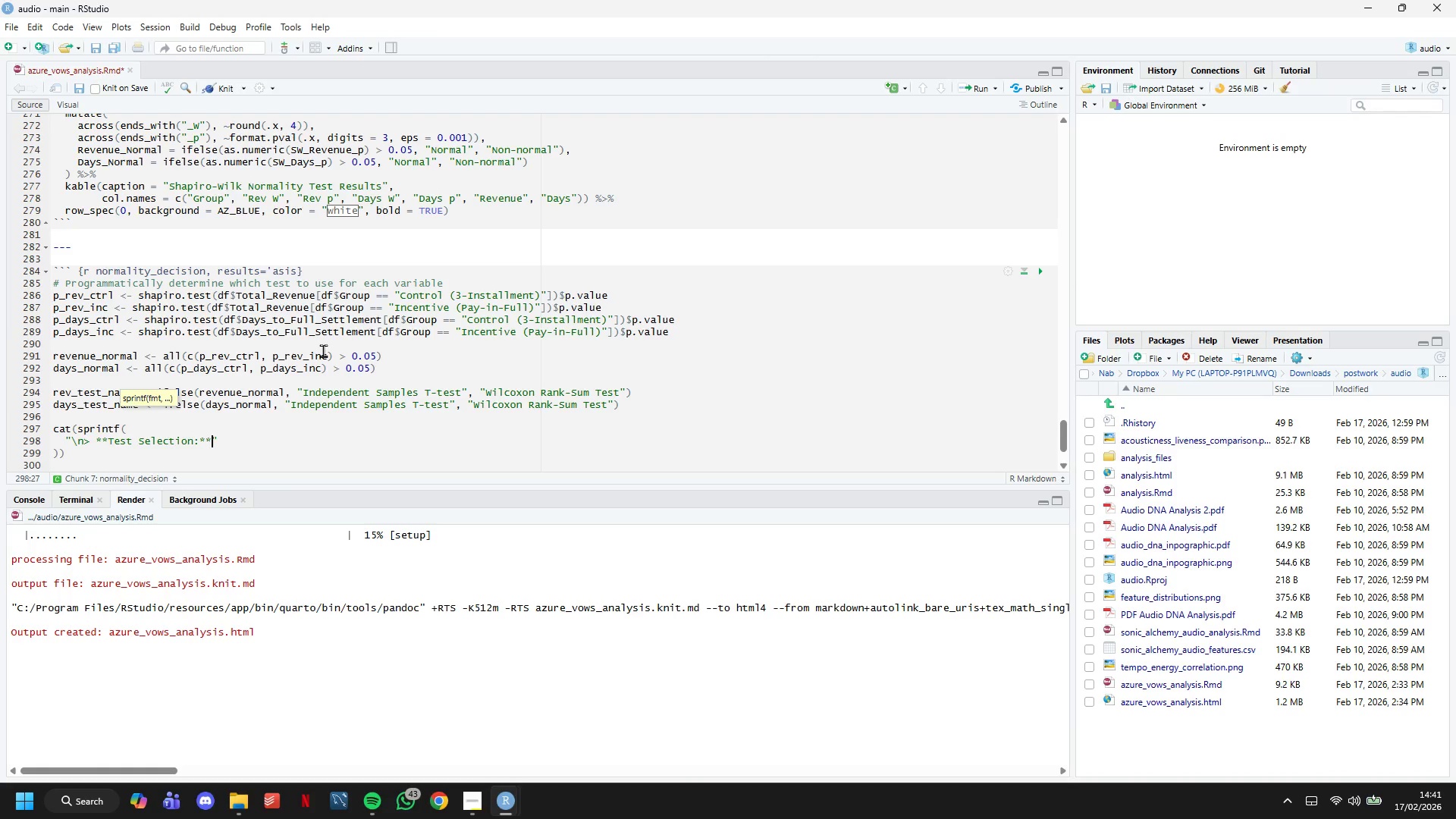 
key(Backslash)
 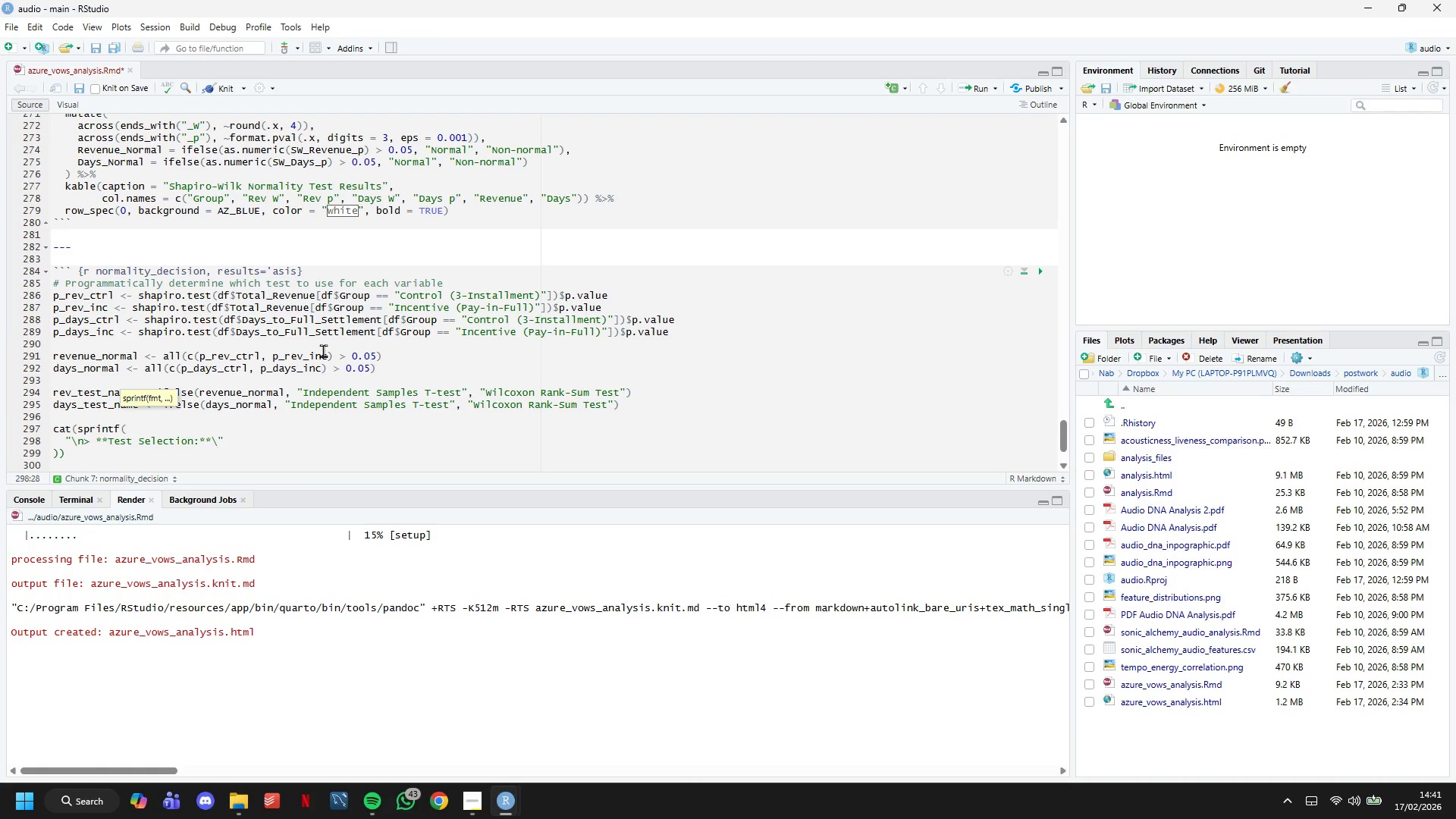 
key(N)
 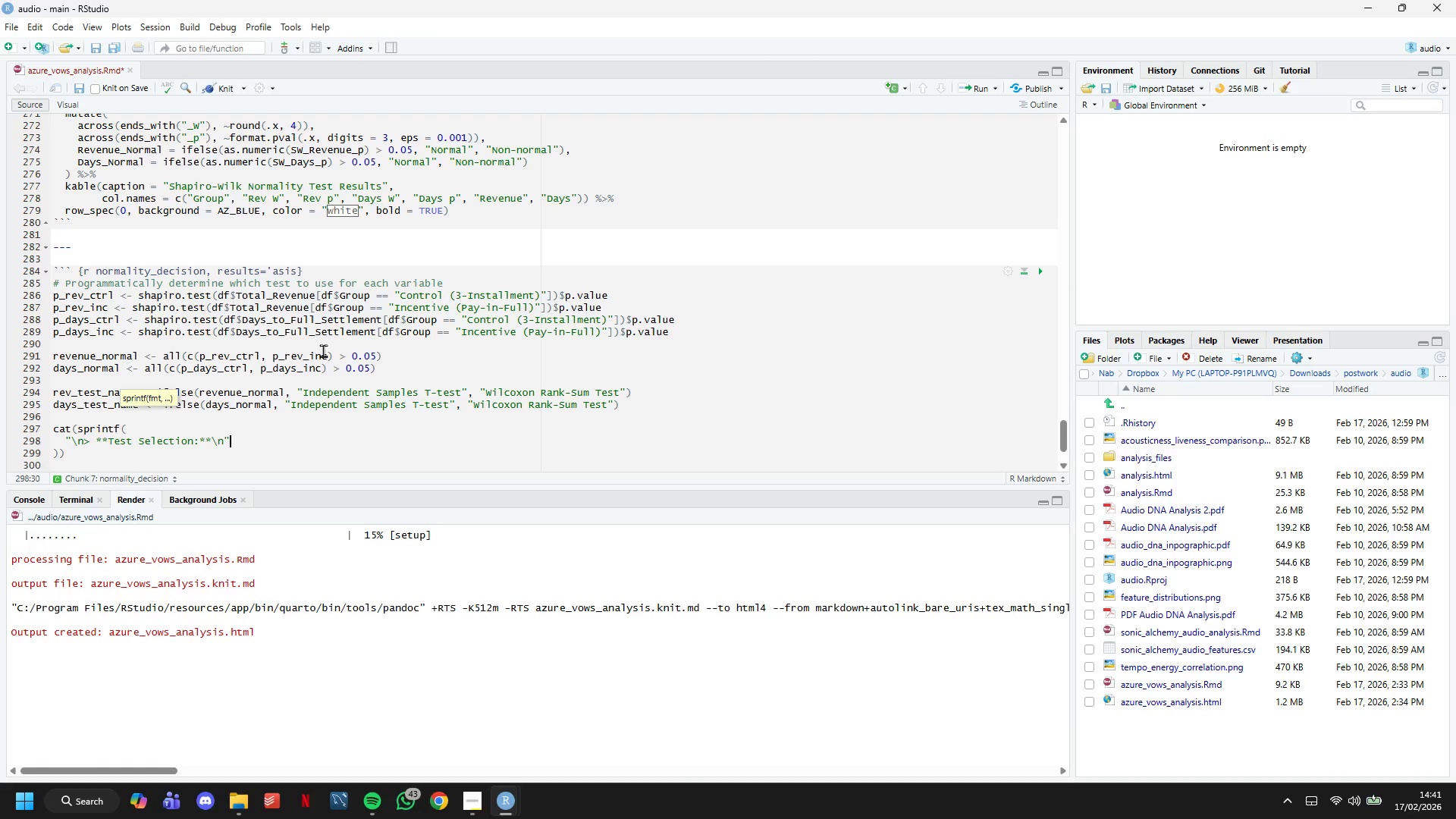 
key(ArrowRight)
 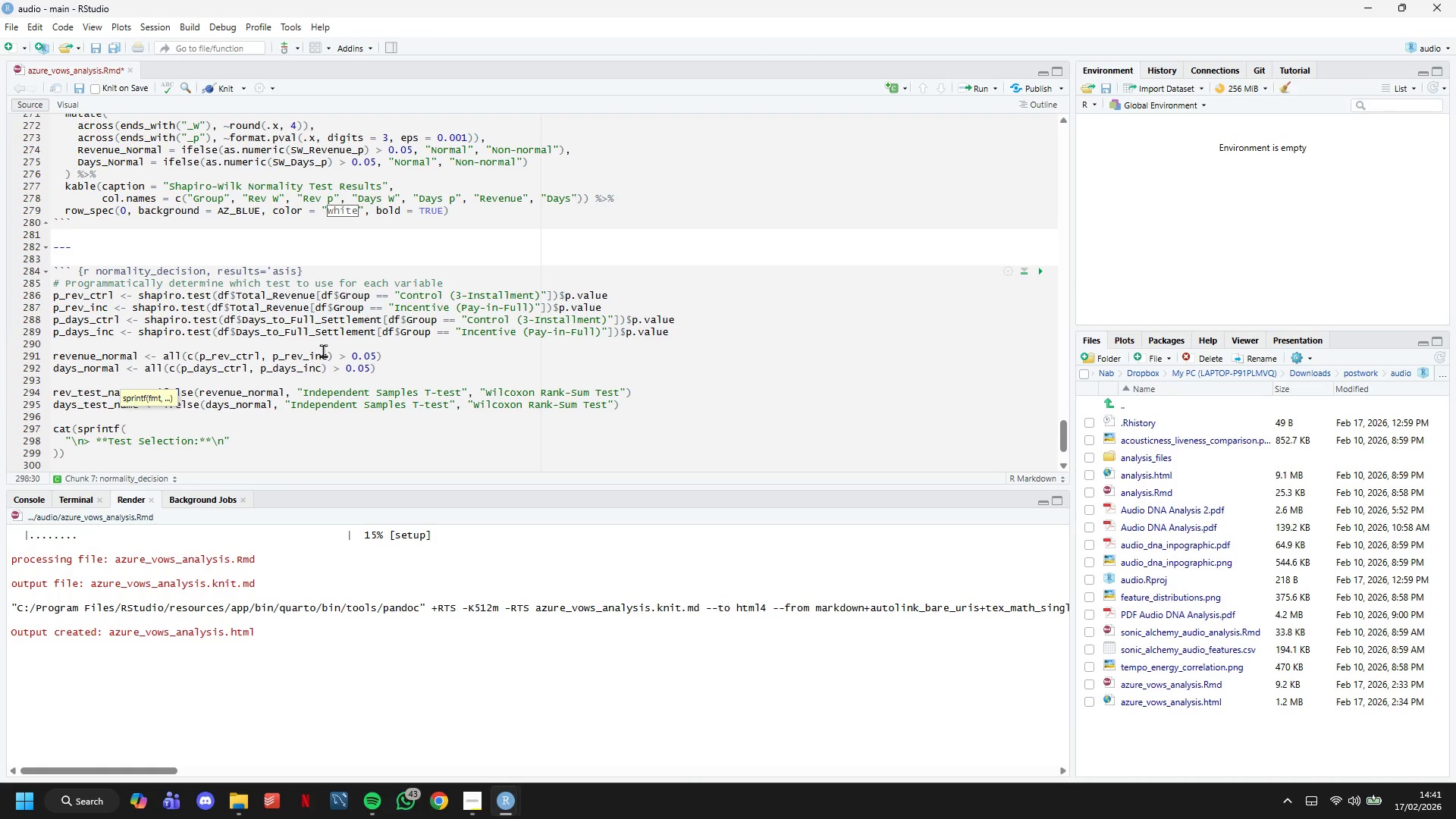 
key(Shift+Period)
 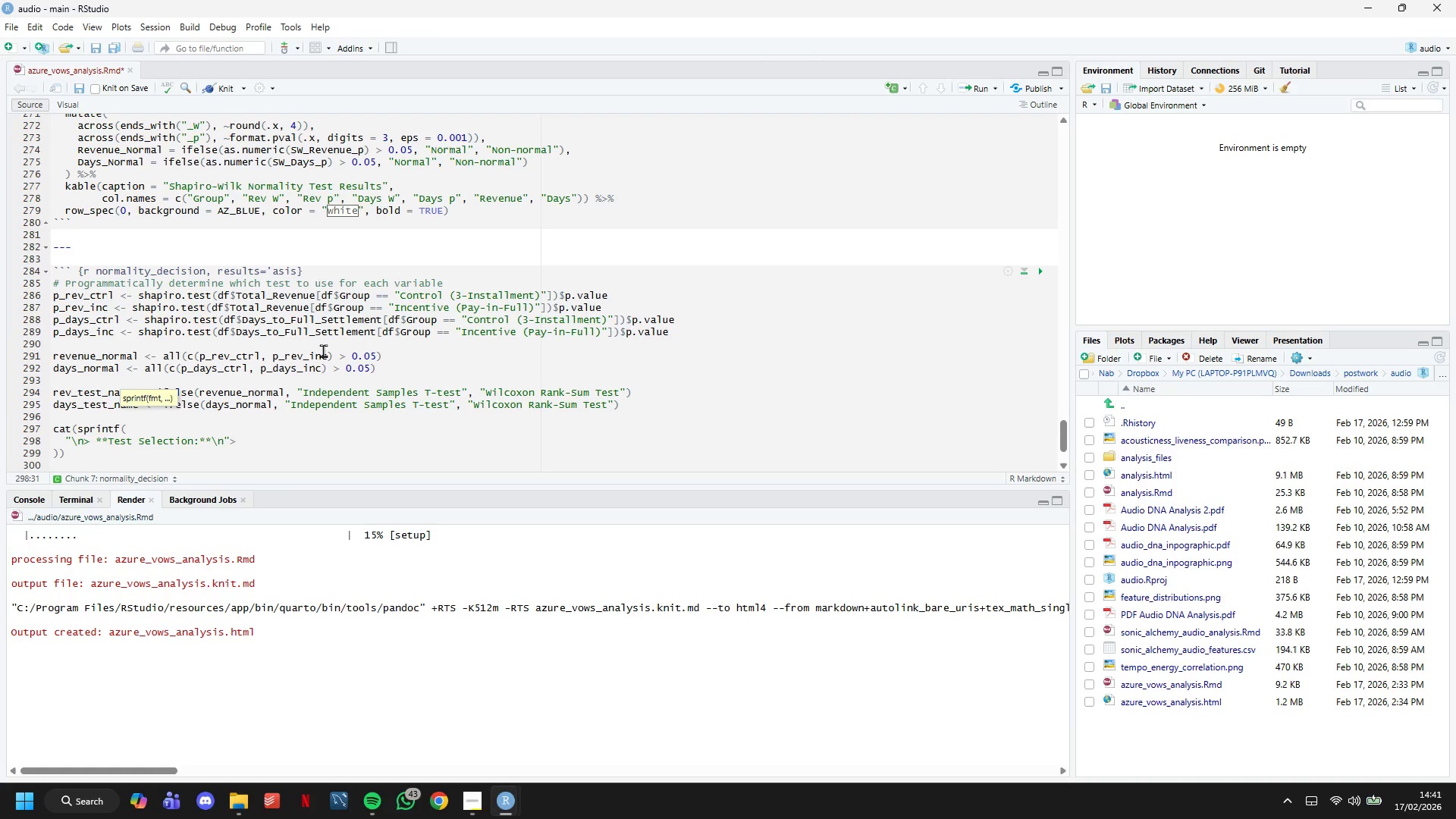 
key(ArrowLeft)
 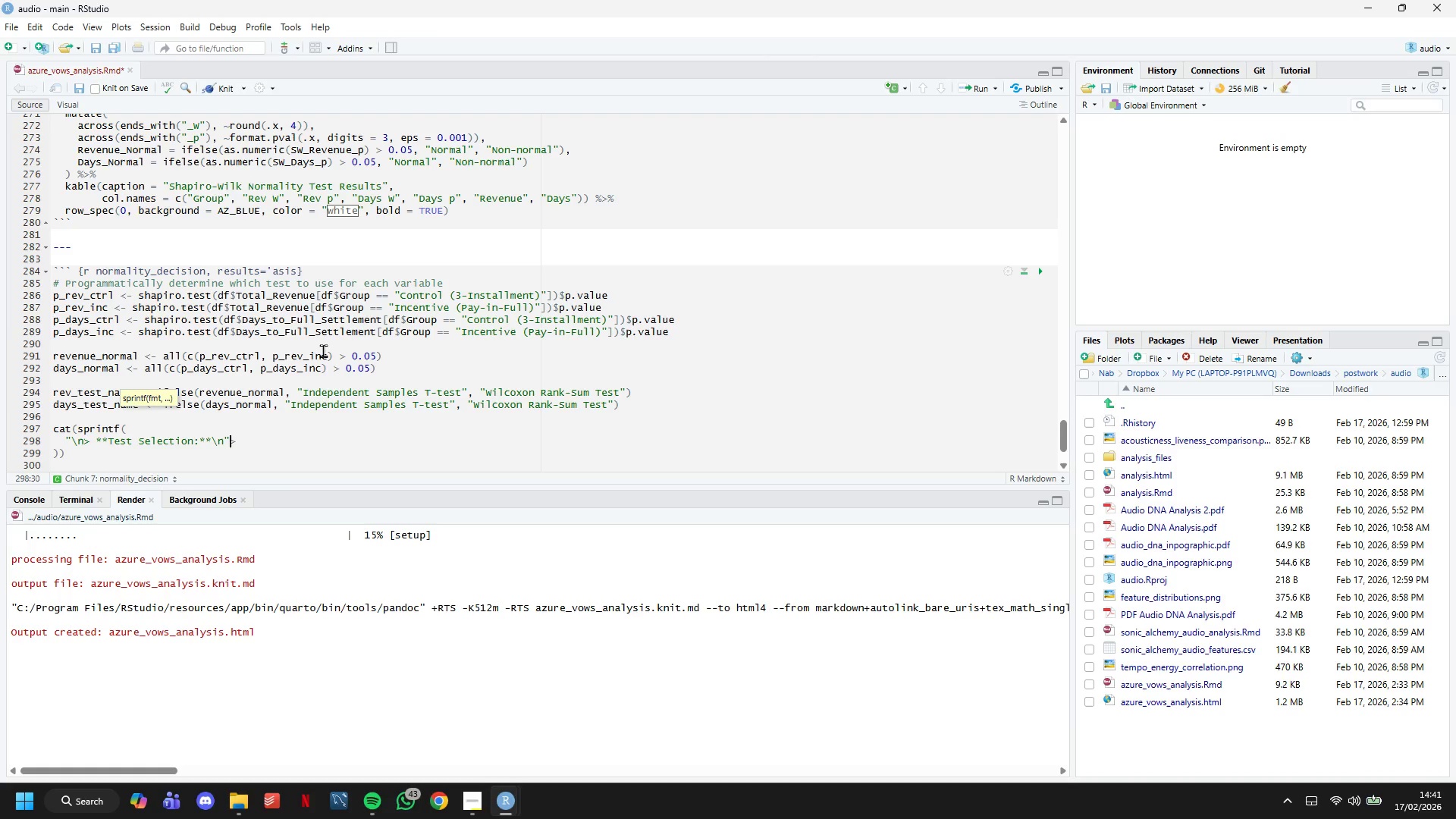 
key(Backspace)
 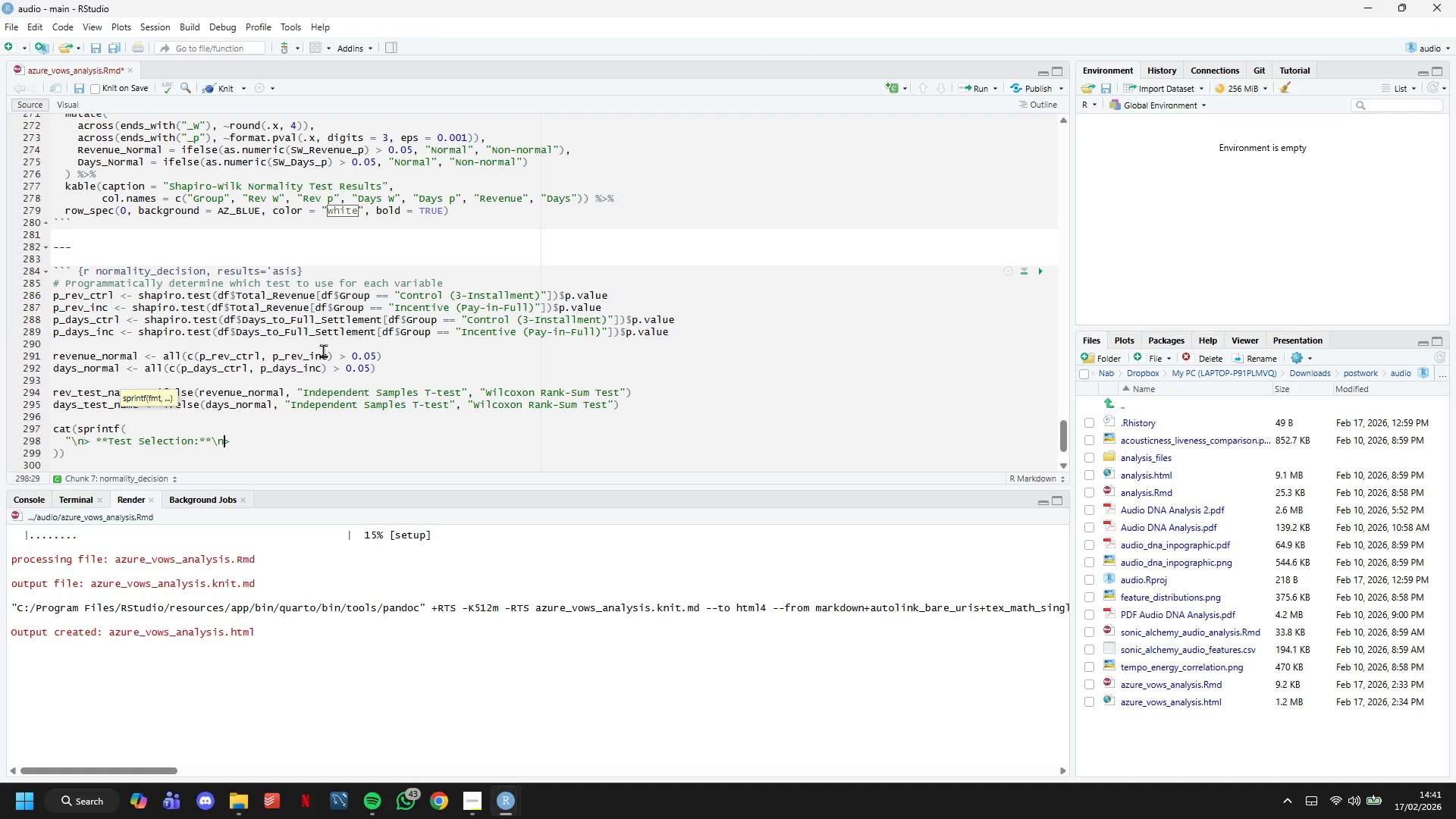 
key(ArrowRight)
 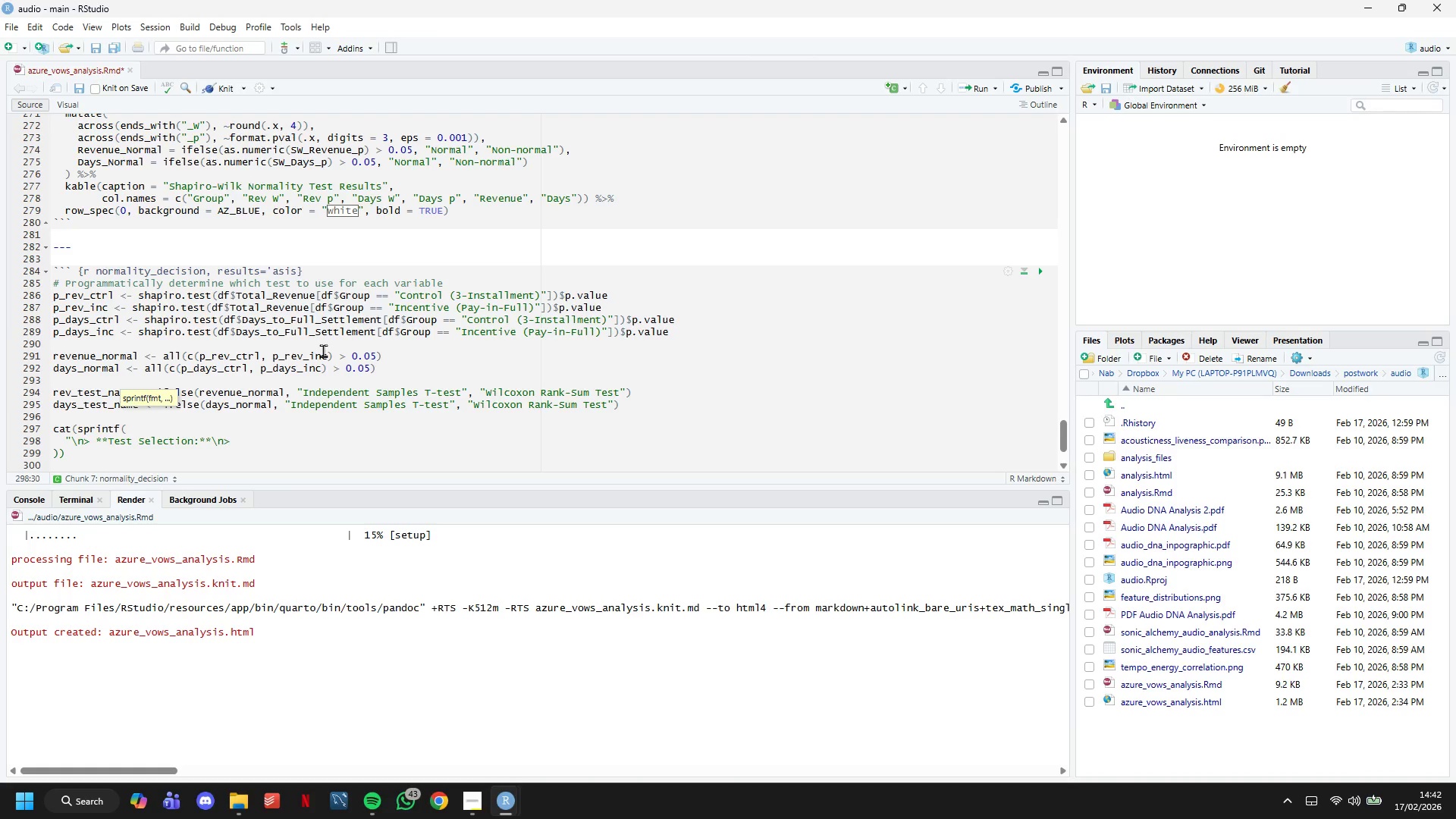 
wait(16.55)
 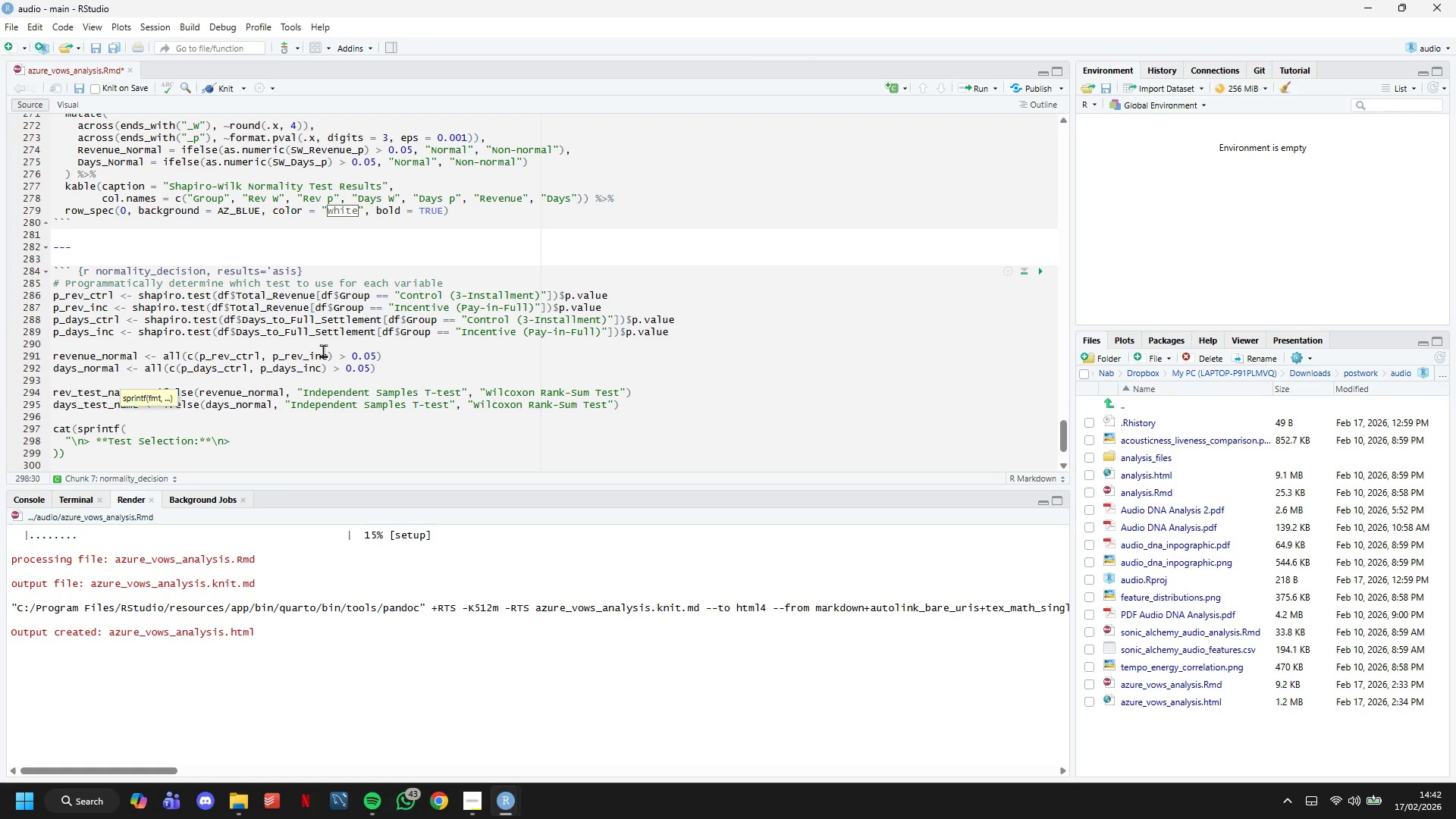 
key(Enter)
 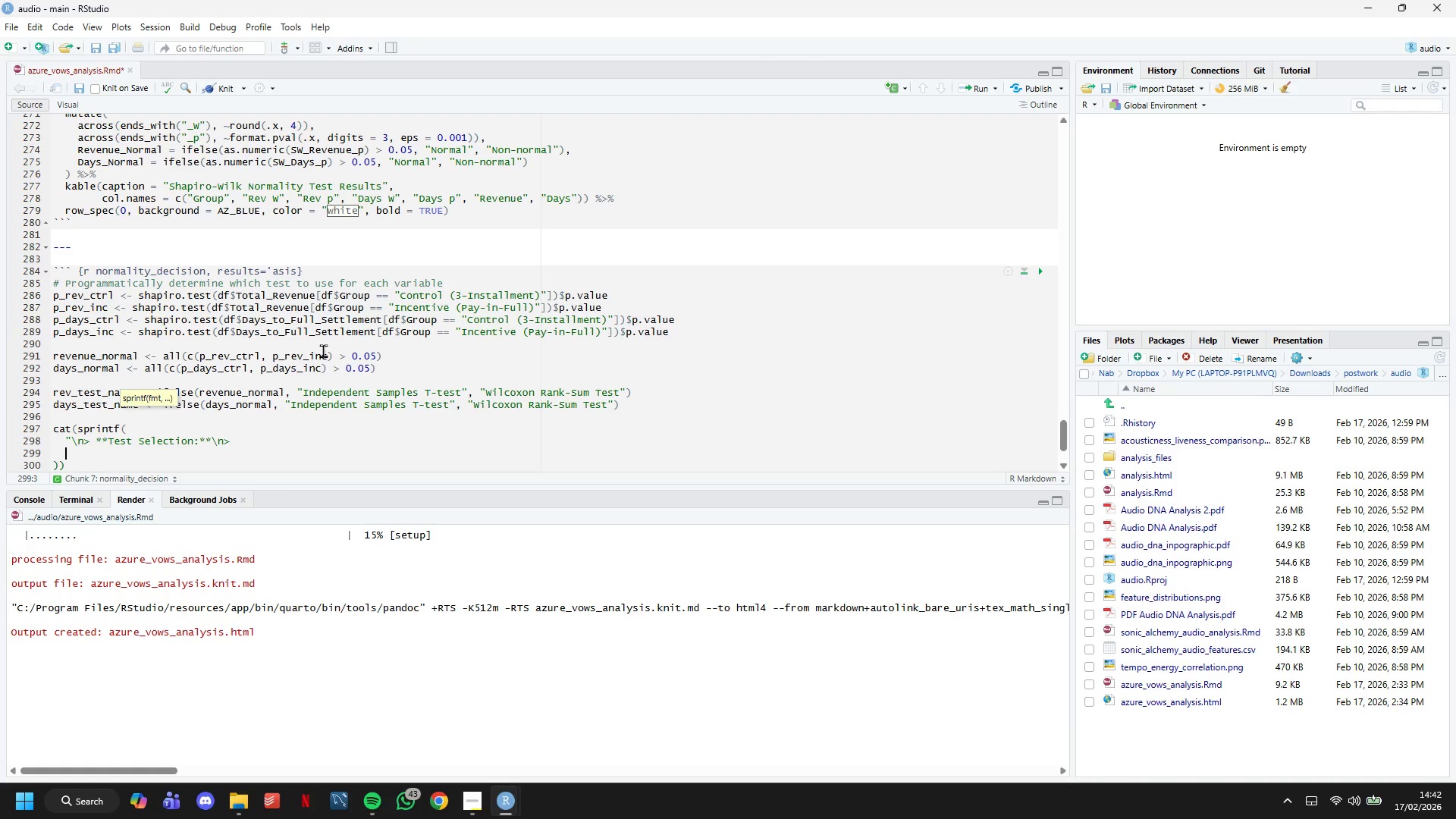 
type(> - ****)
 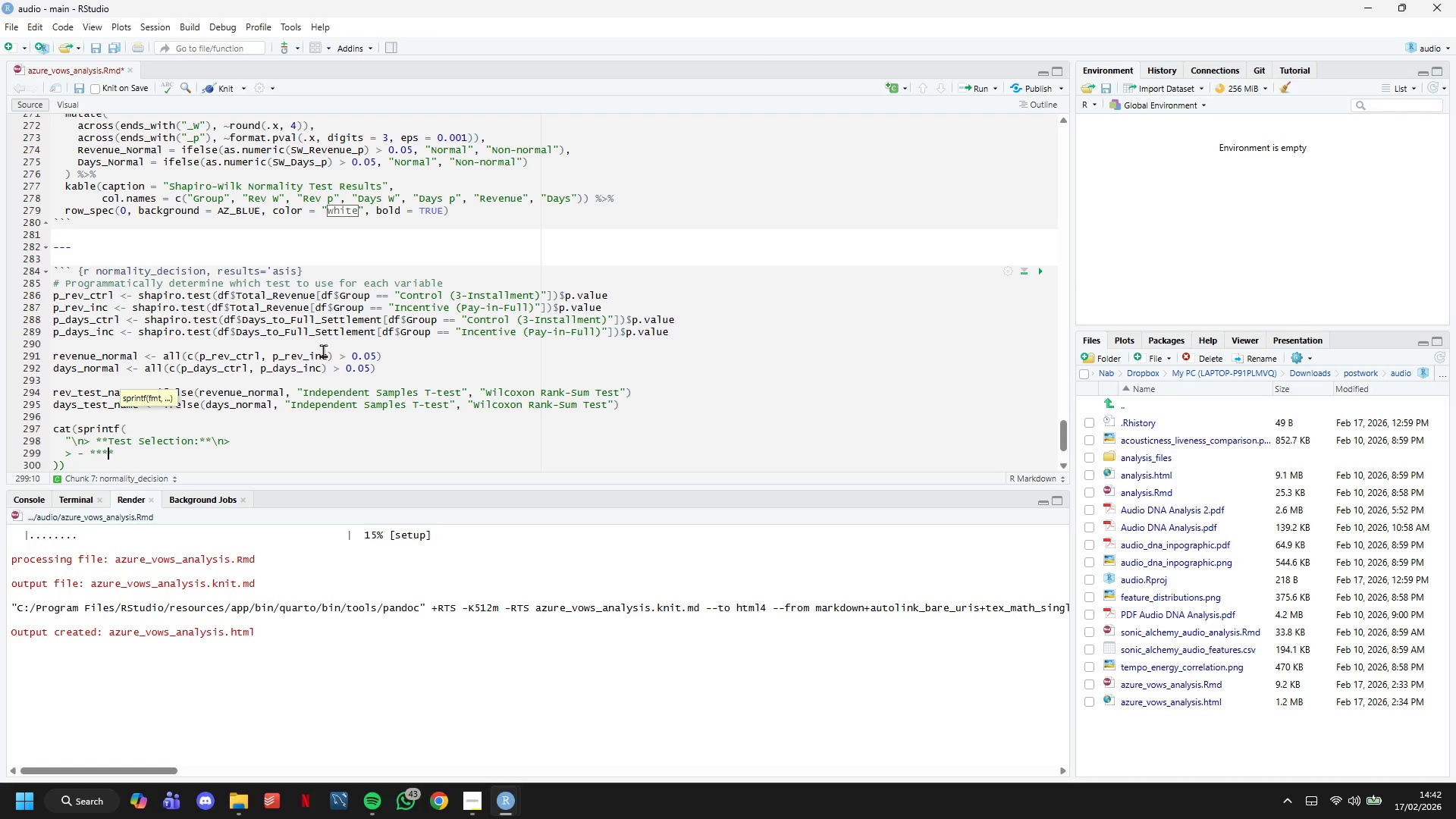 
 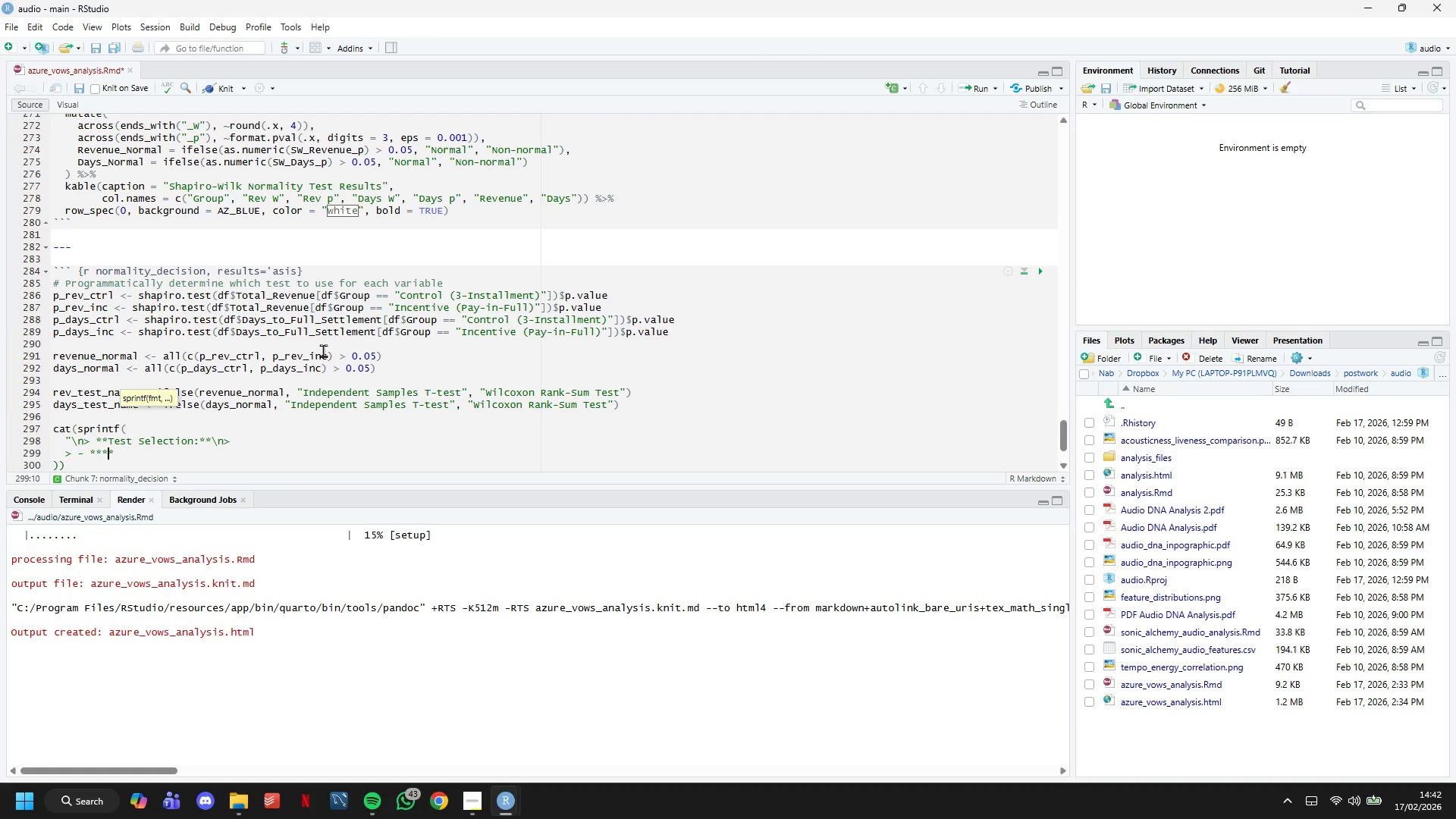 
key(ArrowLeft)
 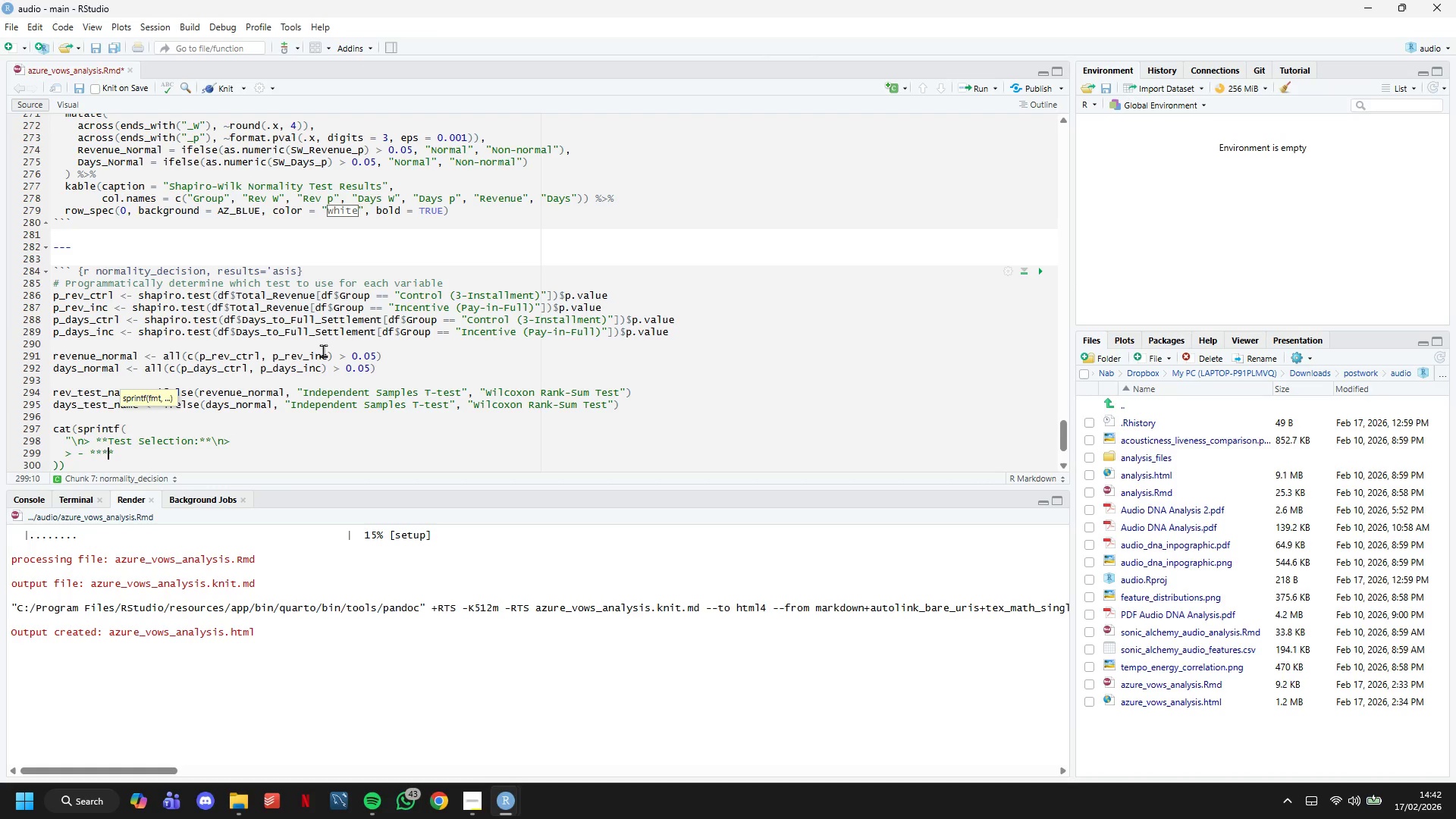 
key(ArrowLeft)
 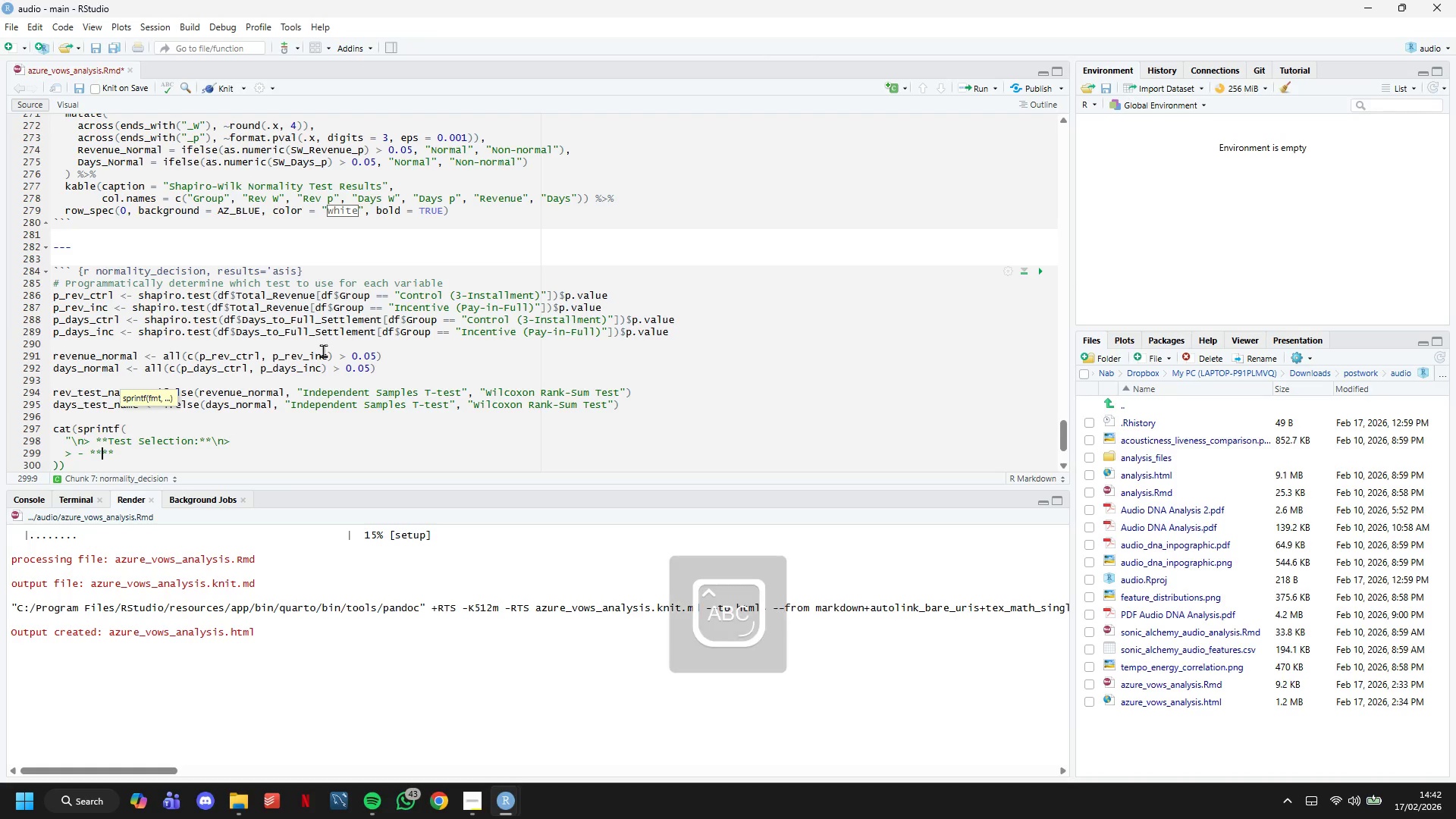 
type(Ti)
key(Backspace)
type(otal Revenue: )
 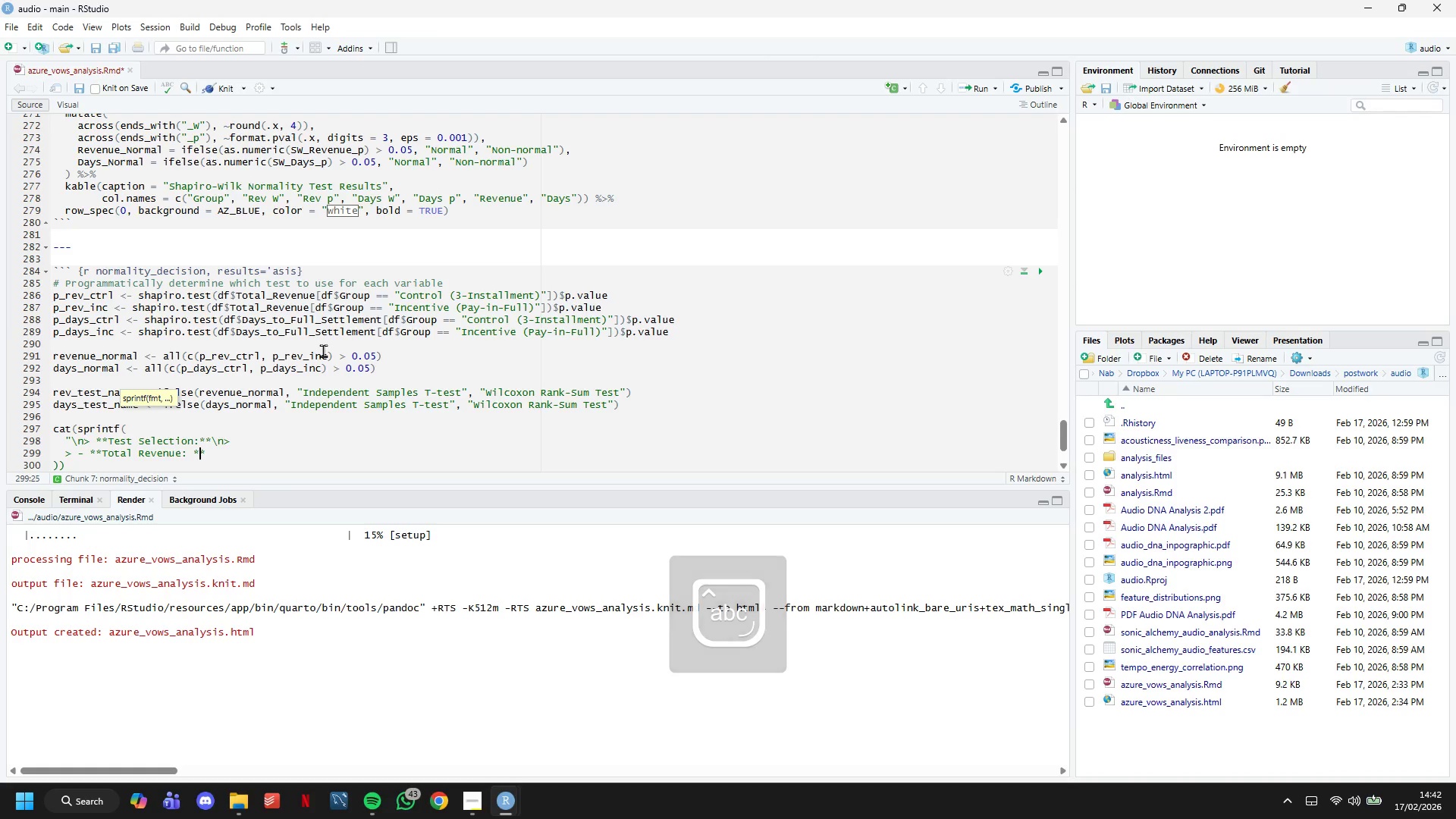 
 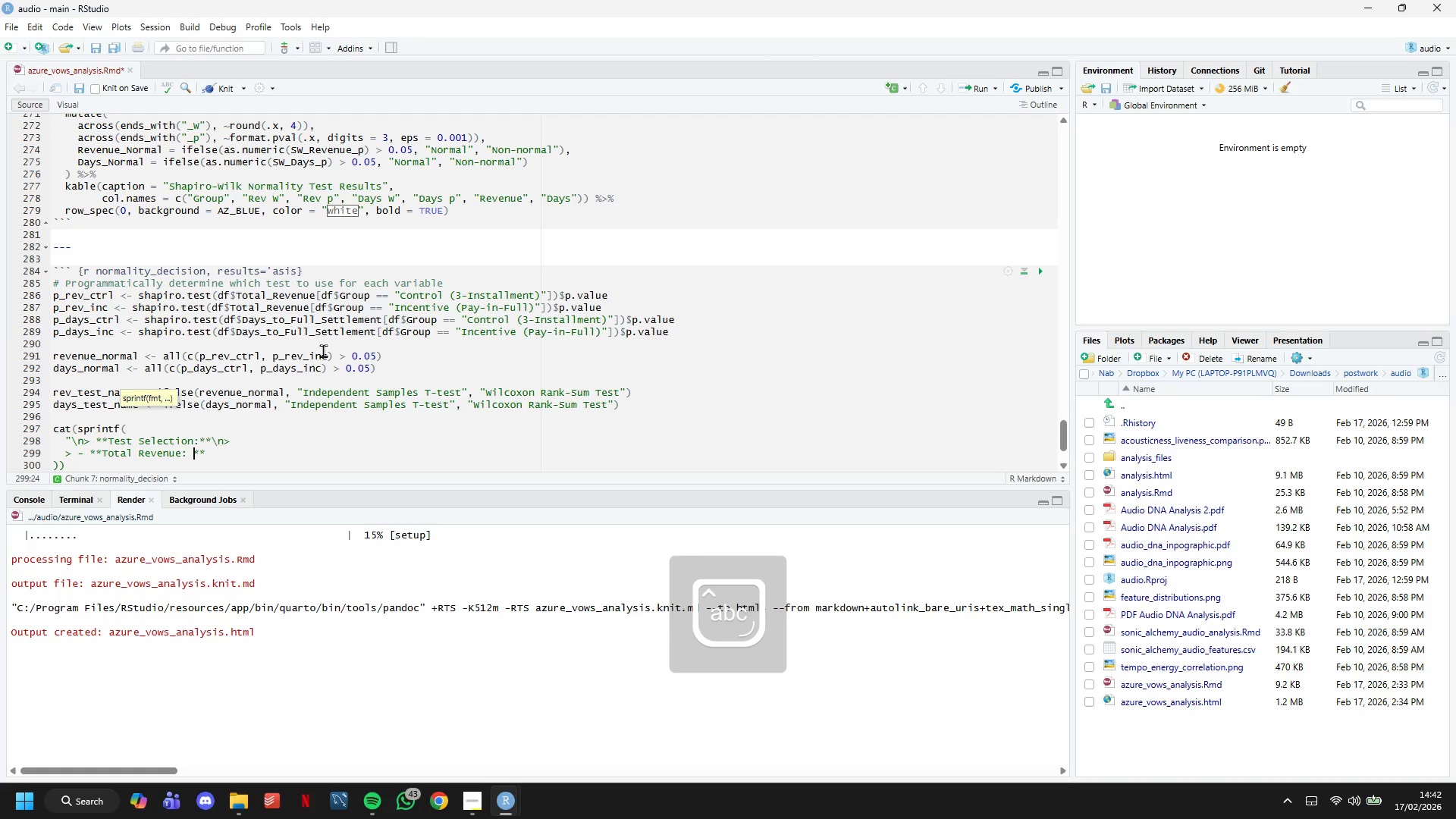 
key(ArrowRight)
 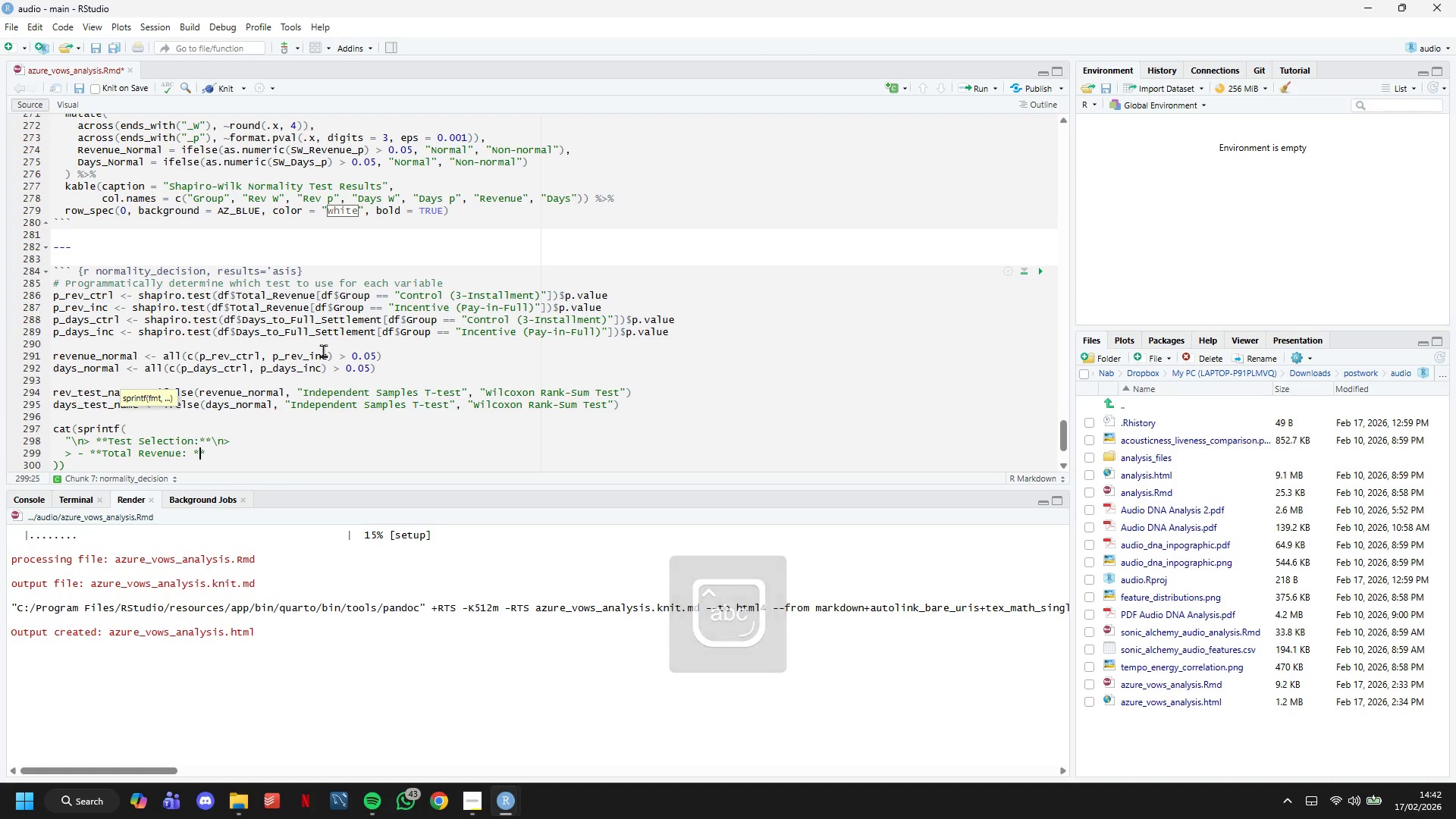 
key(ArrowRight)
 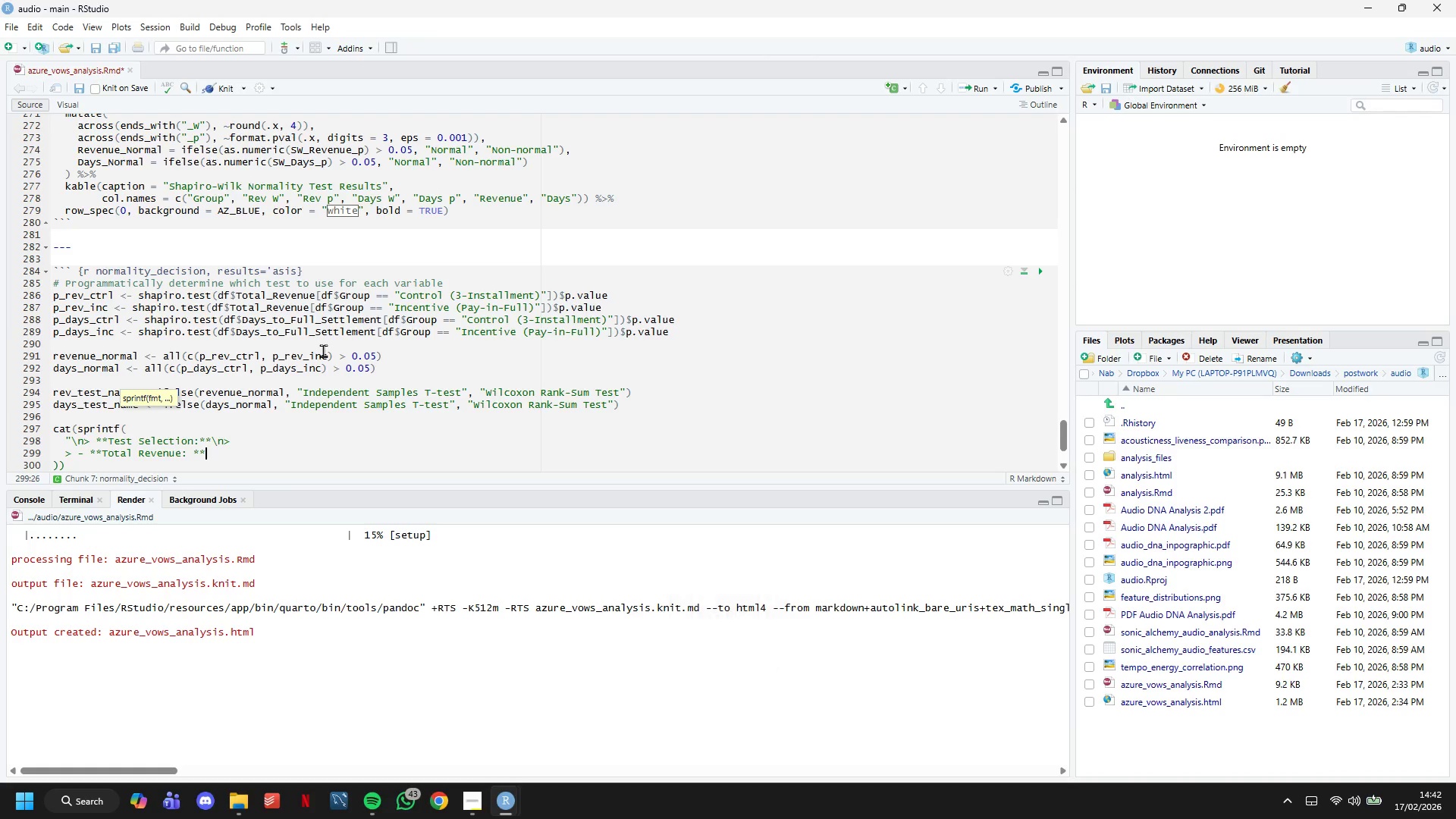 
type( Both groups %s normality using **)
 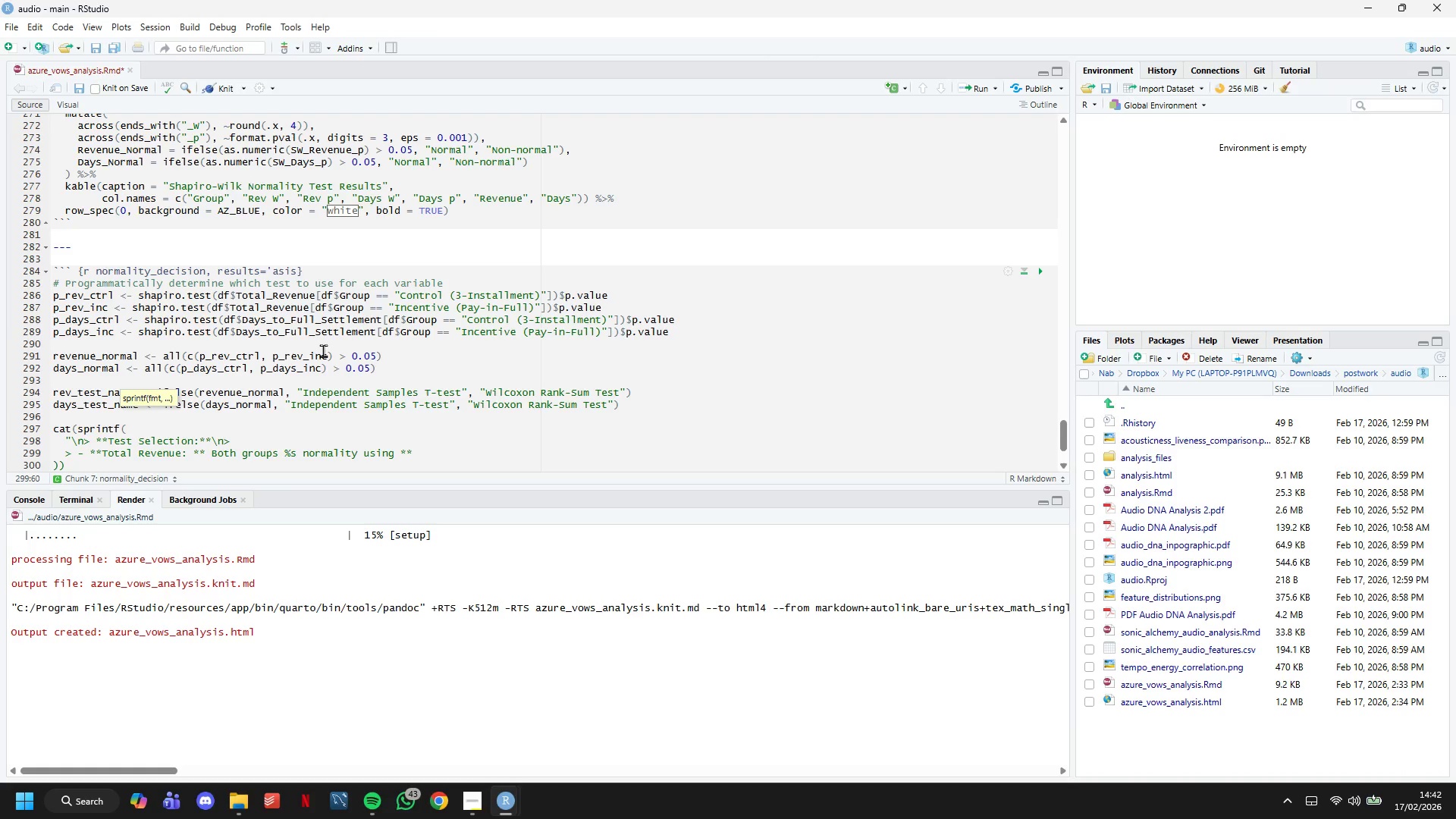 
hold_key(key=ShiftLeft, duration=1.5)
 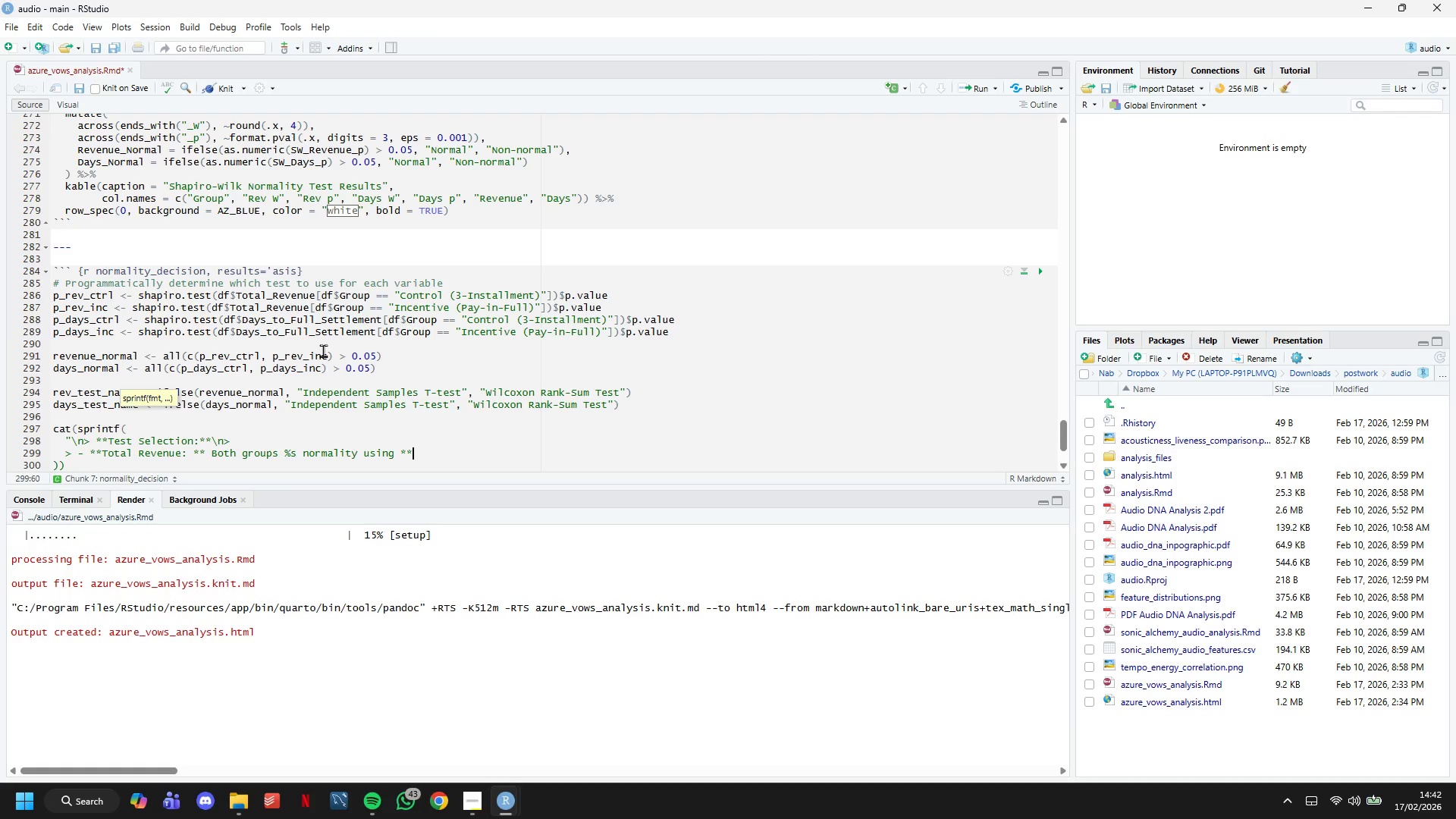 
type(%s**\n>)
 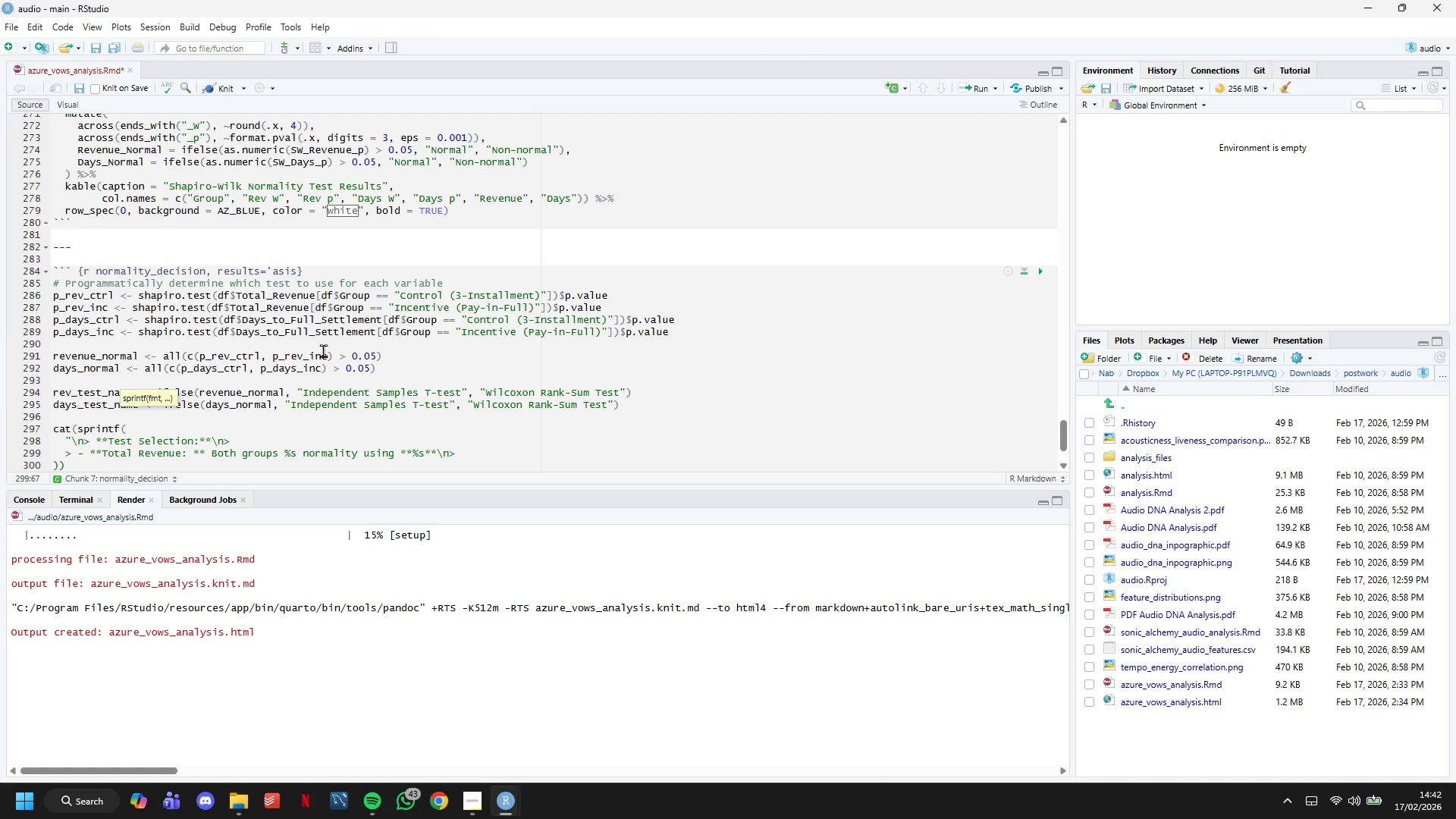 
scroll: coordinate [329, 347], scroll_direction: down, amount: 2.0
 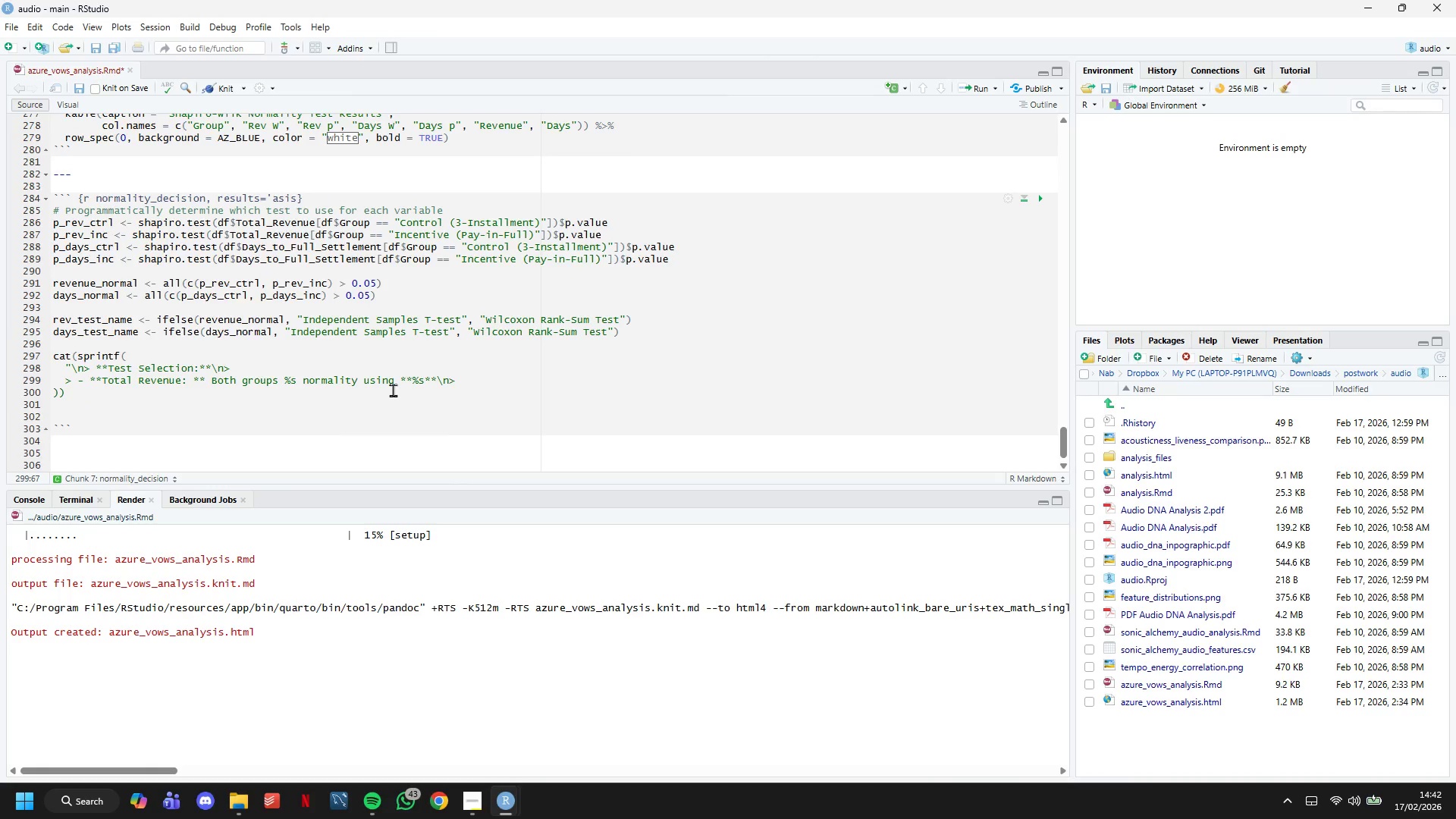 
wait(5.99)
 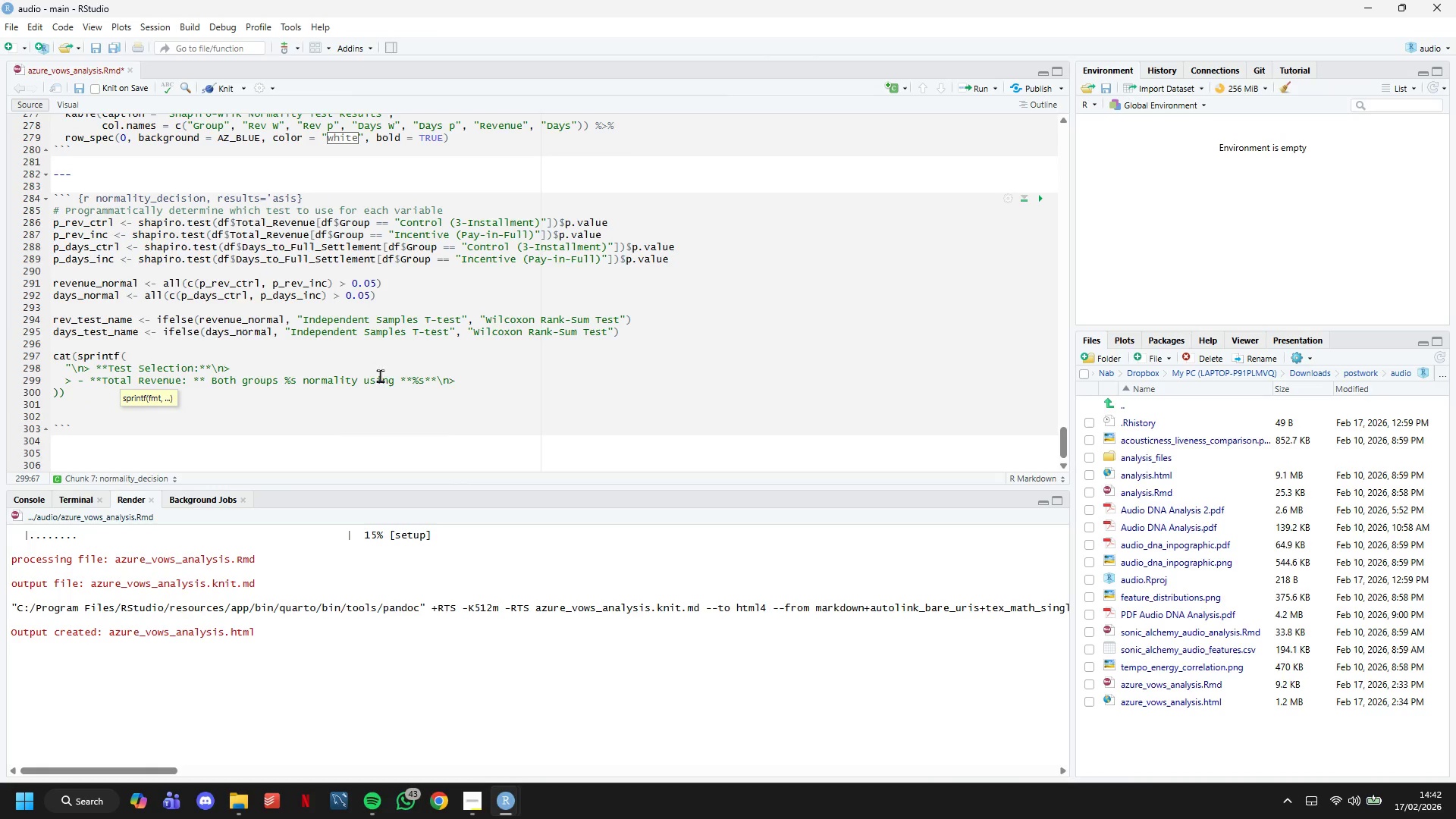 
key(Enter)
 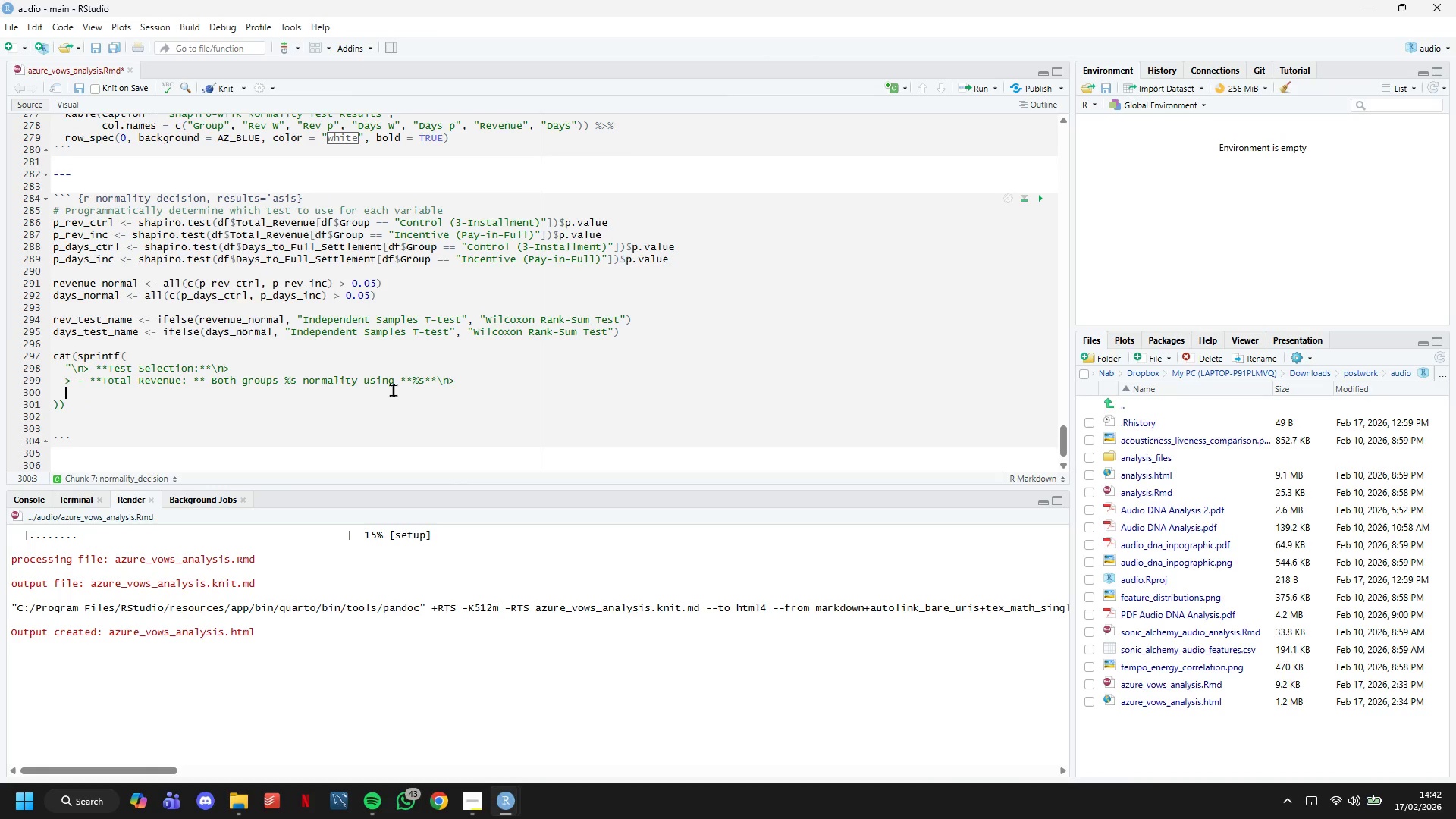 
type(>- ****)
 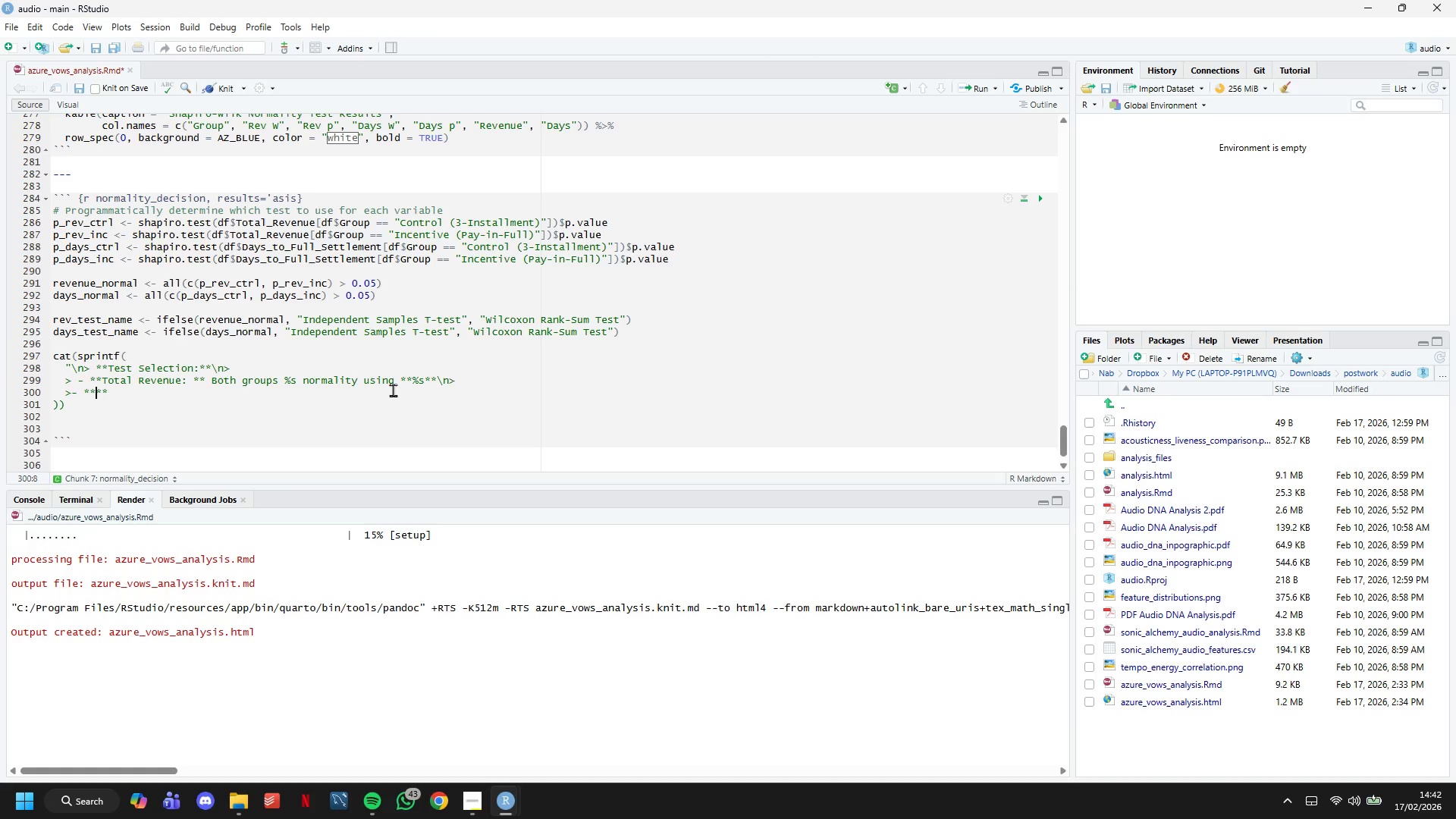 
 